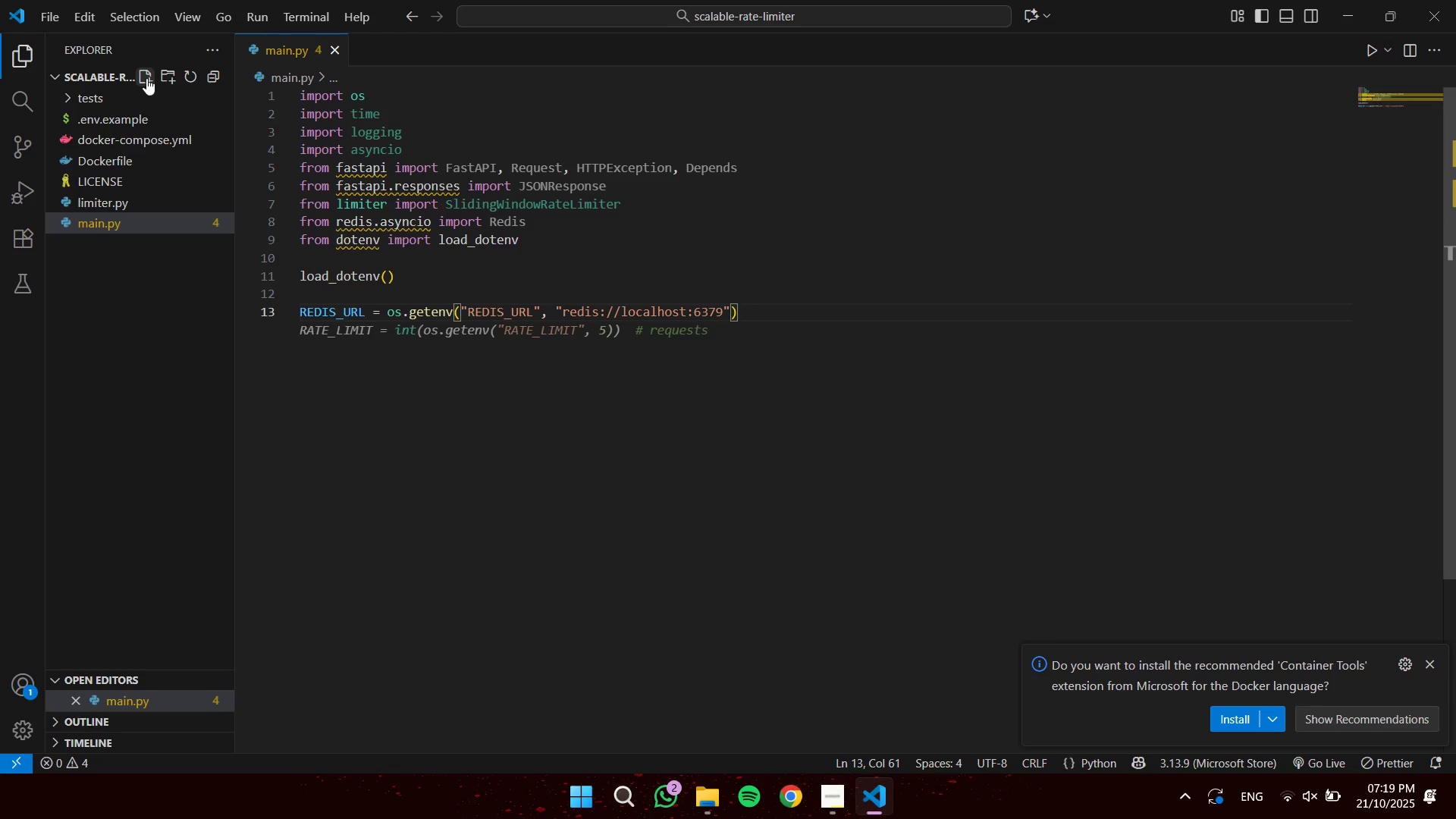 
key(ArrowLeft)
 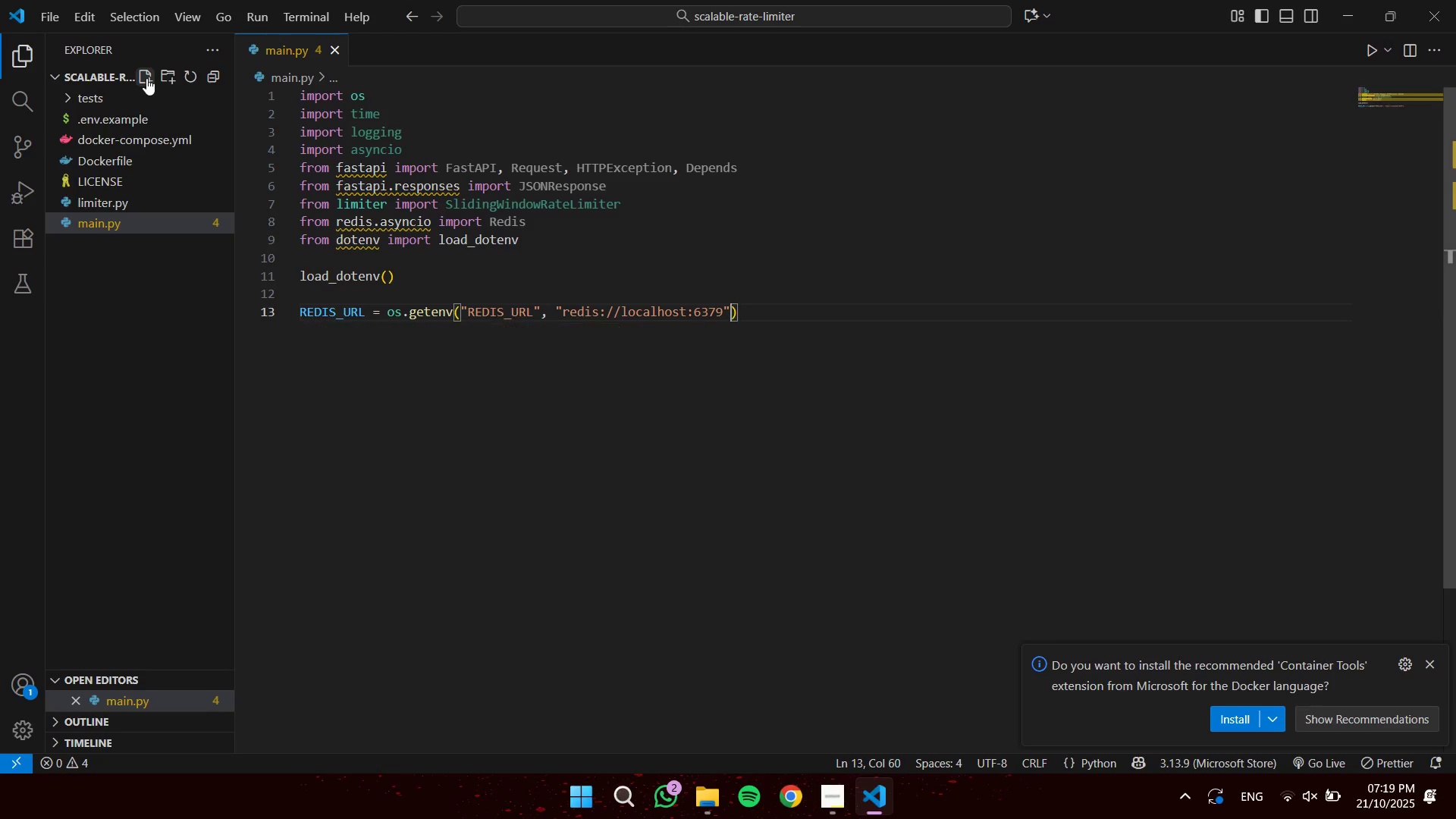 
key(ArrowLeft)
 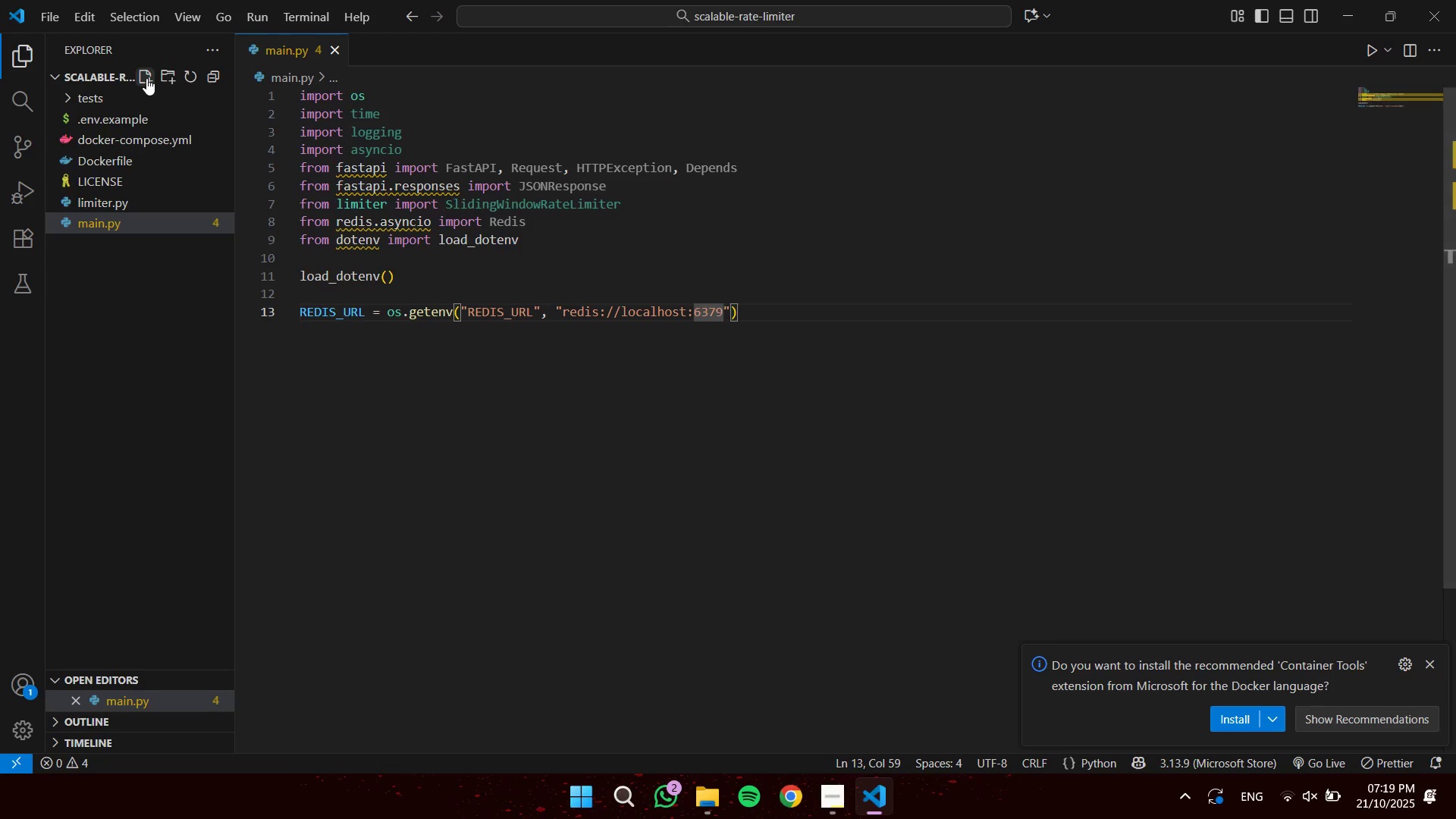 
key(Slash)
 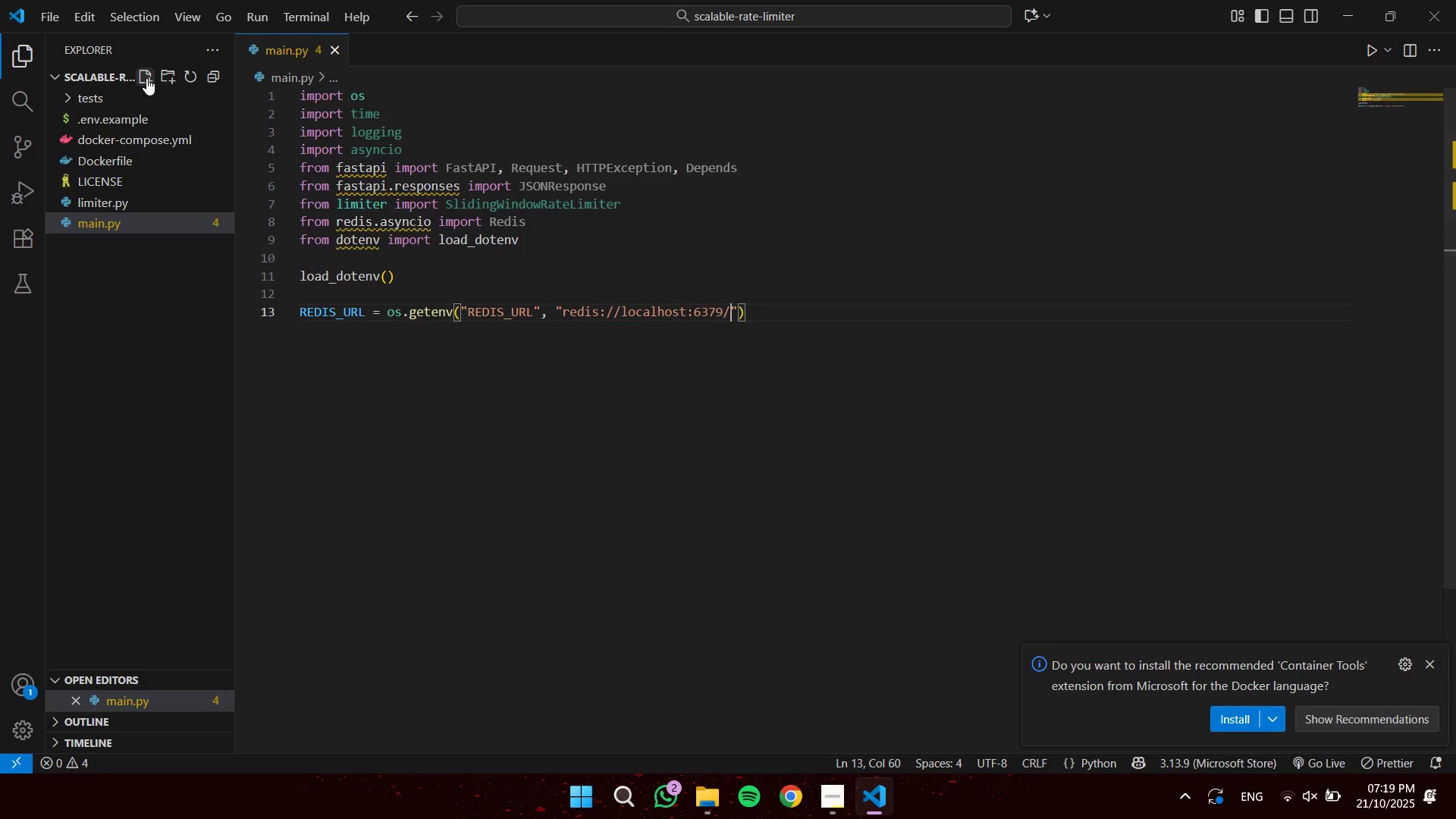 
key(CapsLock)
 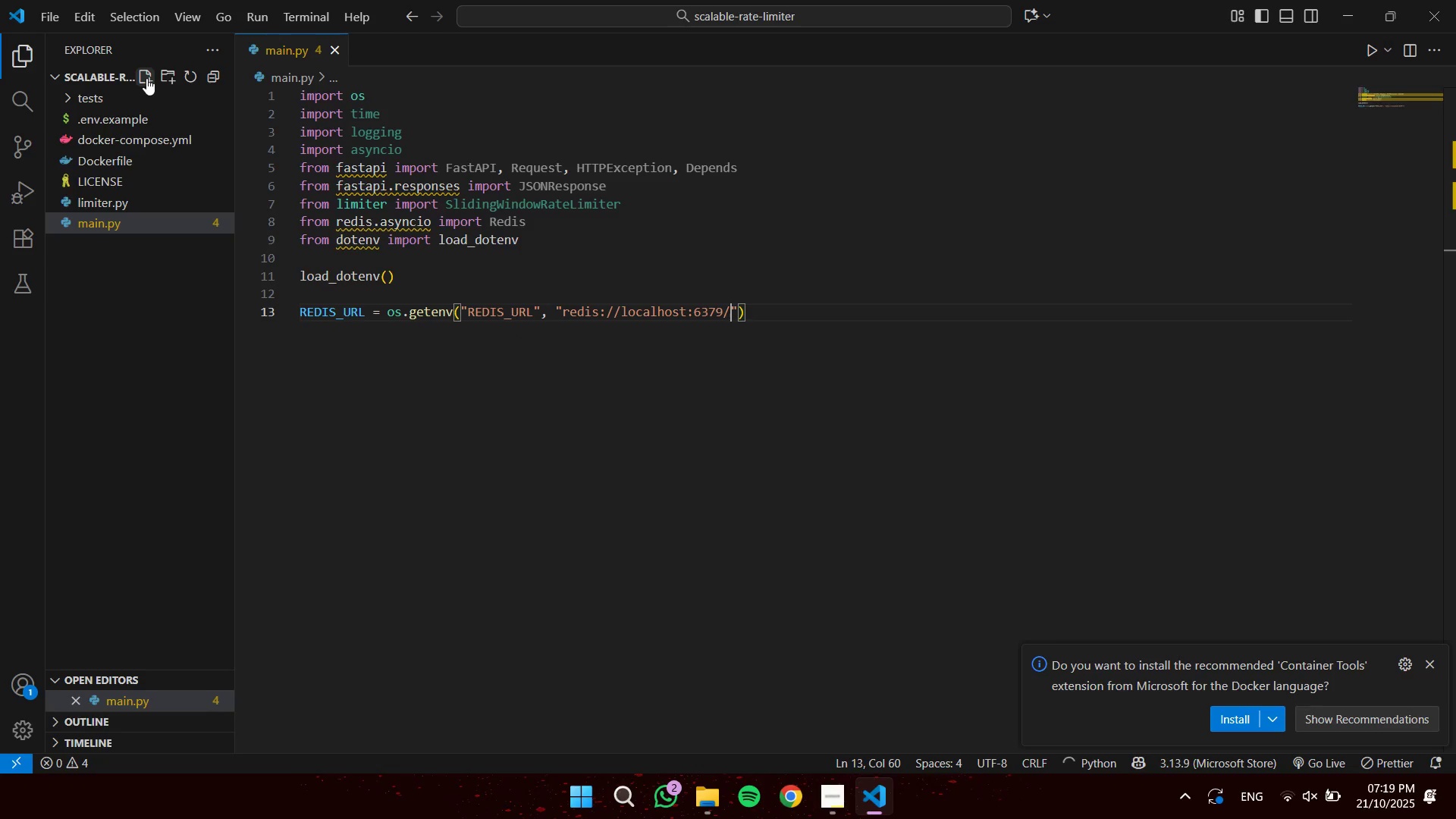 
key(Numpad0)
 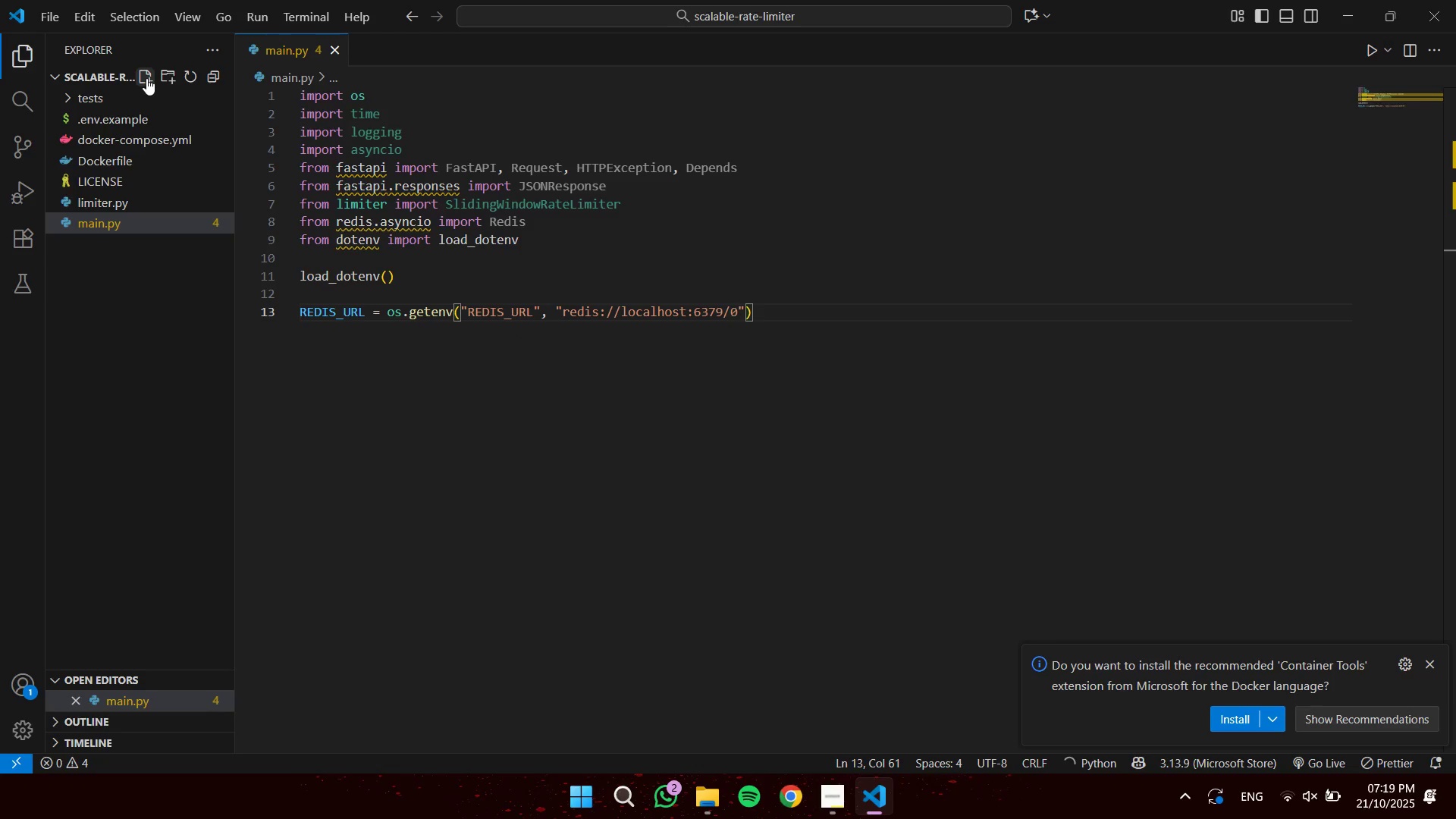 
key(ArrowRight)
 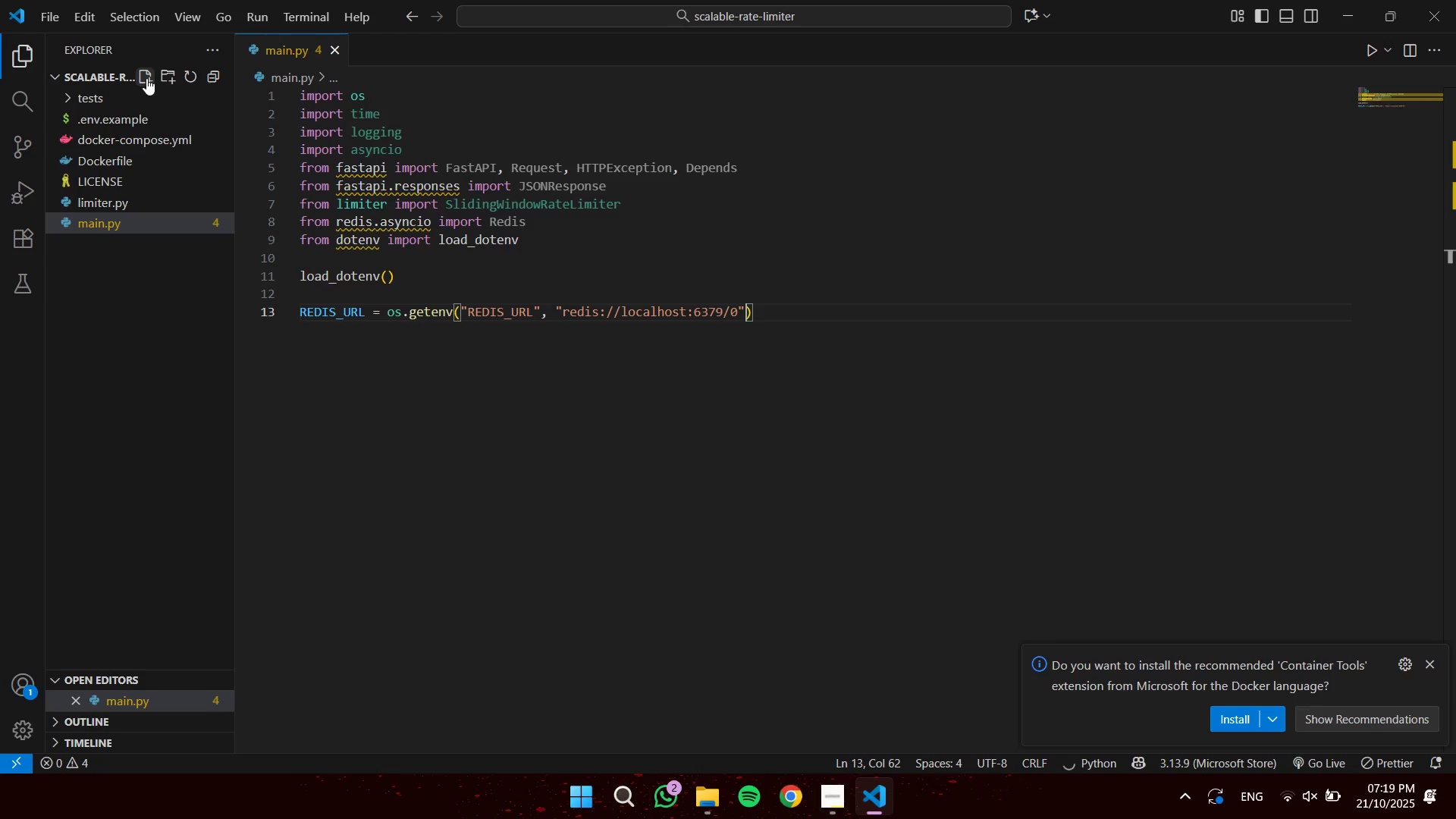 
key(ArrowRight)
 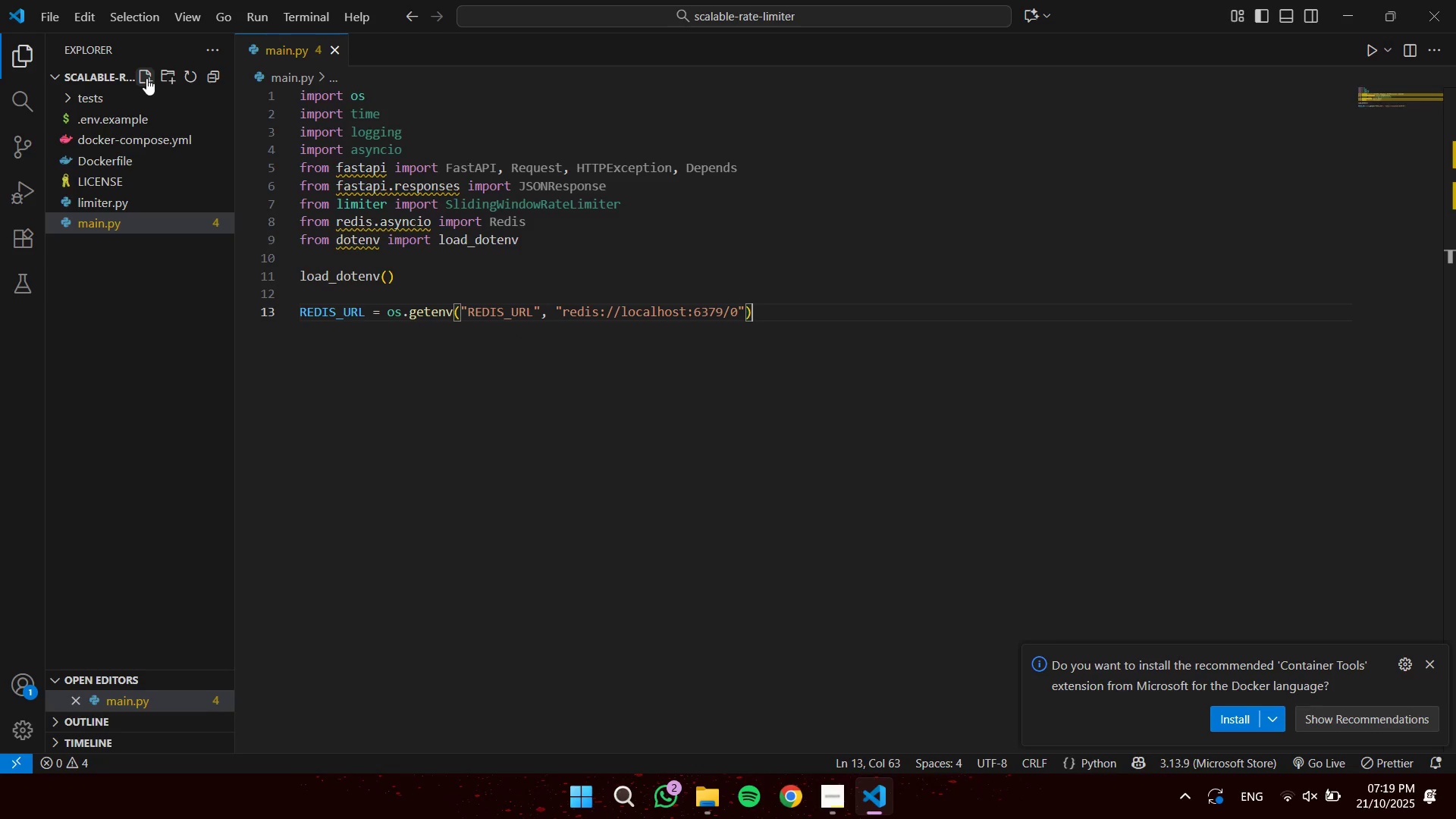 
key(ArrowRight)
 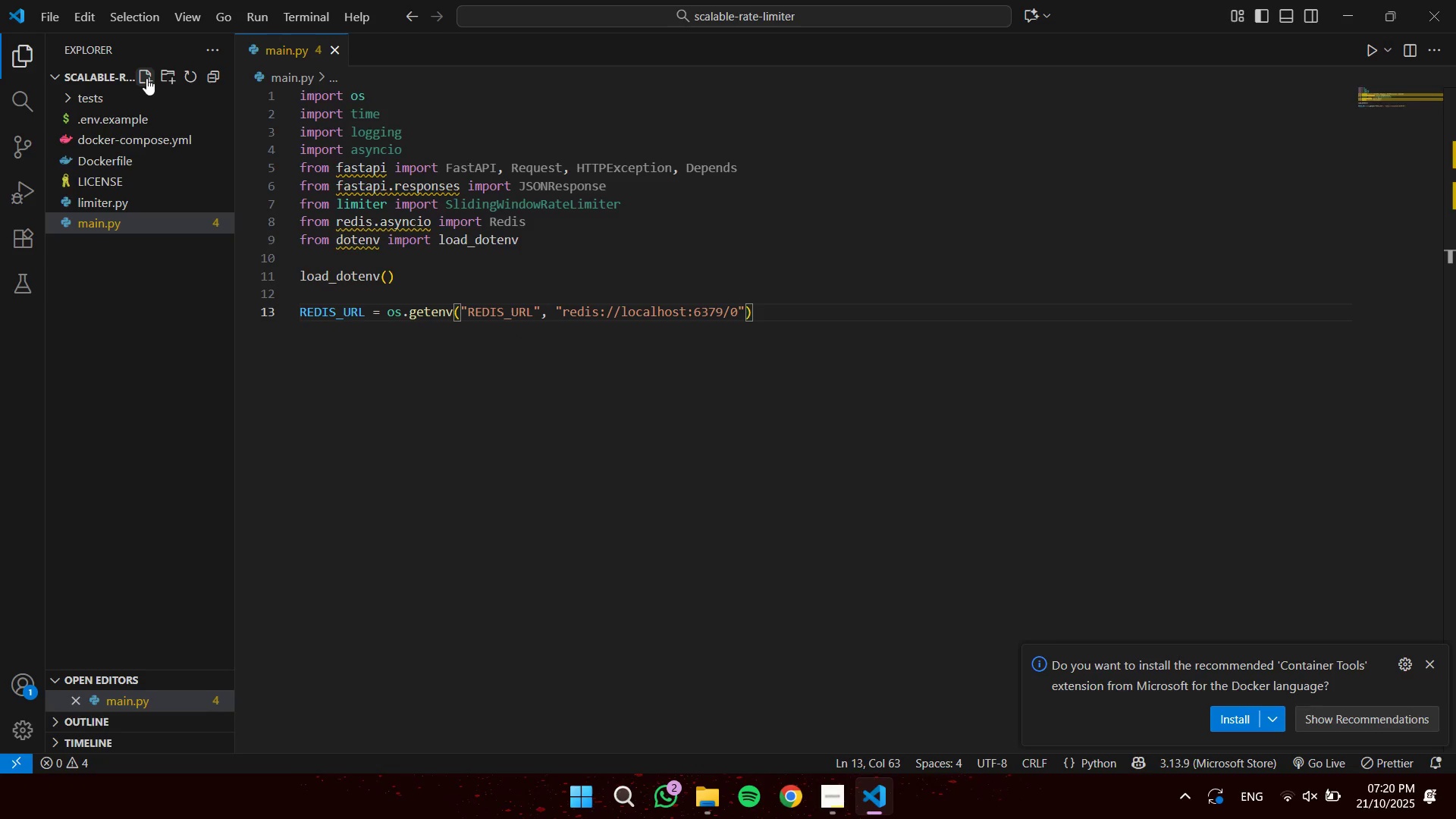 
key(Enter)
 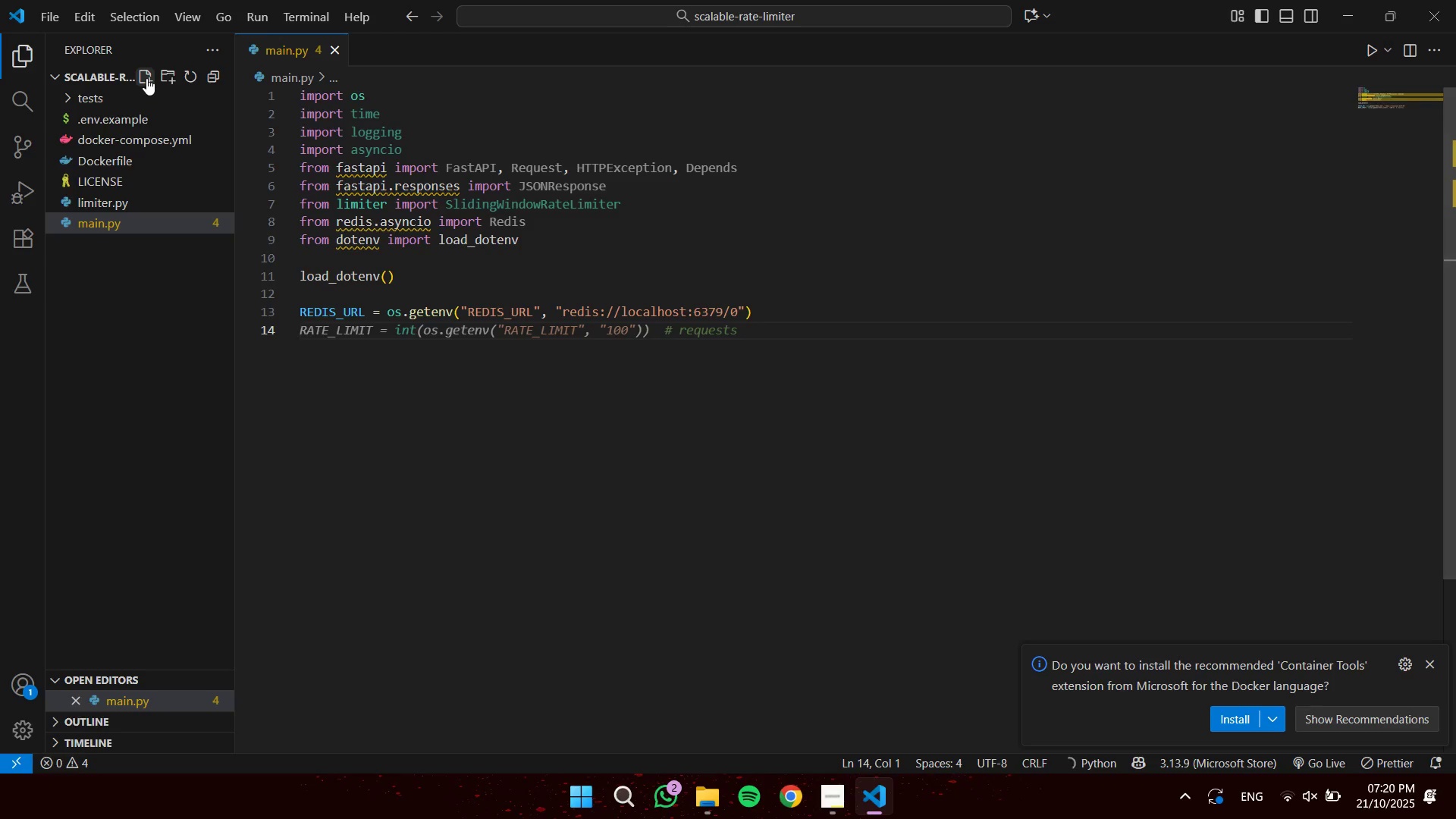 
type(rate))
key(Backspace)
key(Tab)
 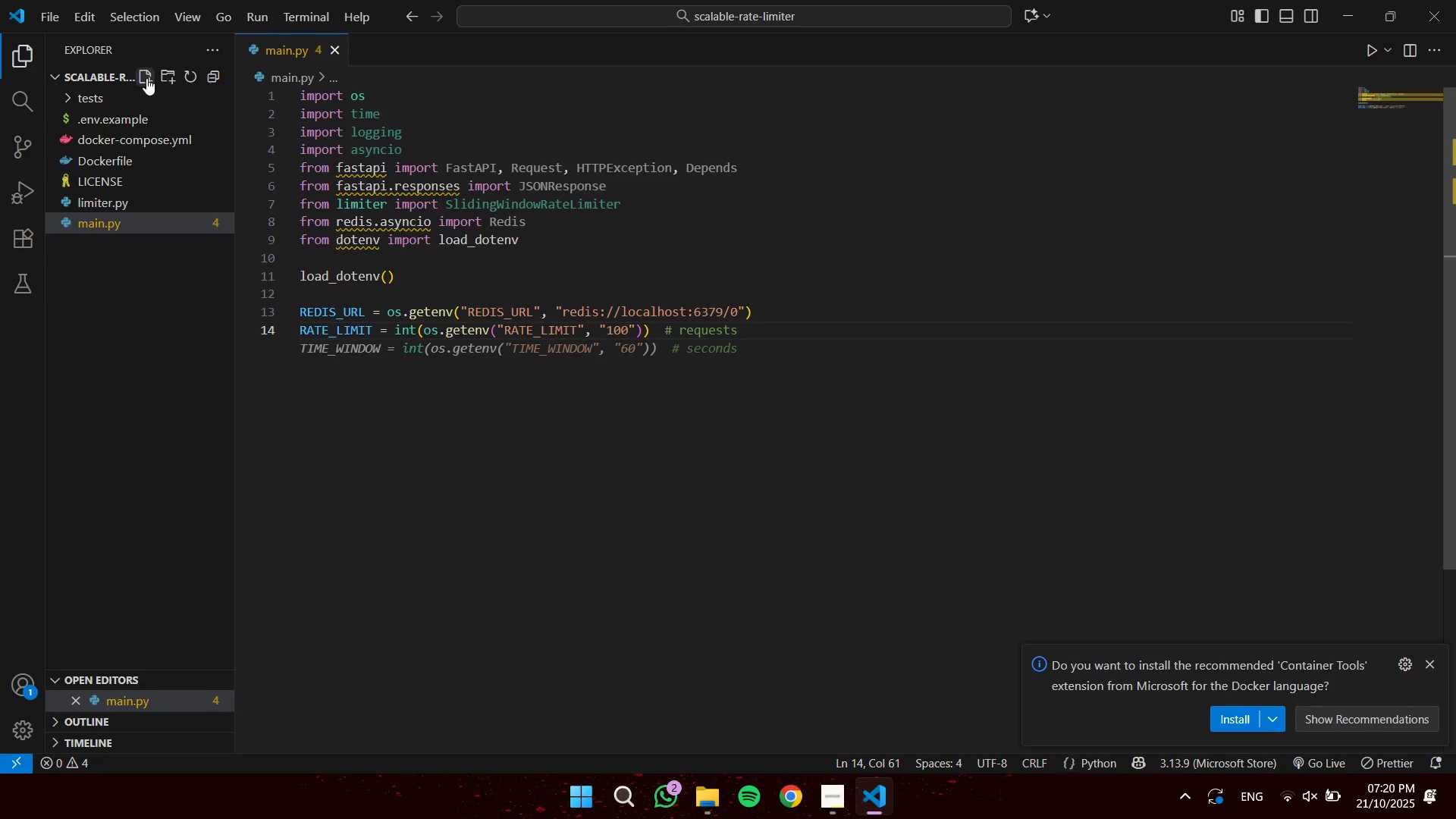 
key(Control+ControlLeft)
 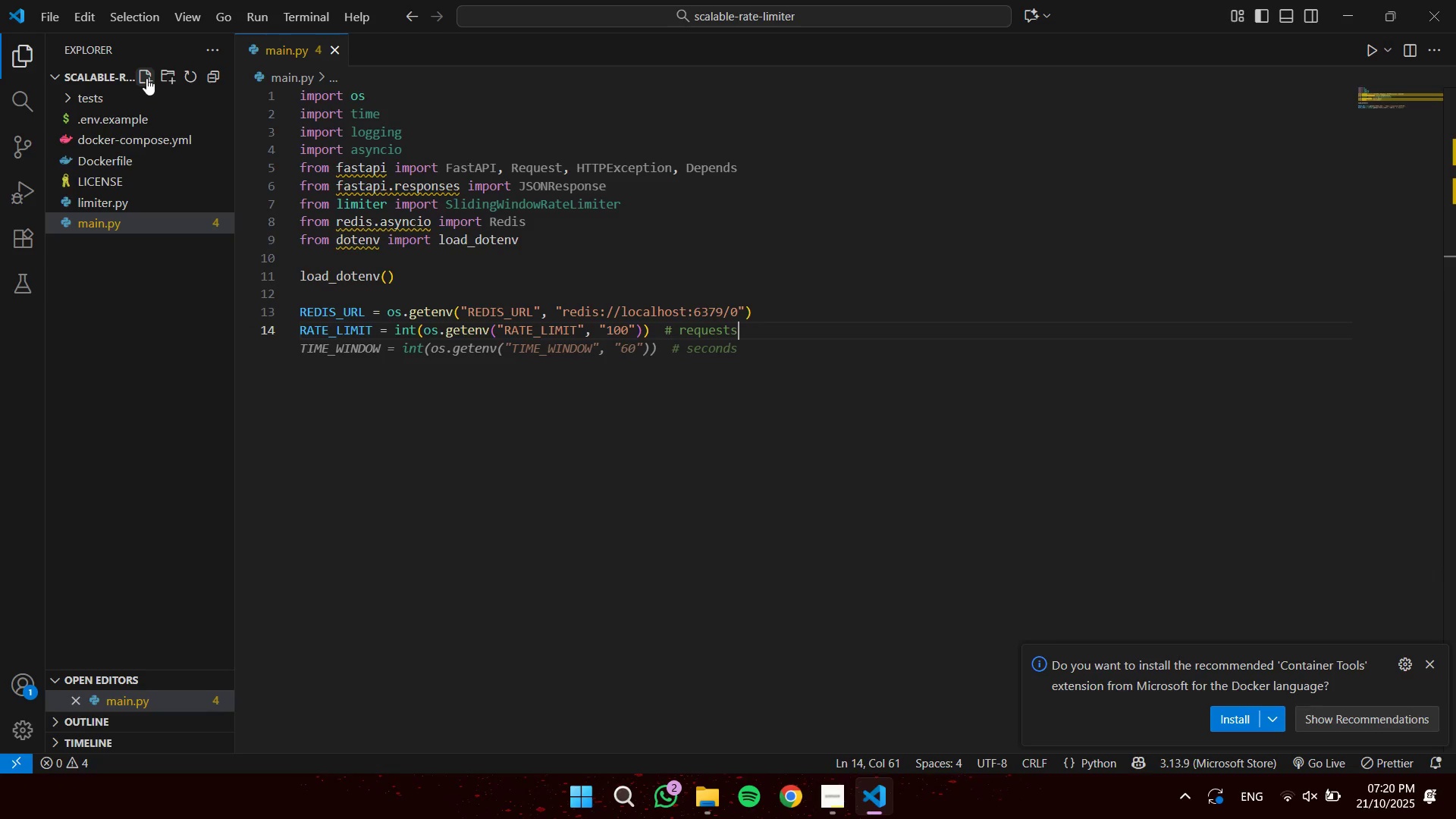 
type([Home])
key(Backspace)
type(rate_limit_requests = )
 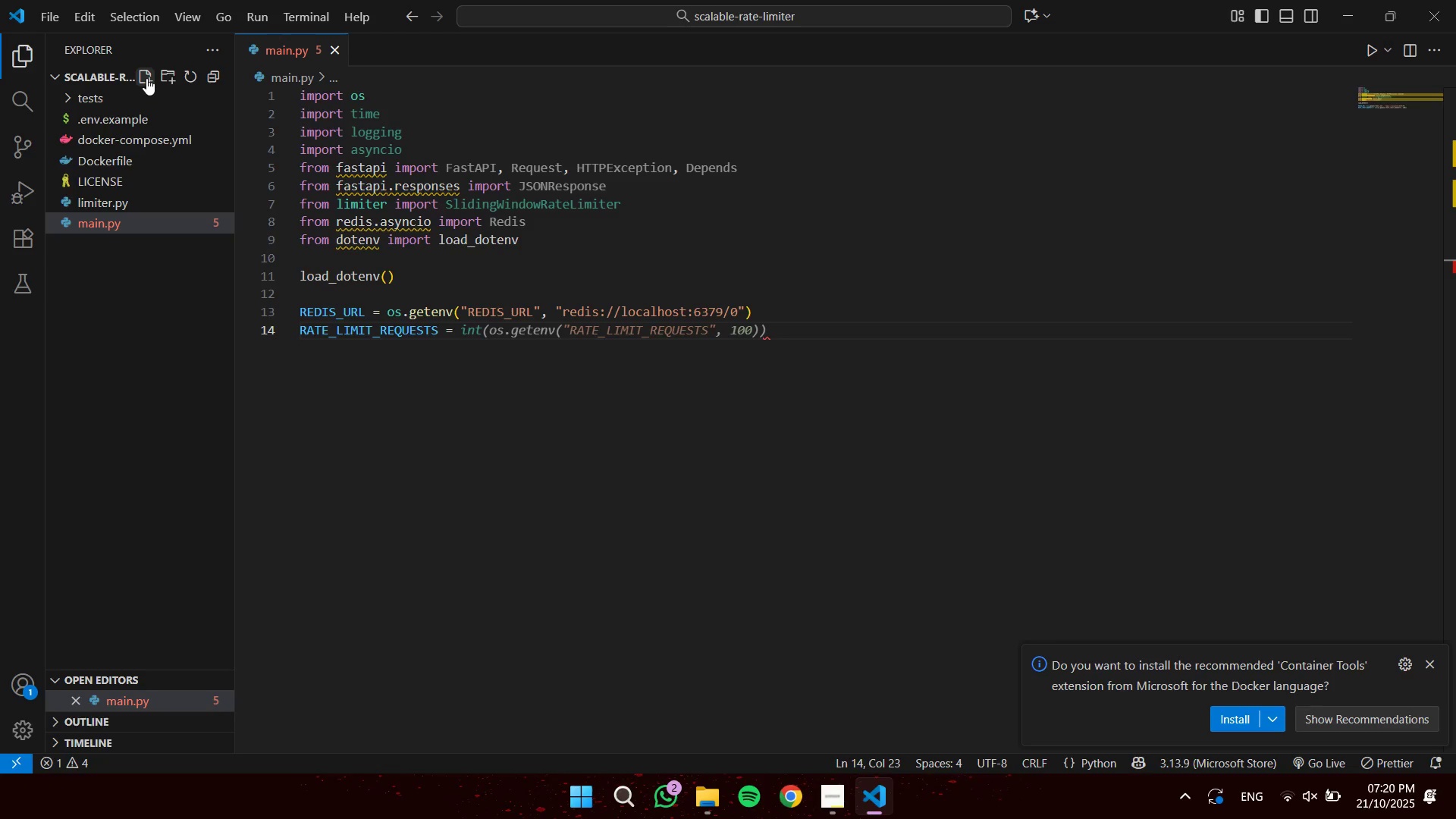 
wait(6.03)
 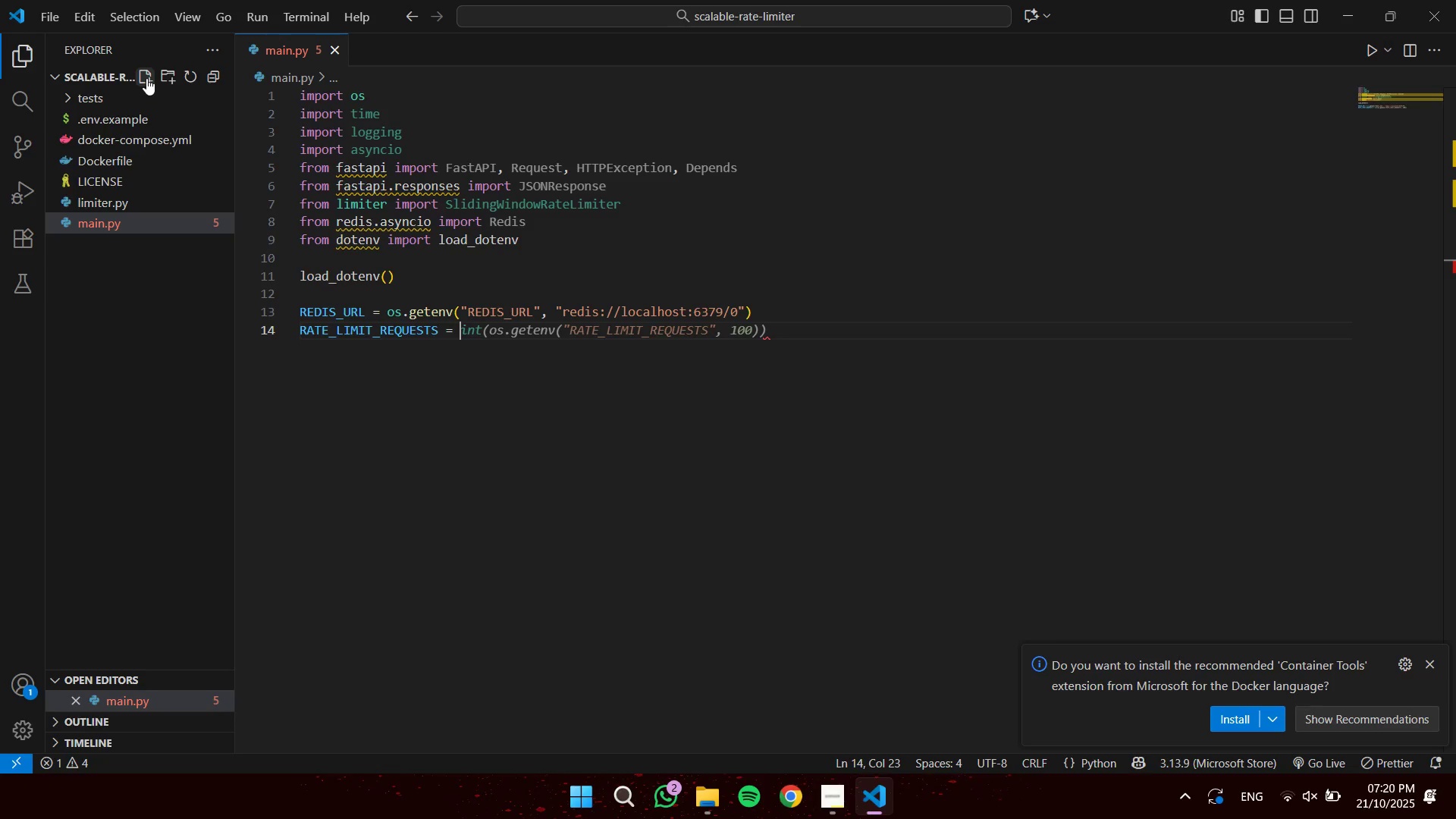 
key(Tab)
 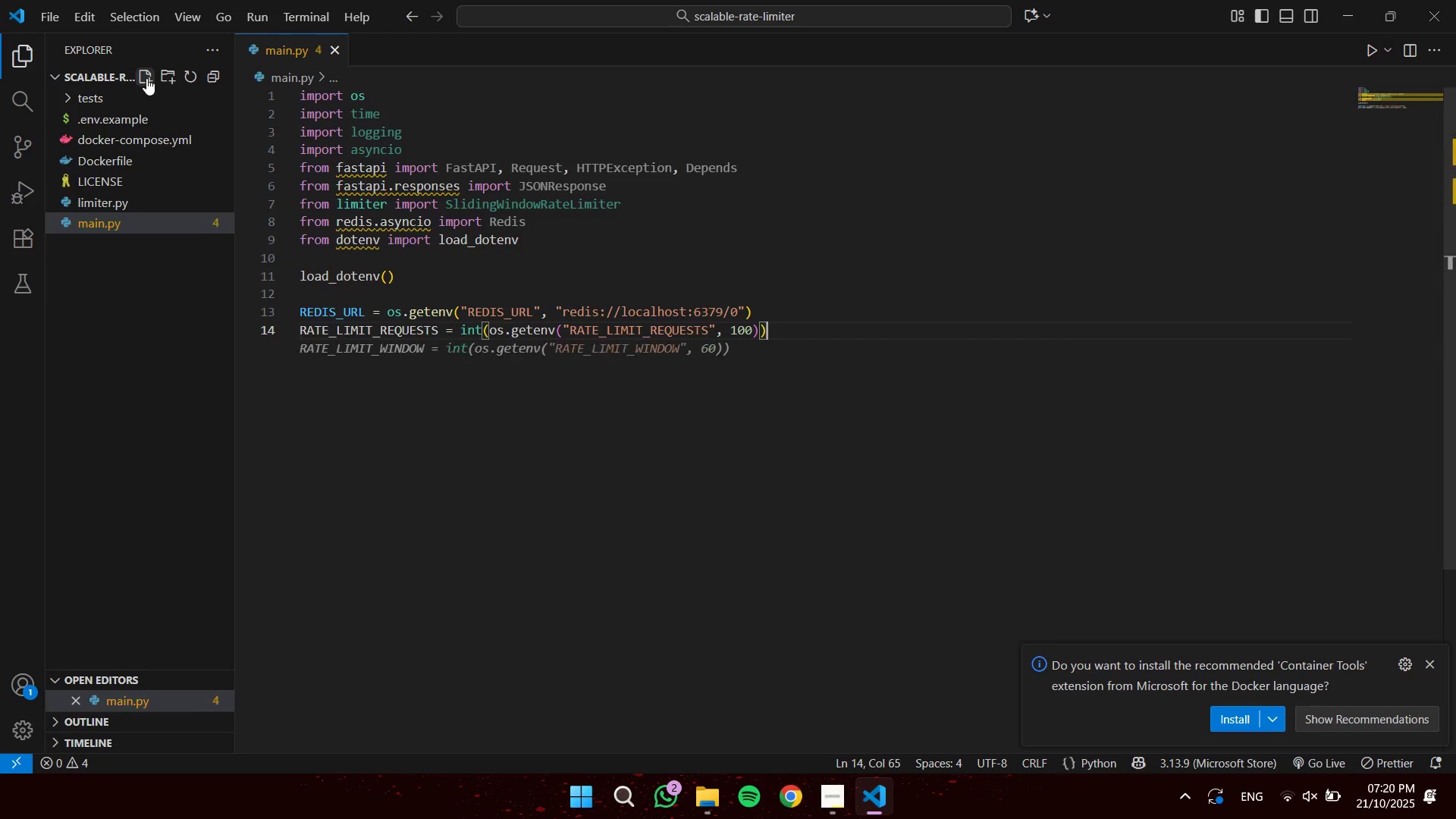 
key(ArrowLeft)
 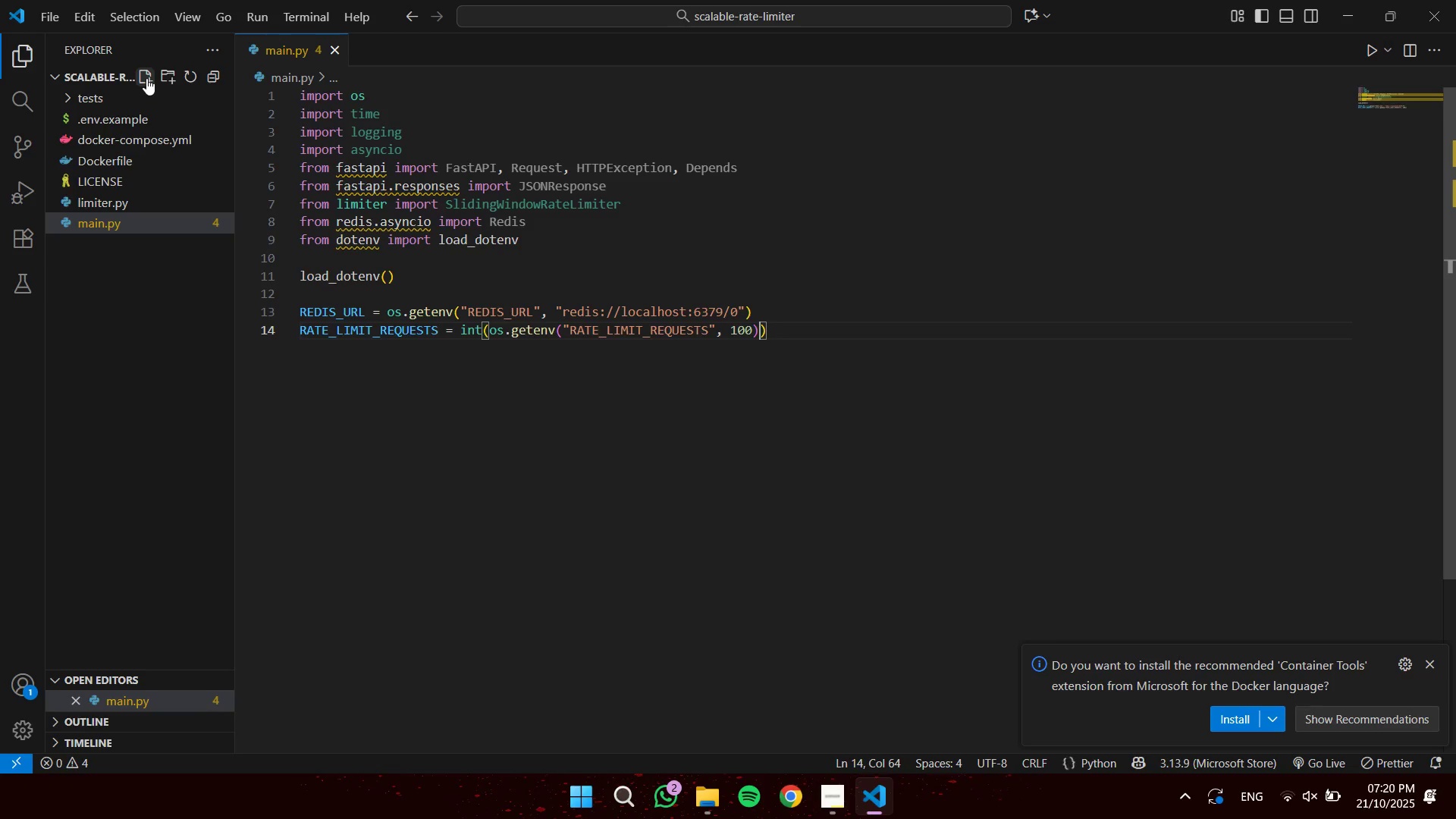 
key(ArrowLeft)
 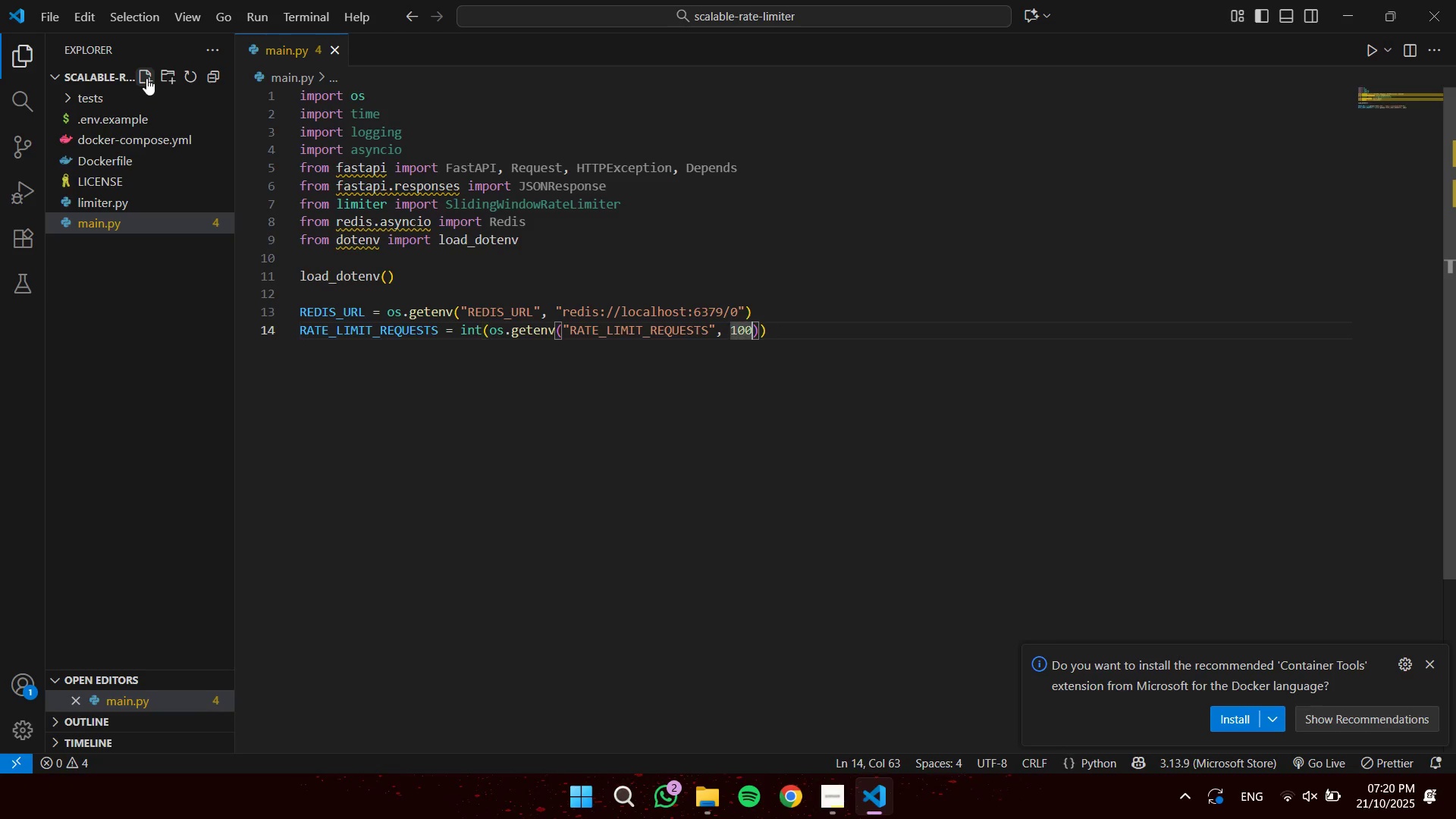 
key(ArrowLeft)
 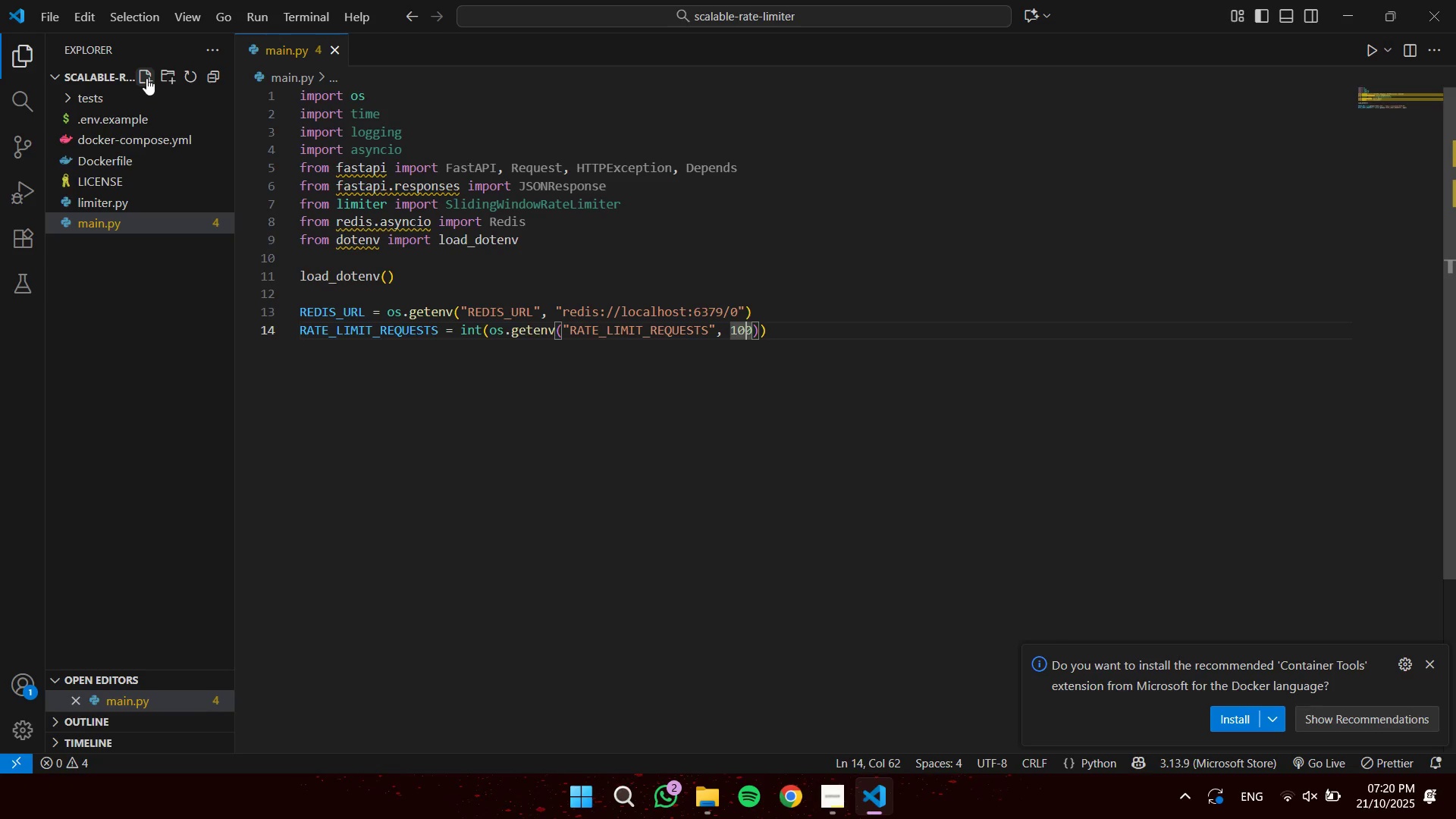 
key(ArrowLeft)
 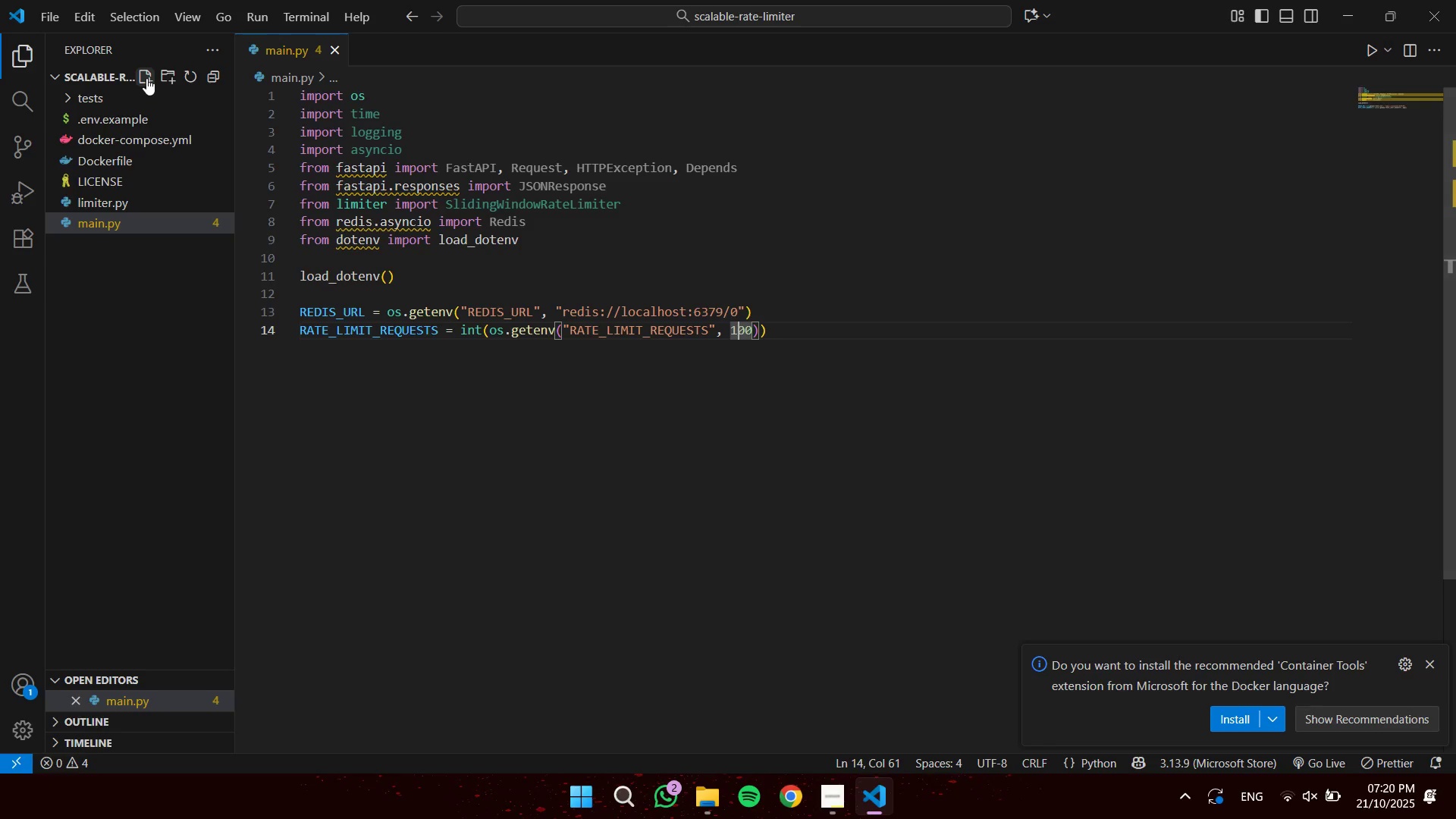 
key(ArrowLeft)
 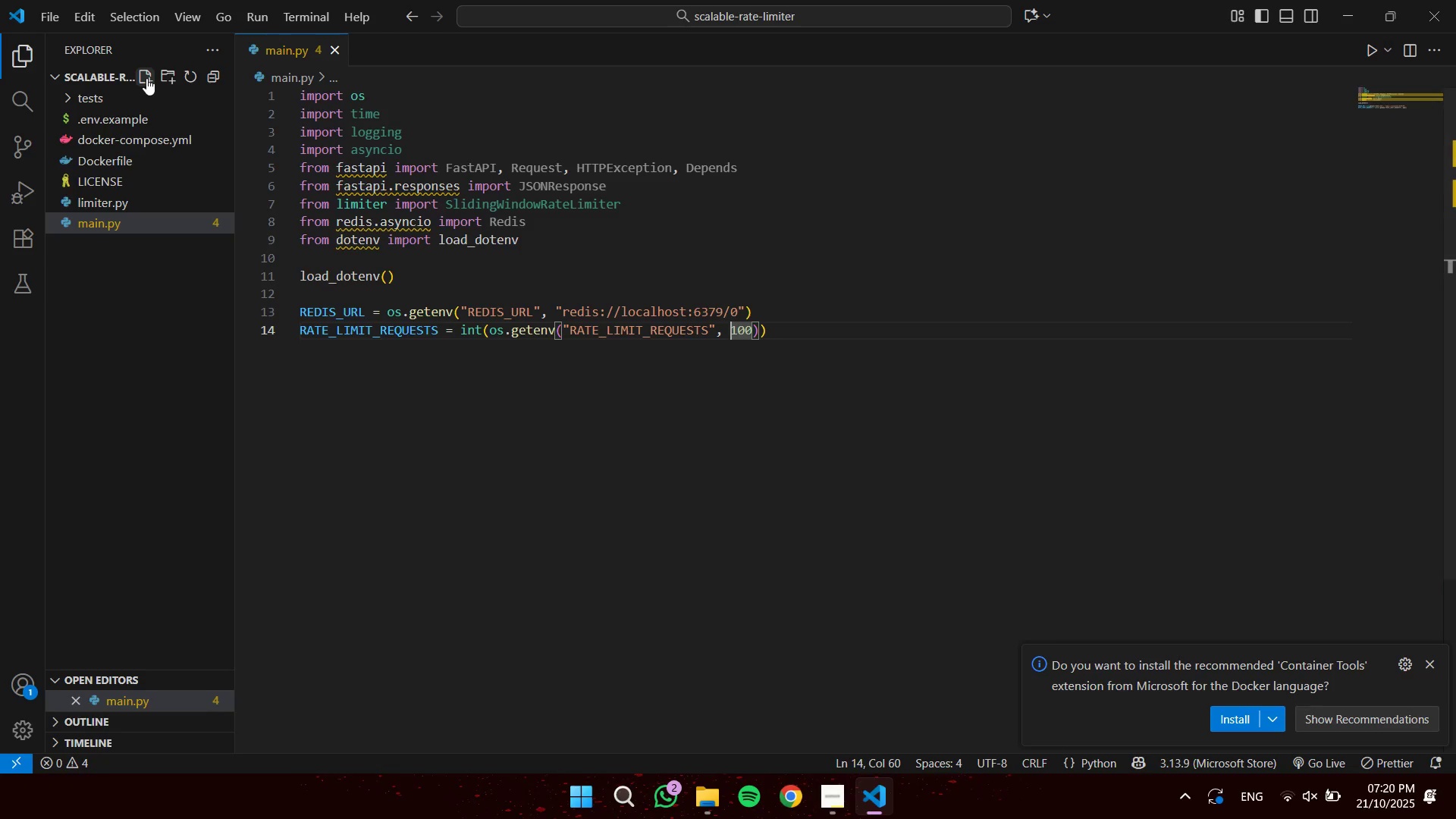 
key(ArrowRight)
 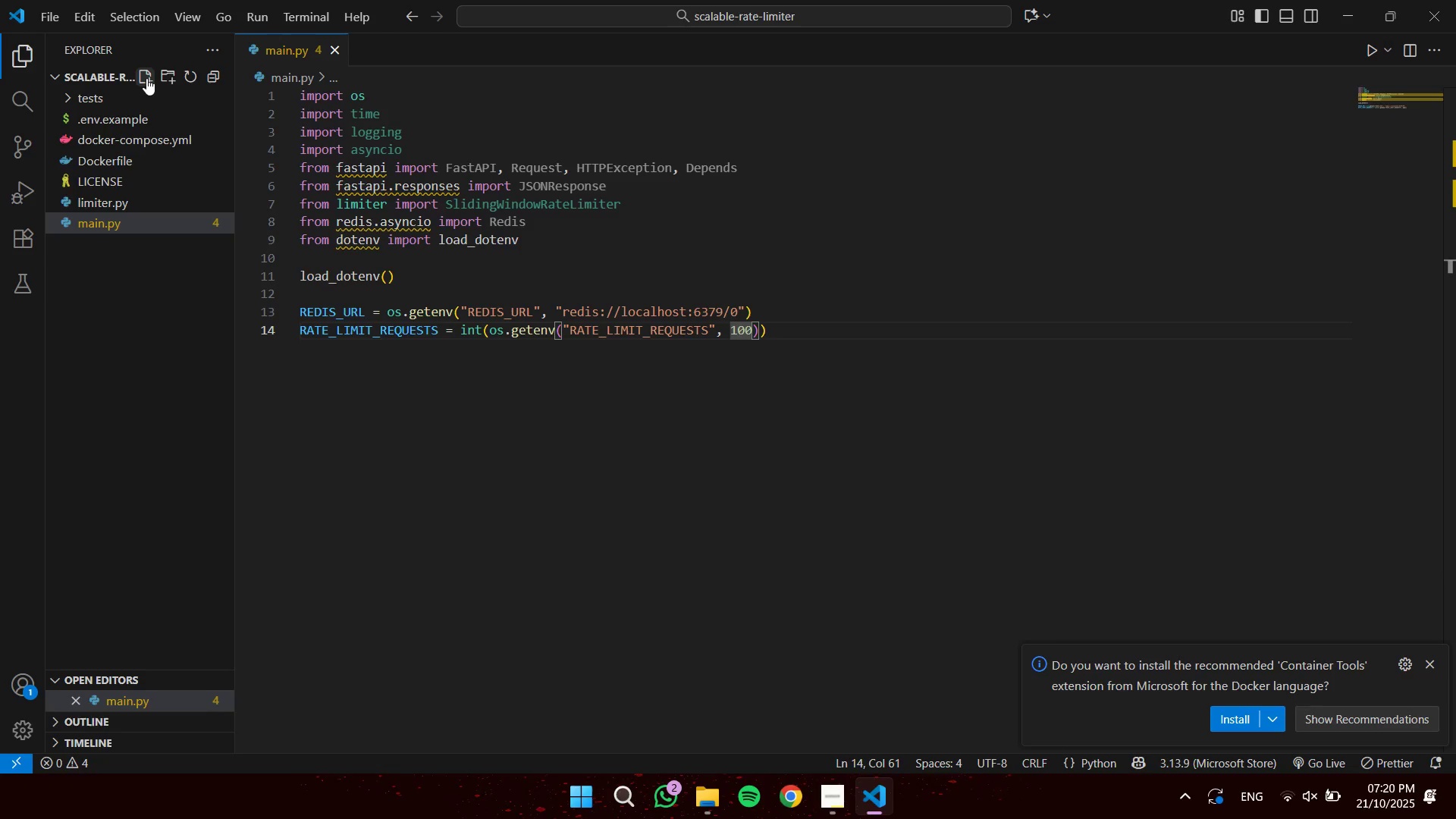 
key(Backspace)
 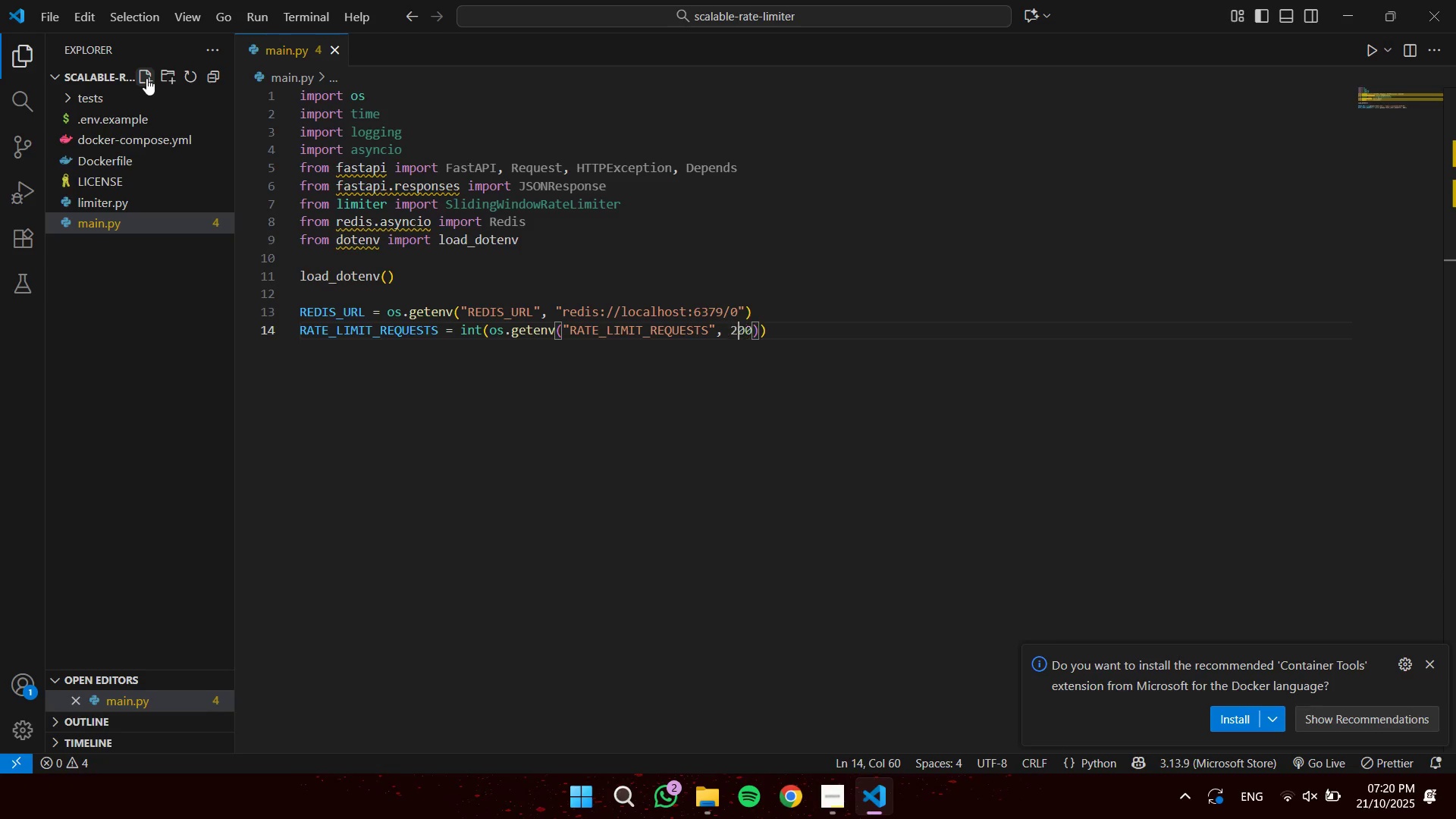 
key(2)
 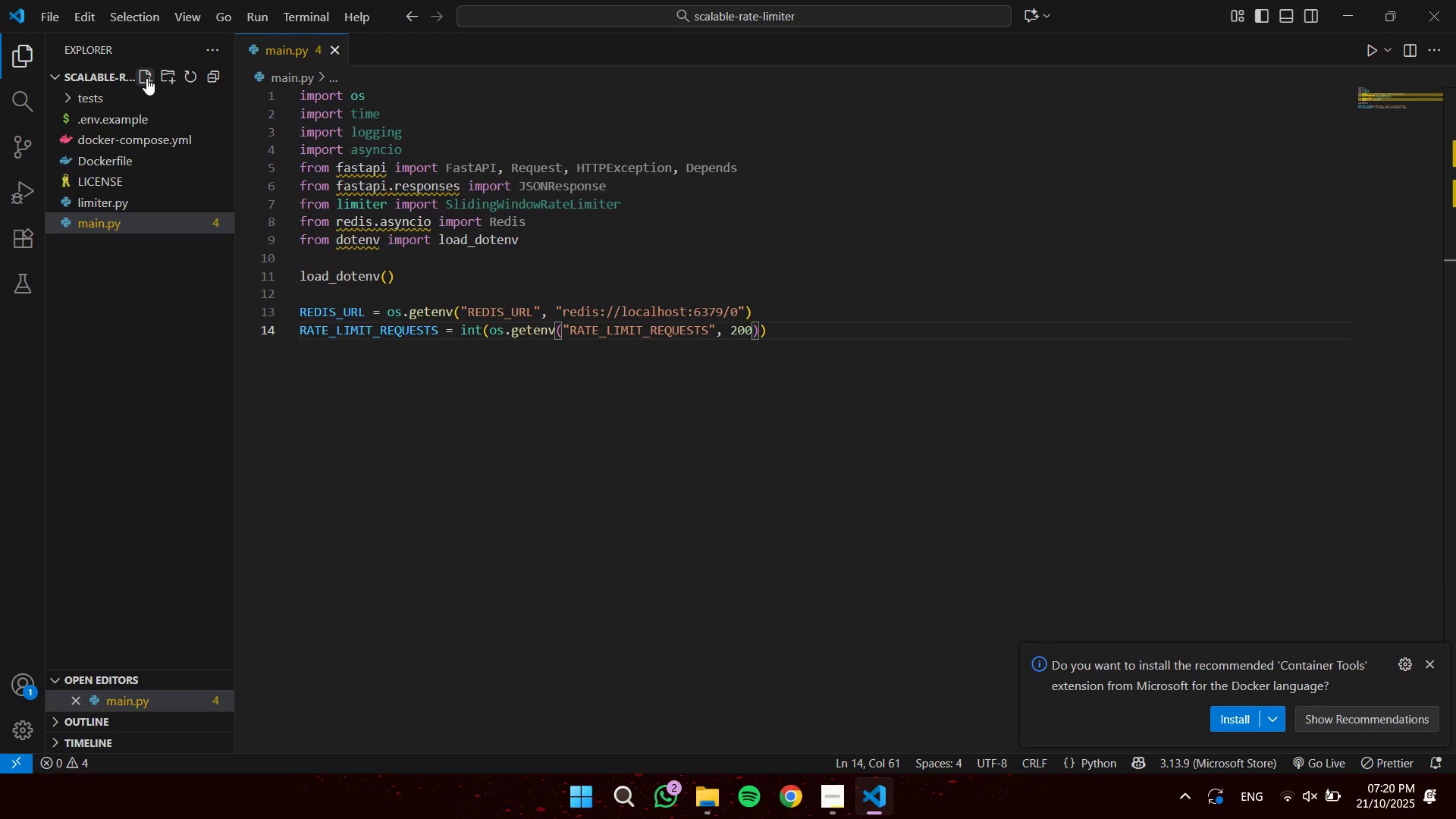 
key(ArrowRight)
 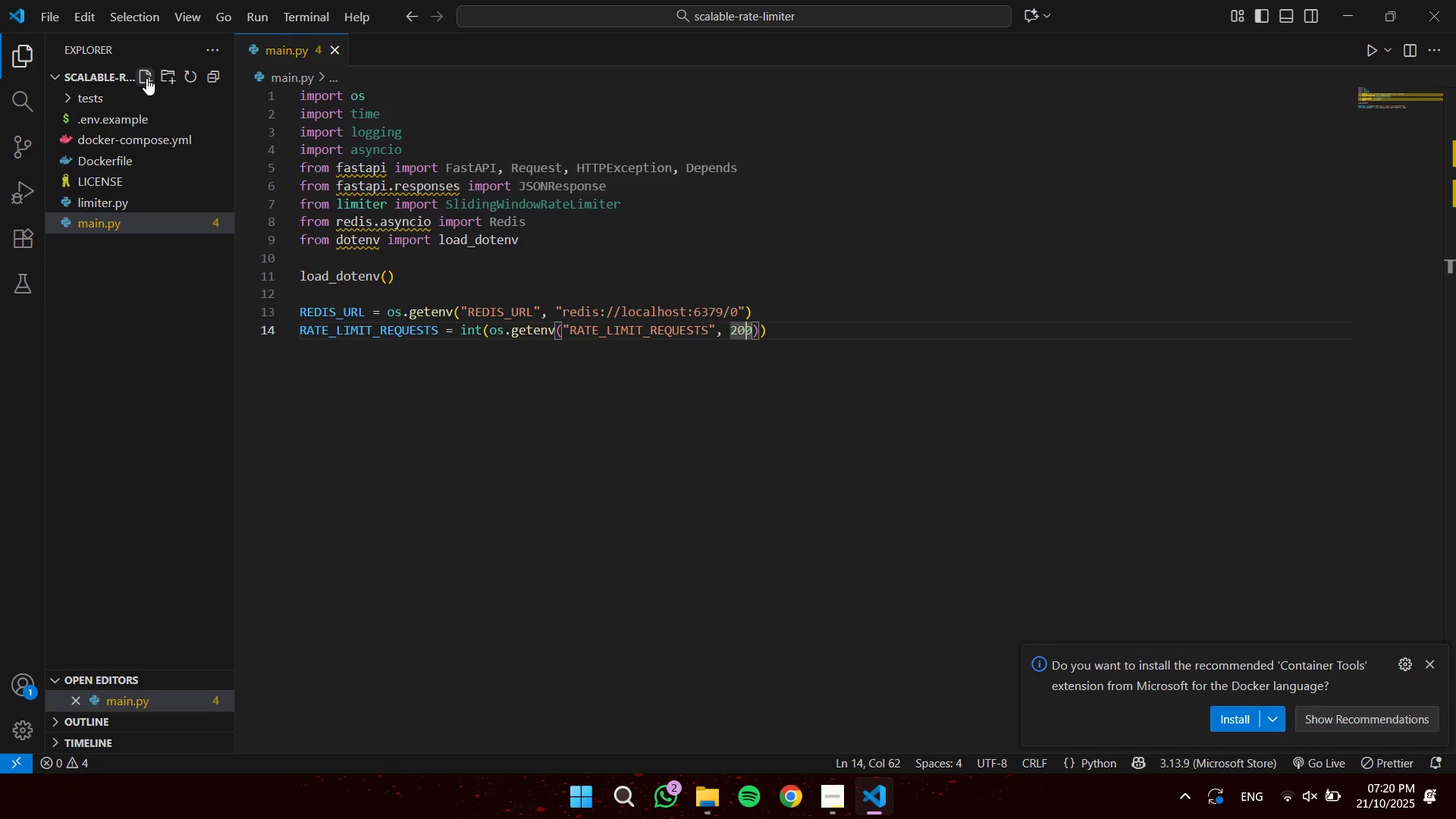 
key(ArrowRight)
 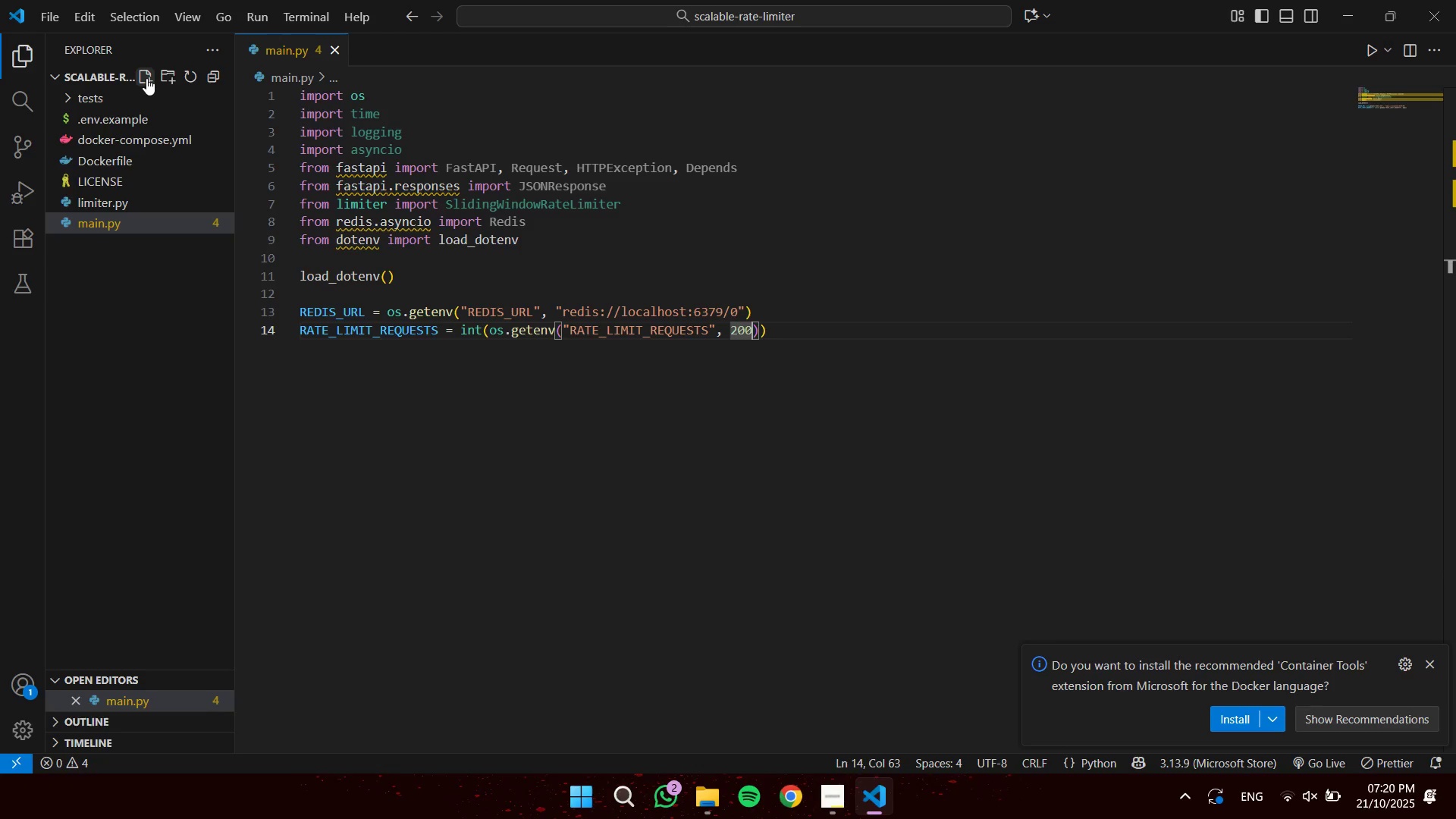 
key(Control+Shift+ArrowLeft)
 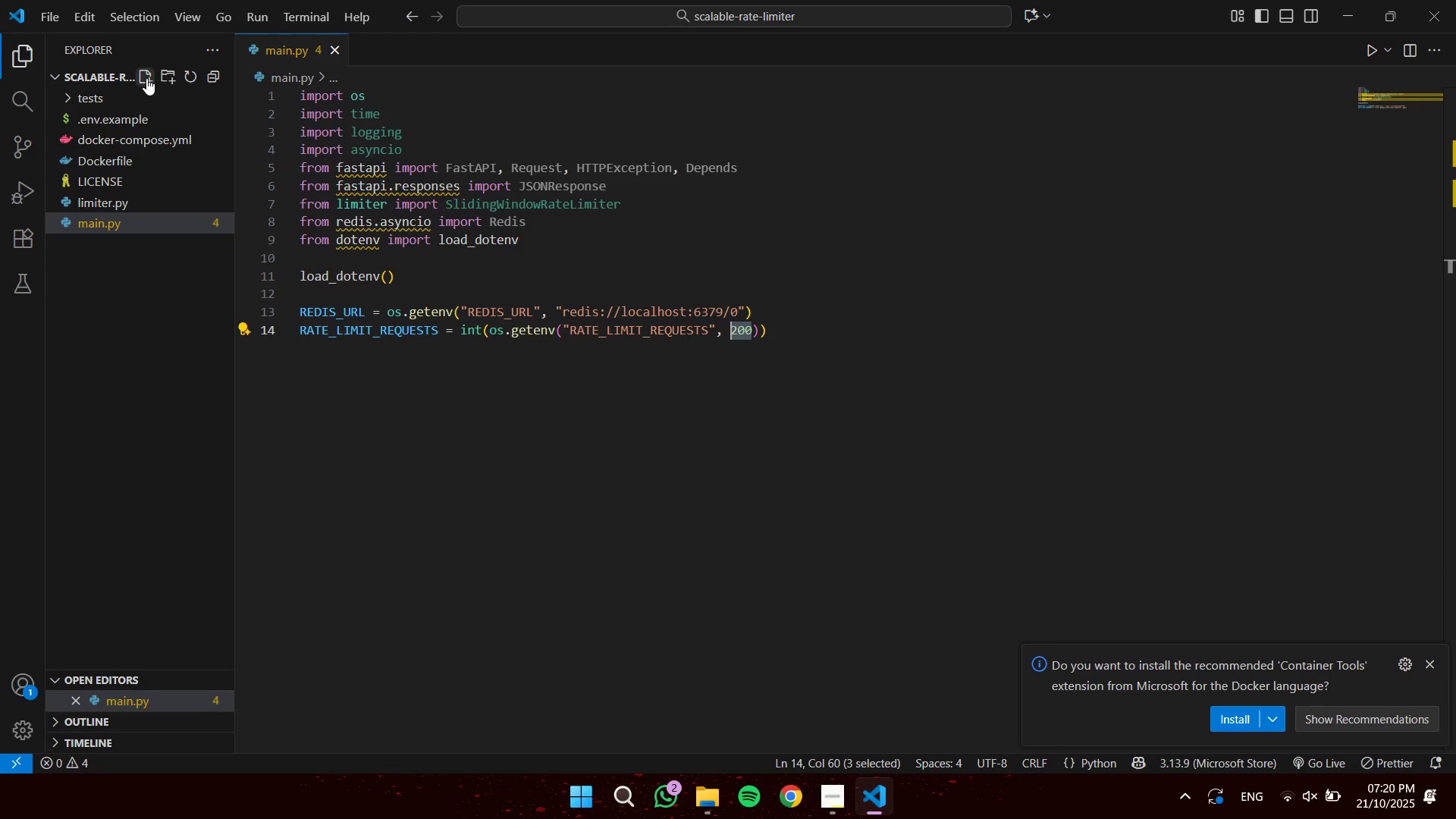 
key(Shift+Quote)
 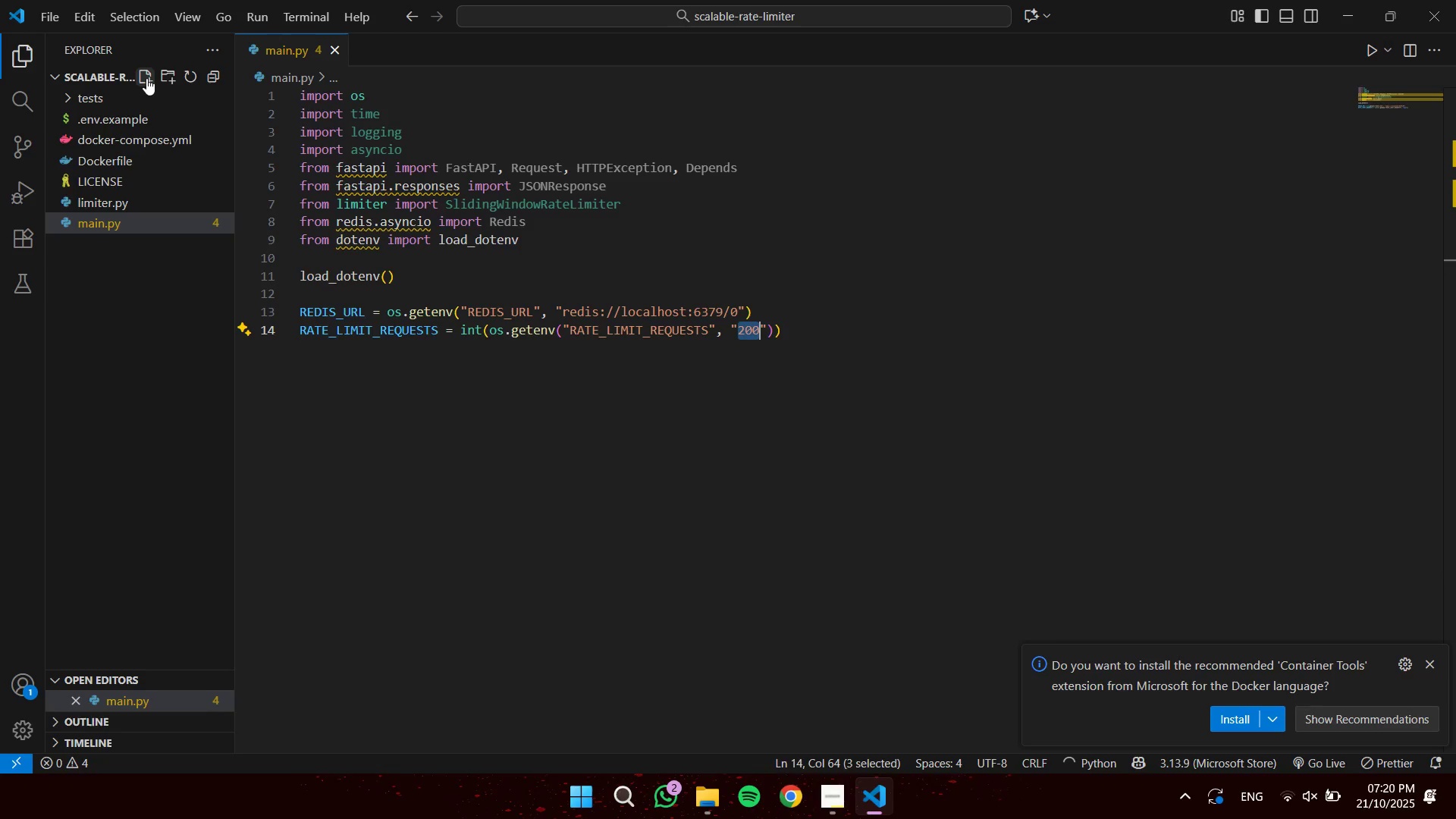 
key(ArrowRight)
 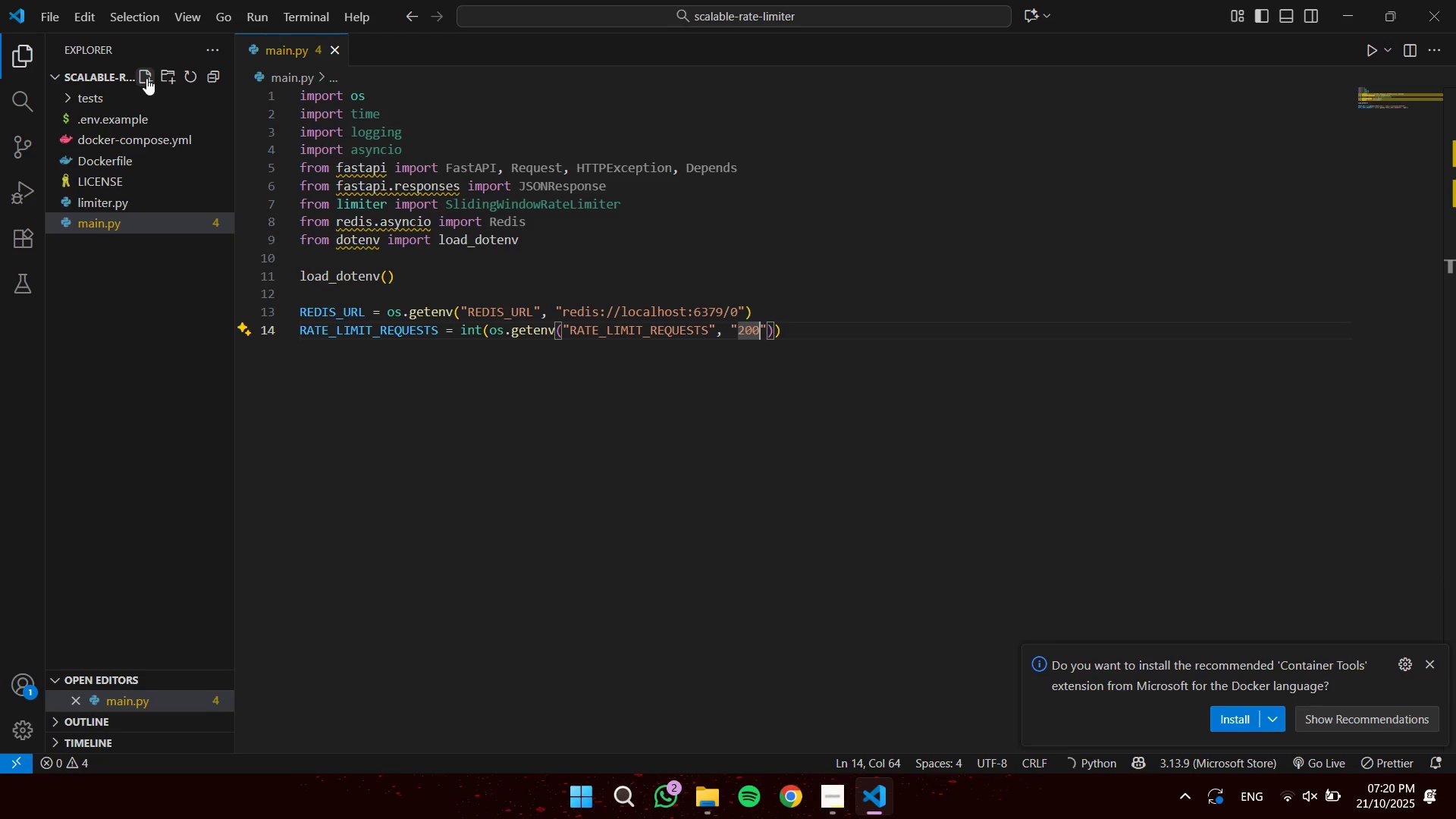 
key(ArrowRight)
 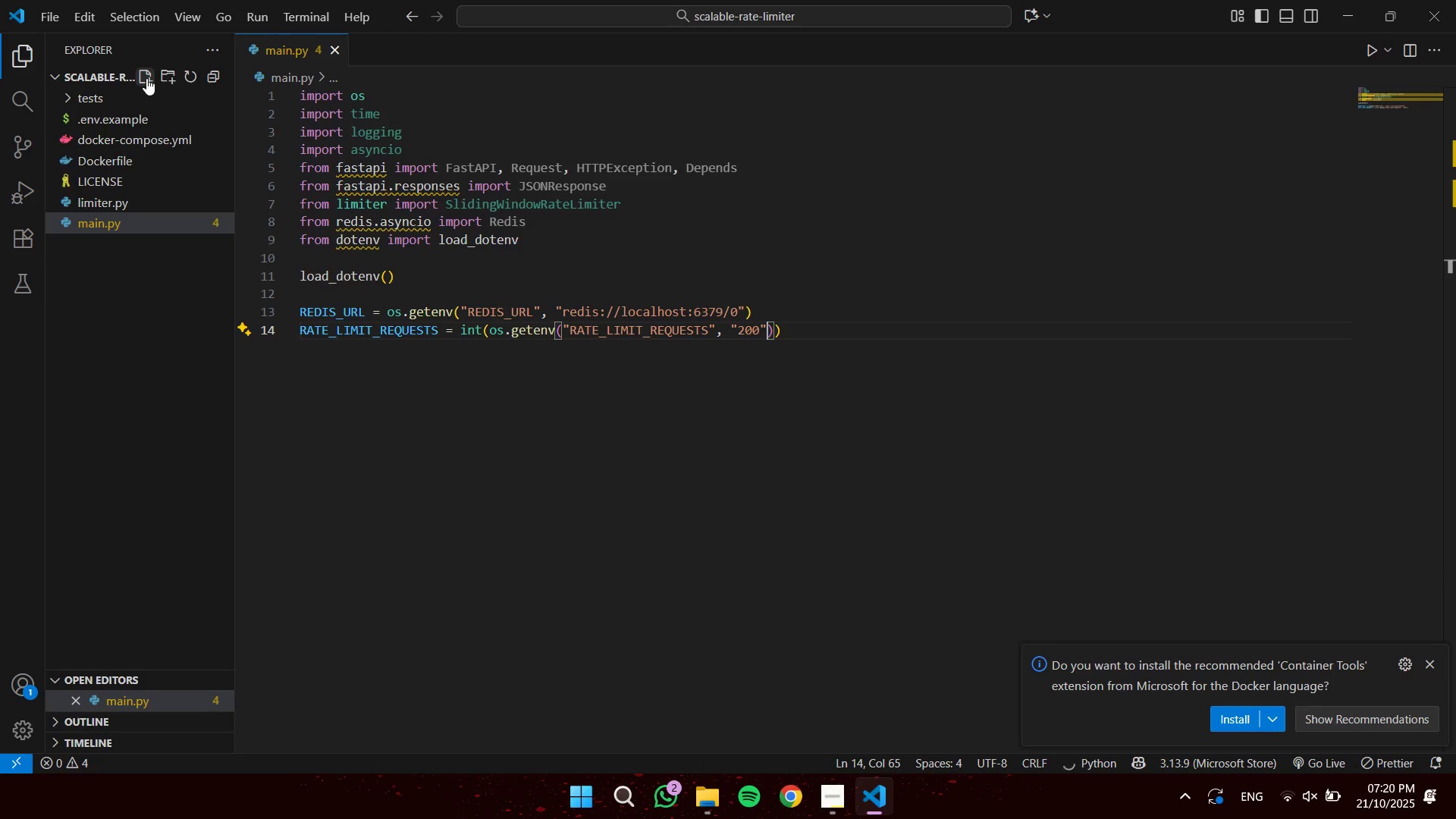 
key(ArrowRight)
 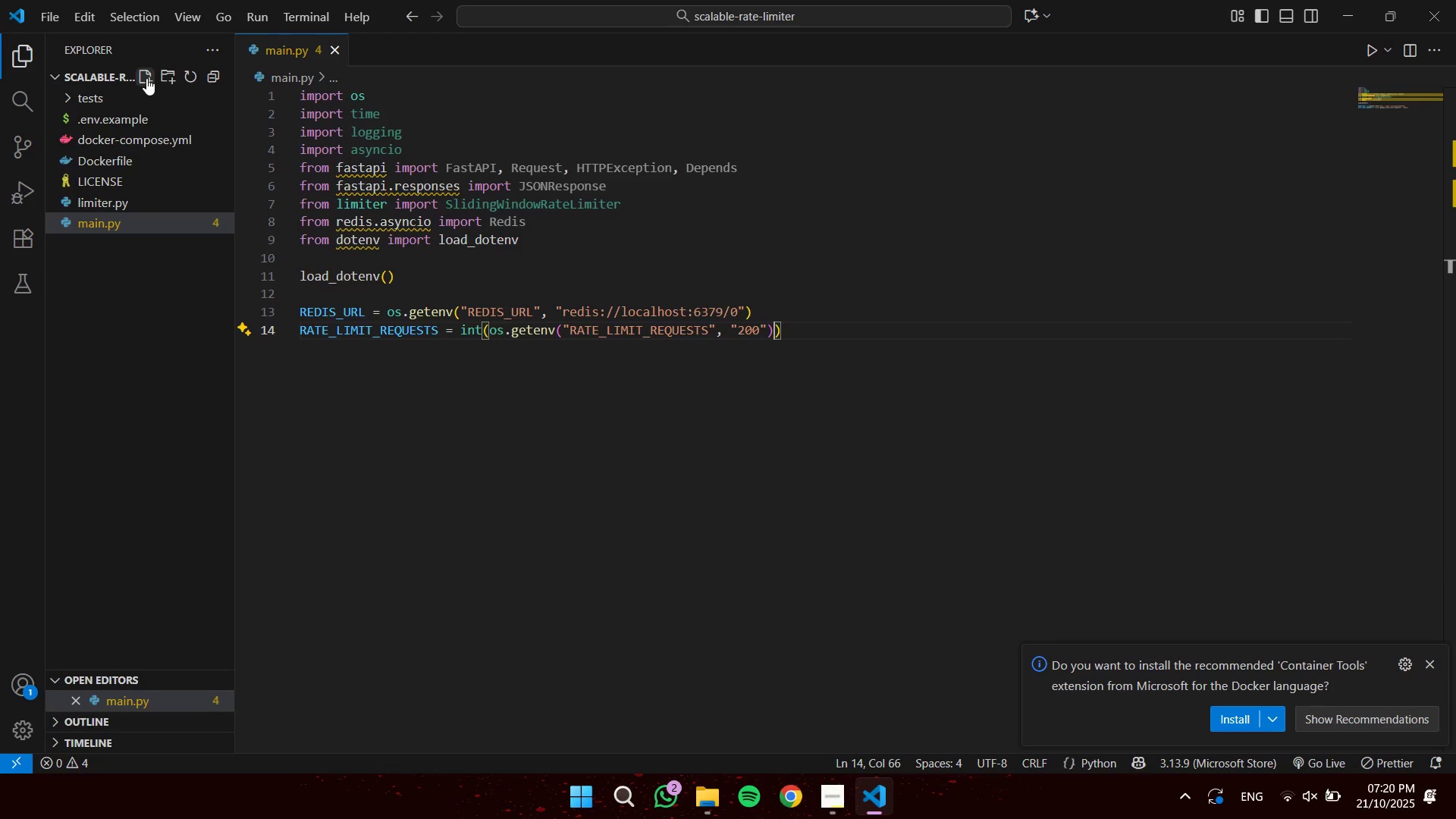 
key(ArrowRight)
 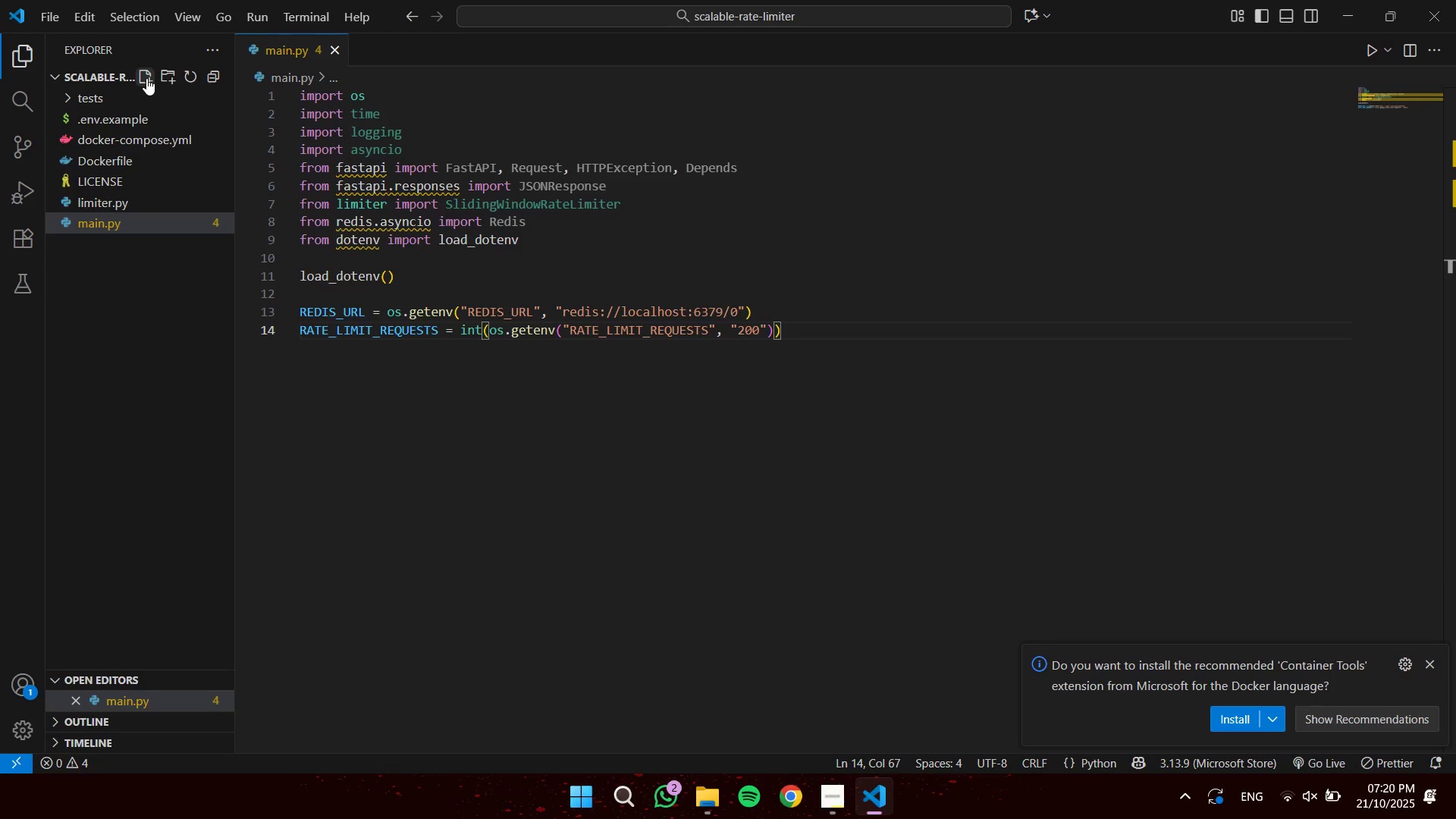 
key(Enter)
 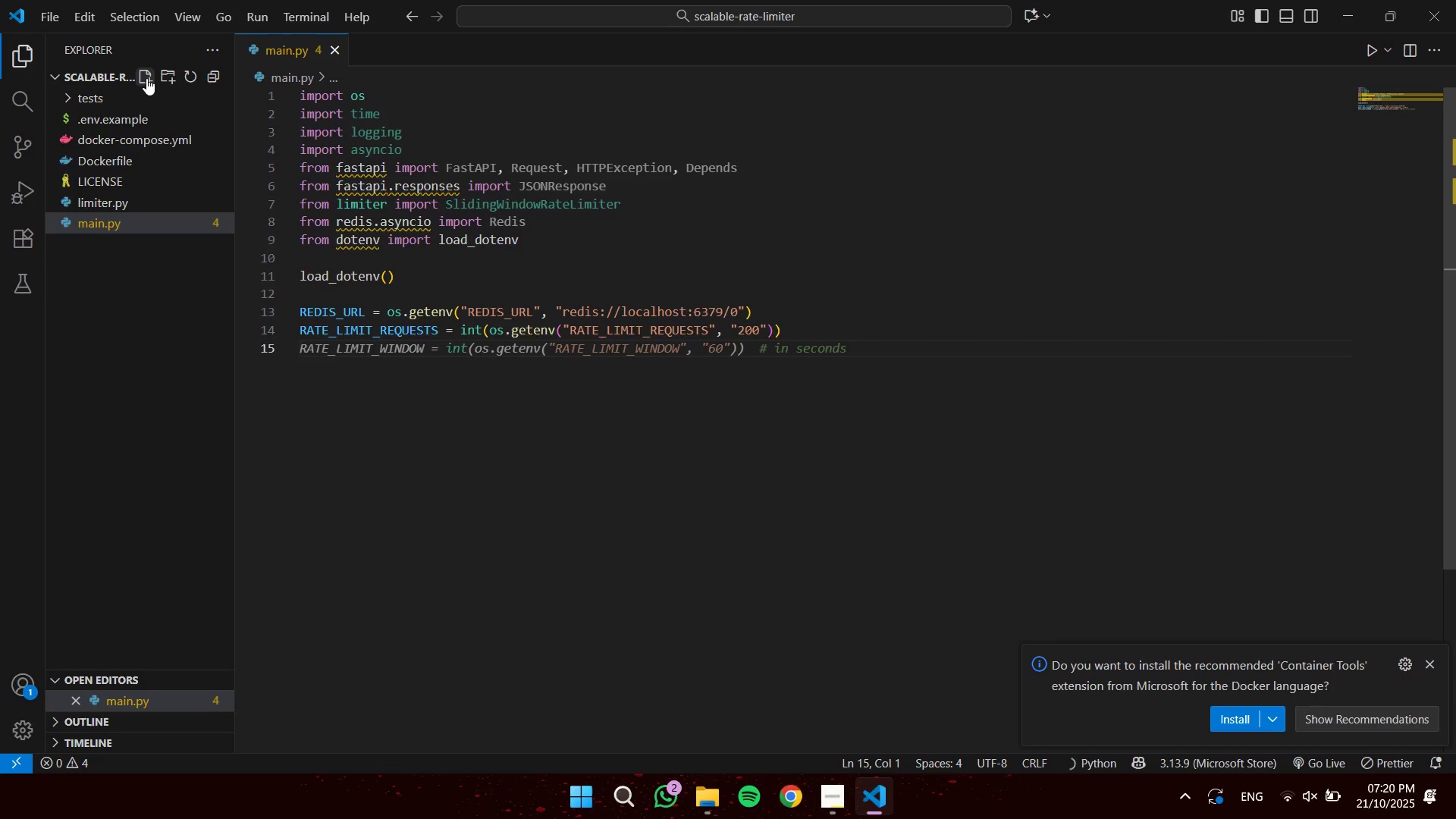 
type(rate_limit_window_se)
 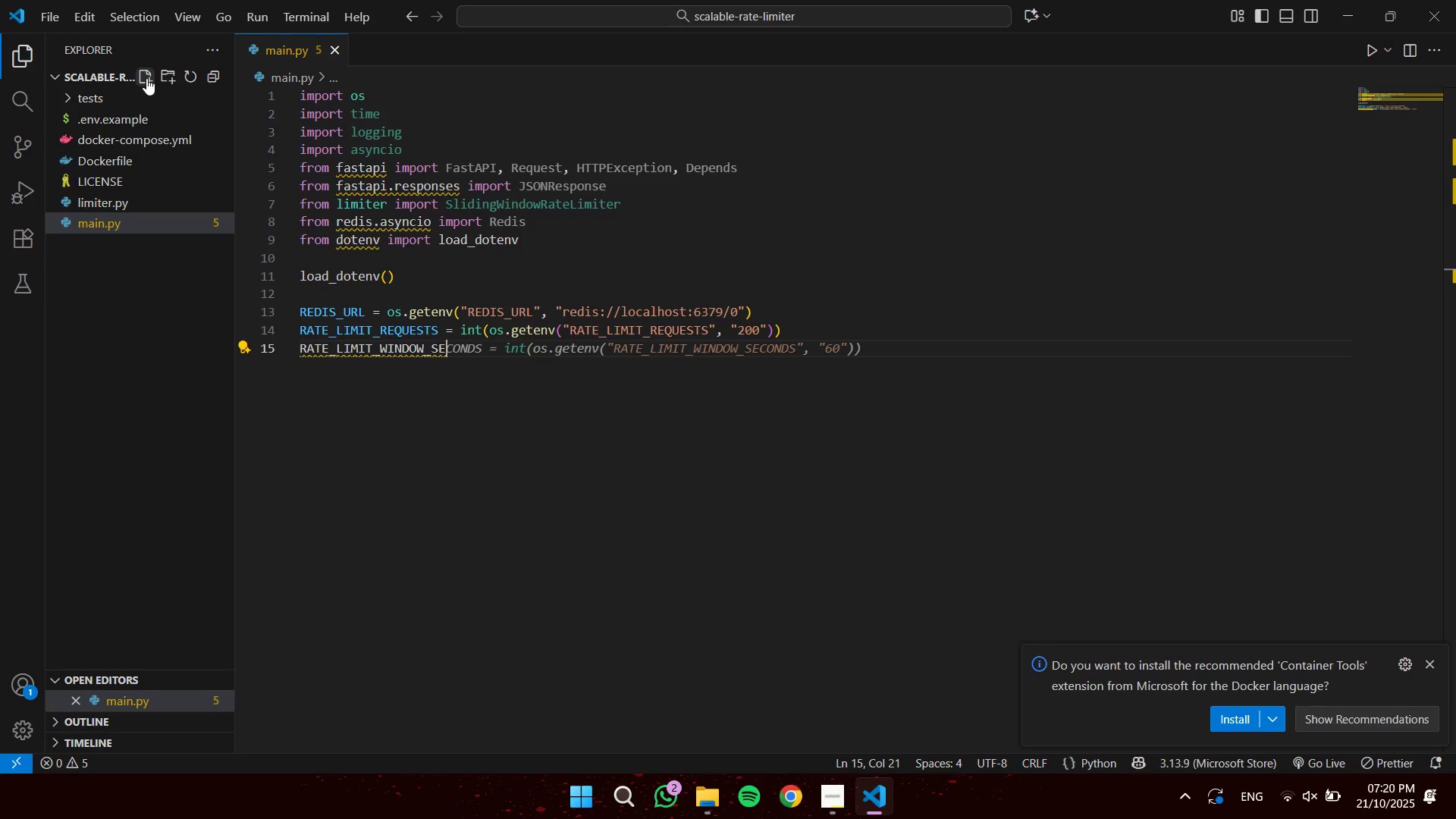 
key(Tab)
 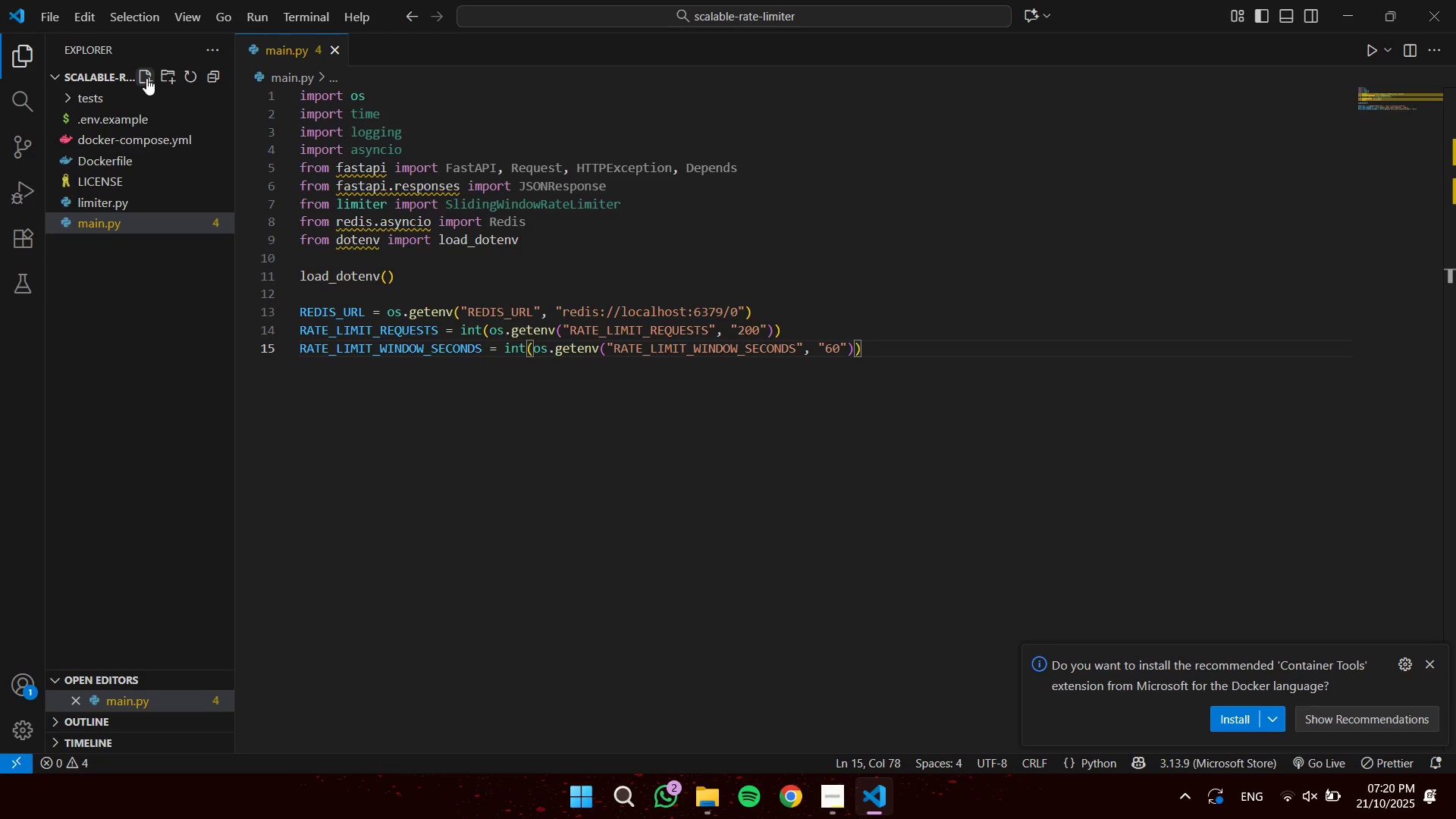 
key(Enter)
 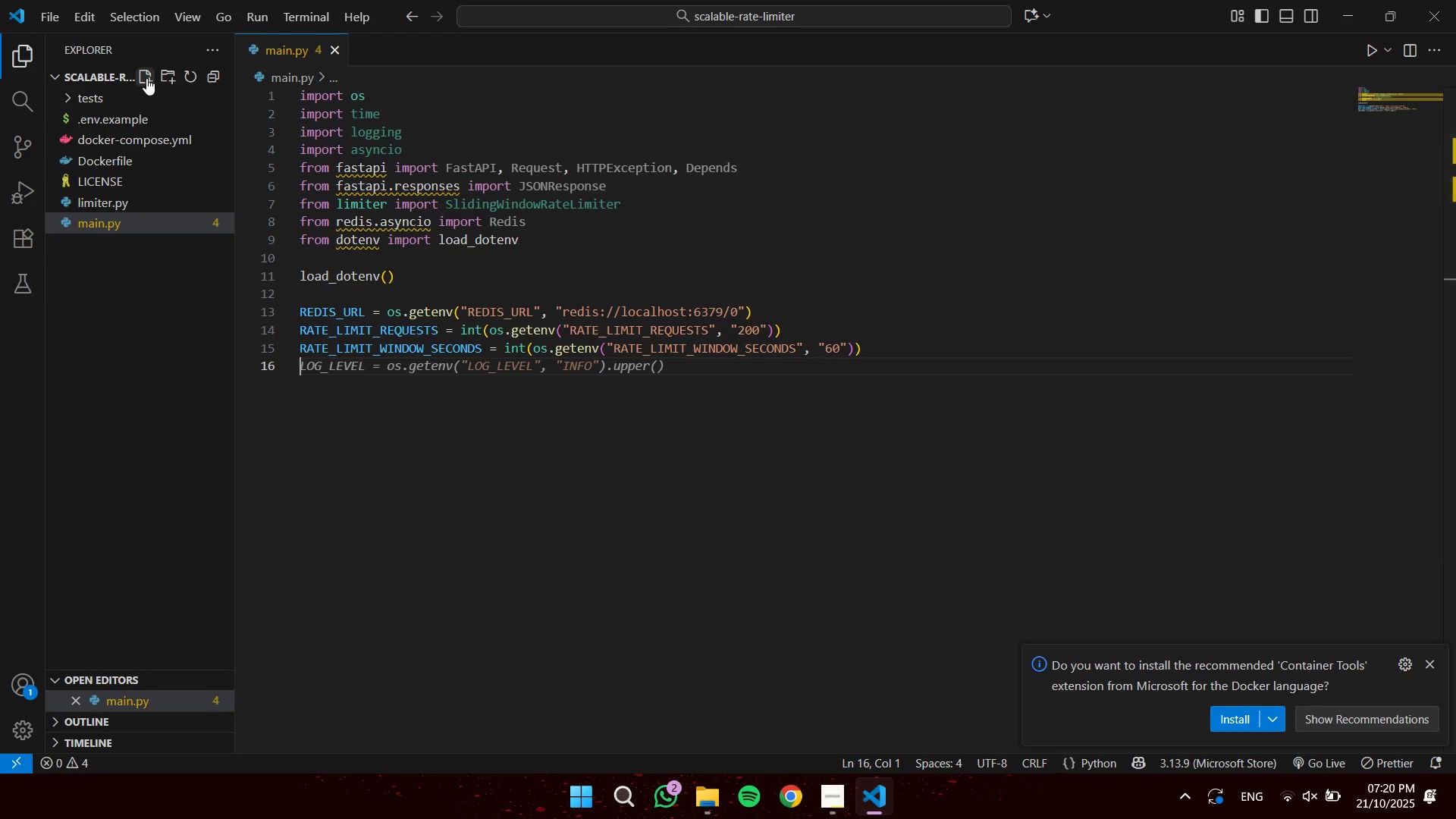 
type(rate_limit_pe)
key(Backspace)
type(ref)
 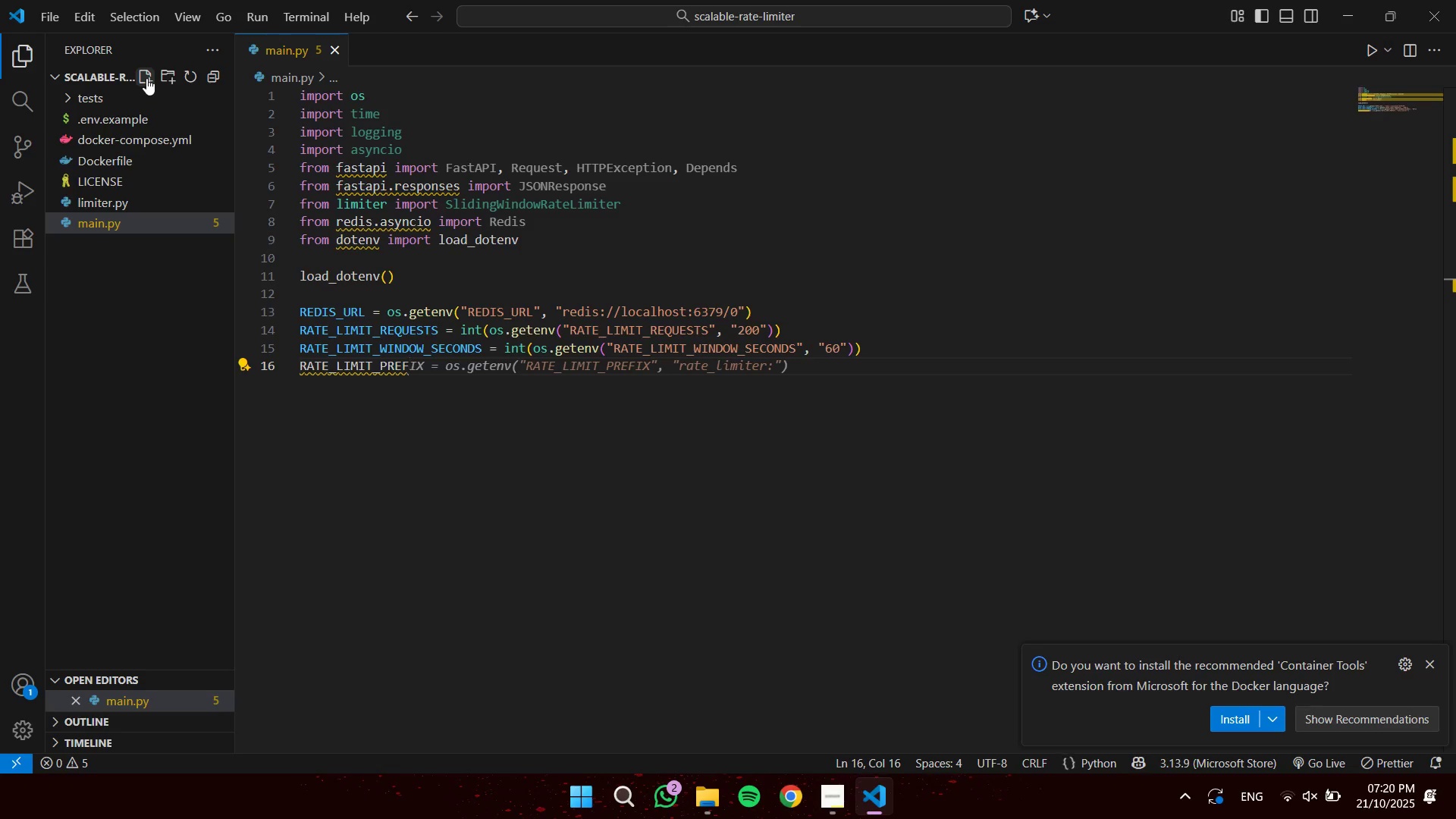 
key(Tab)
 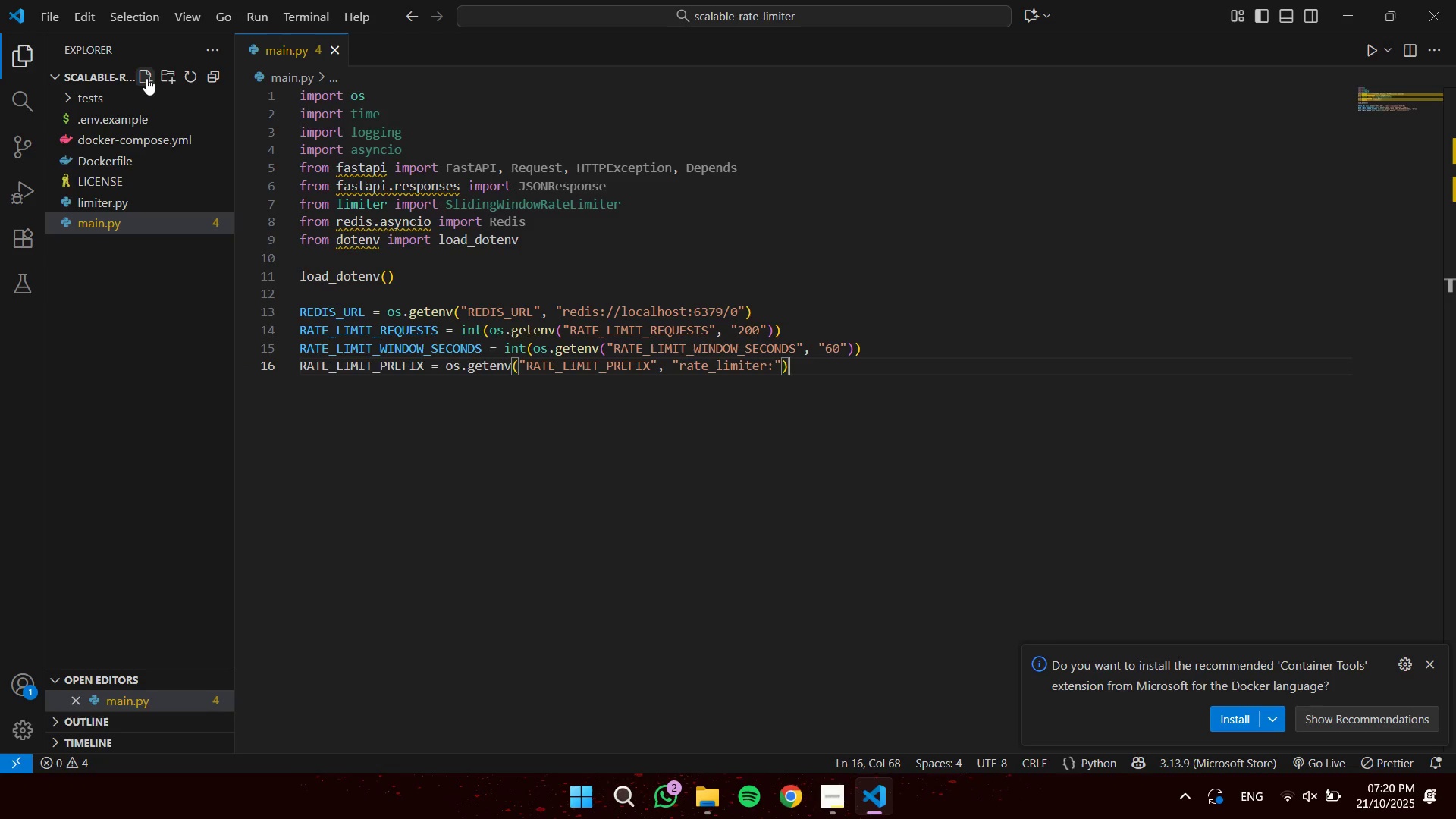 
key(ArrowLeft)
 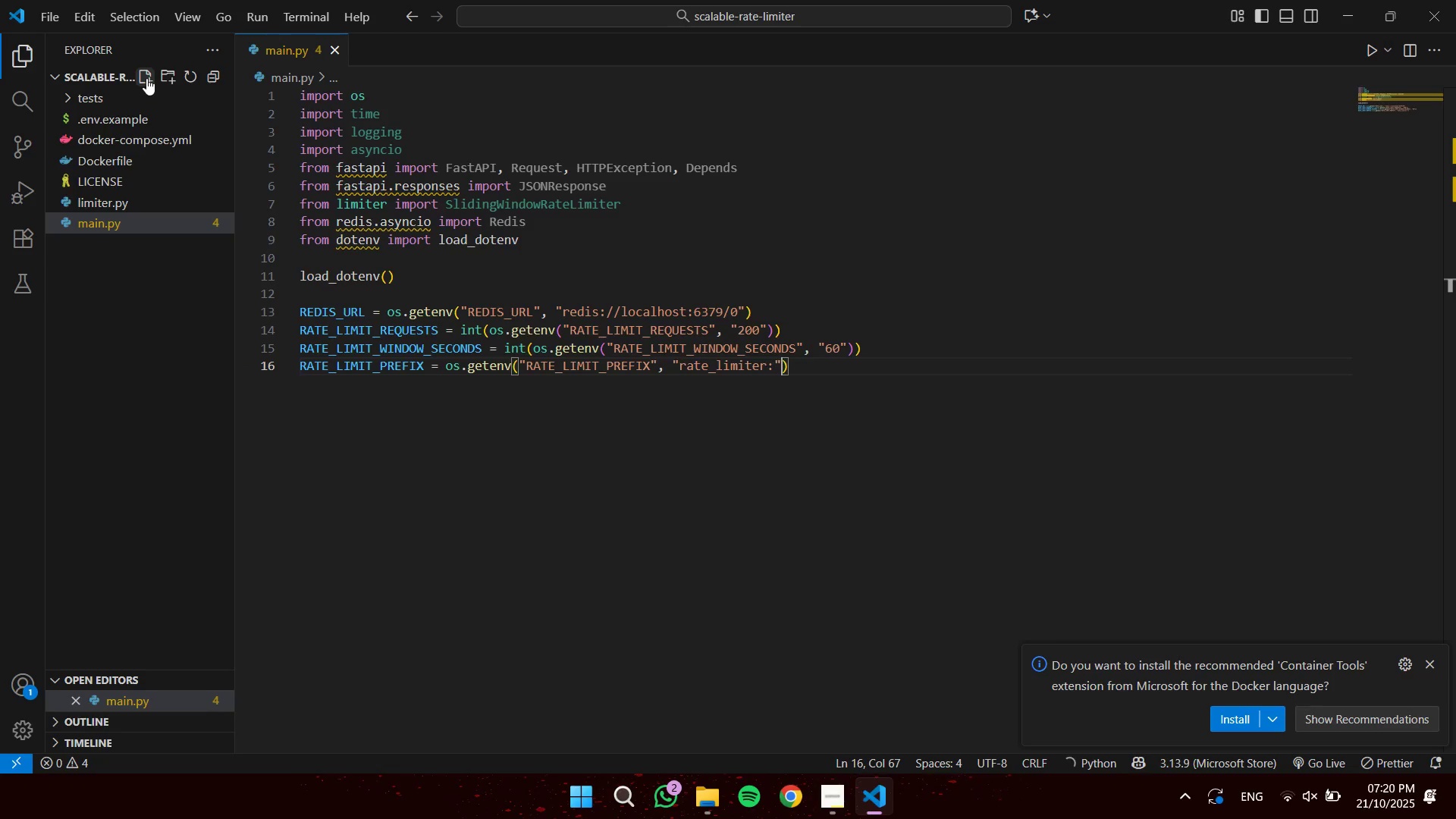 
key(ArrowLeft)
 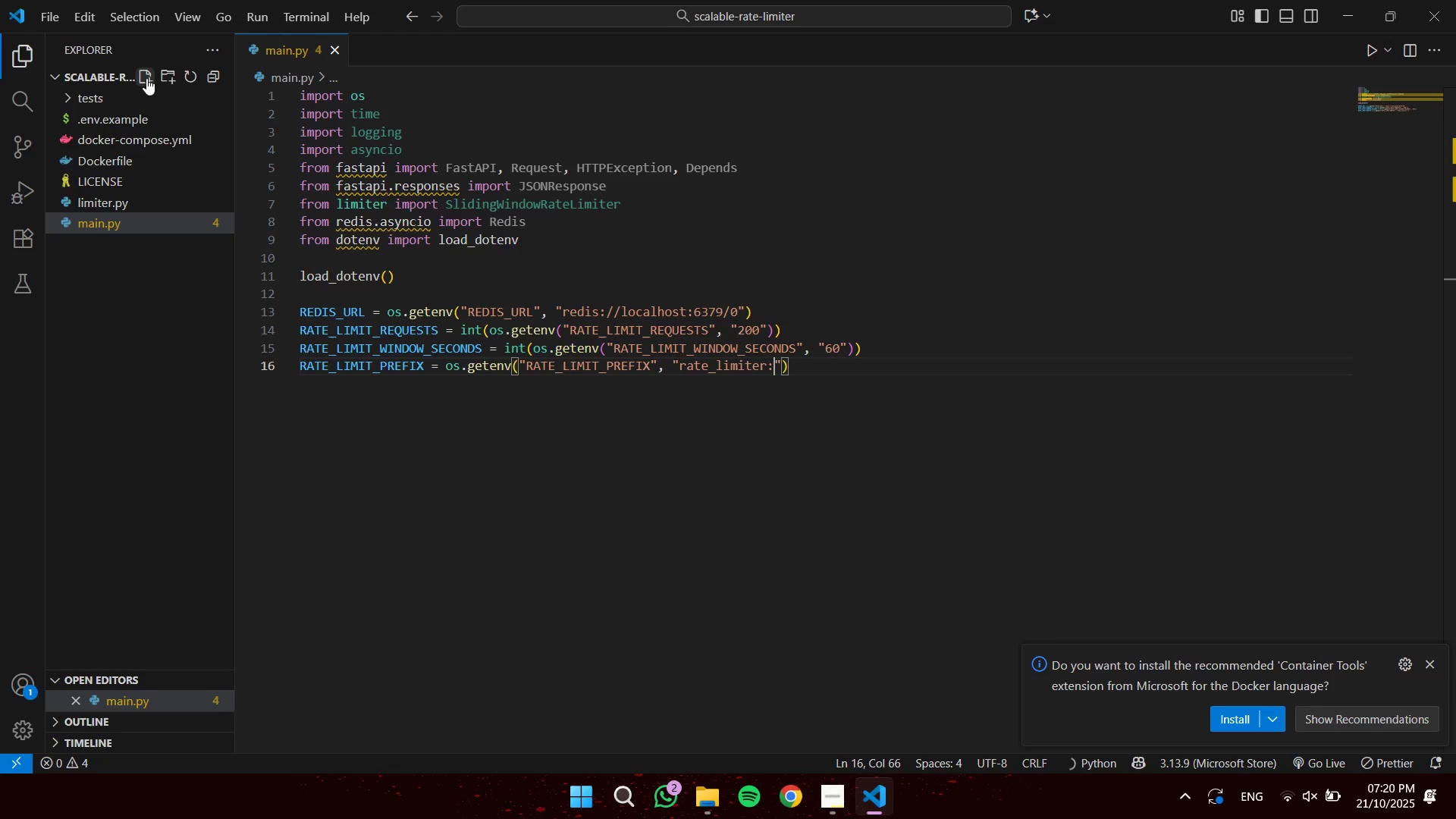 
key(ArrowLeft)
 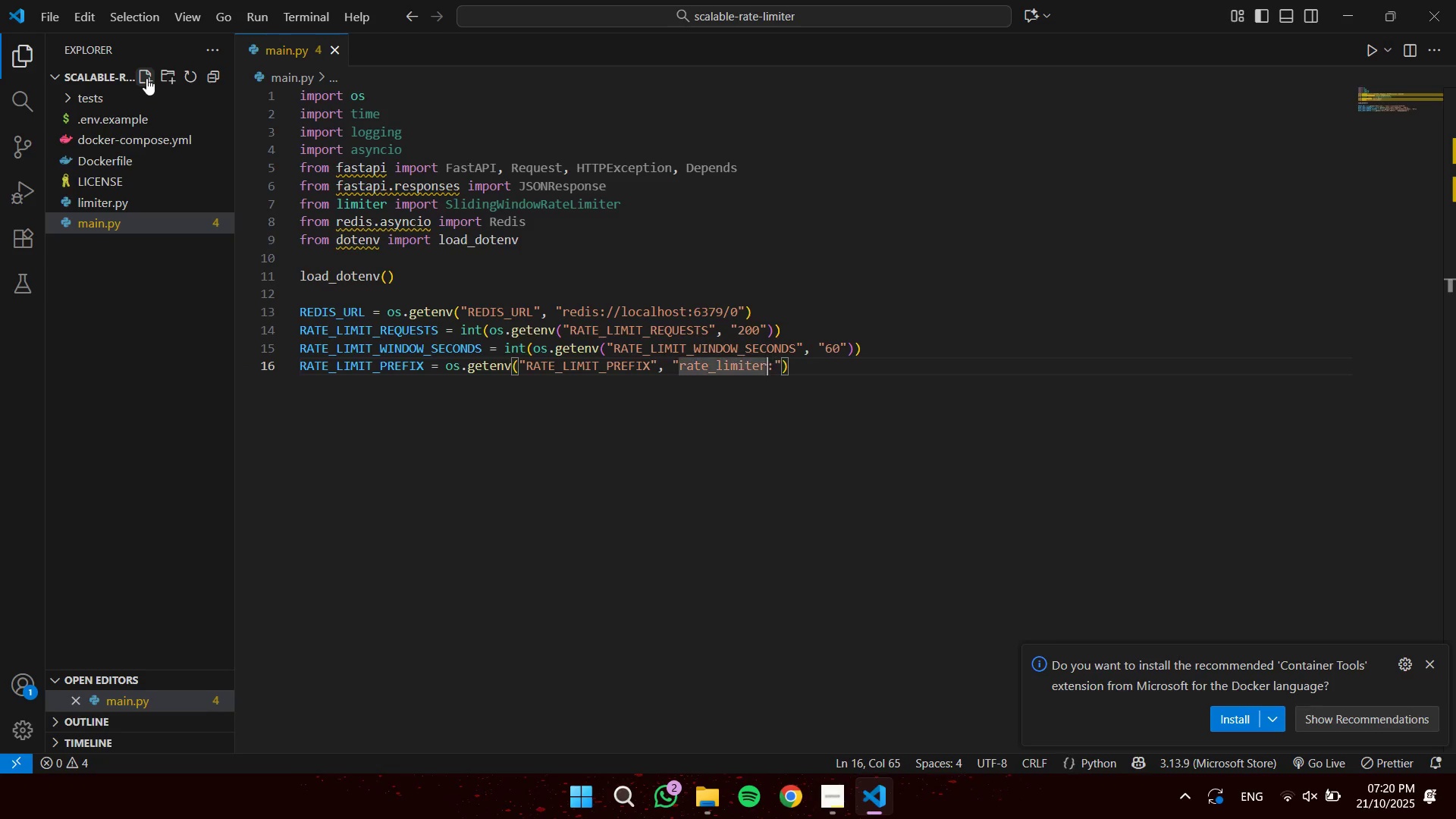 
key(CapsLock)
 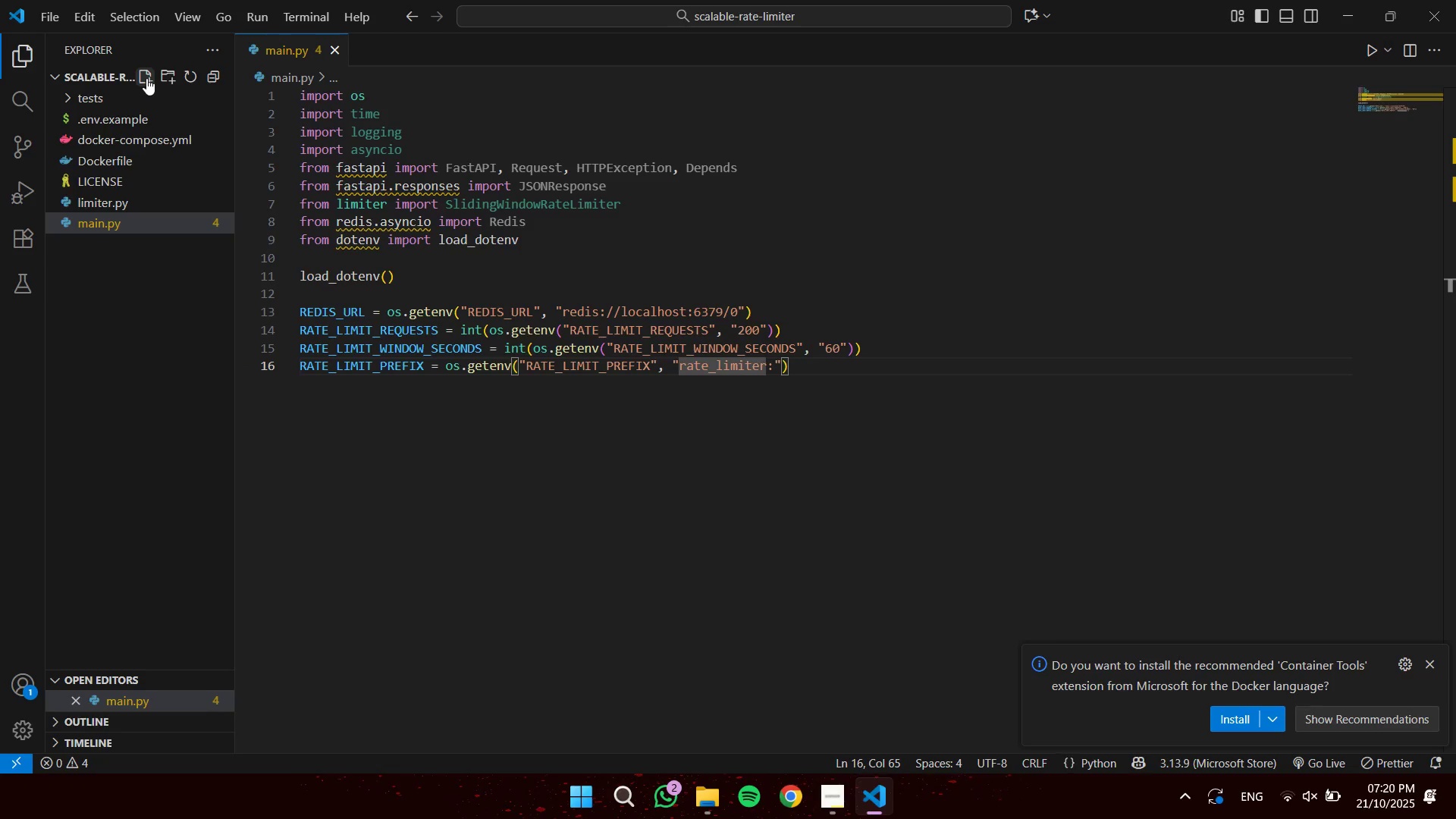 
key(Control+Shift+ArrowLeft)
 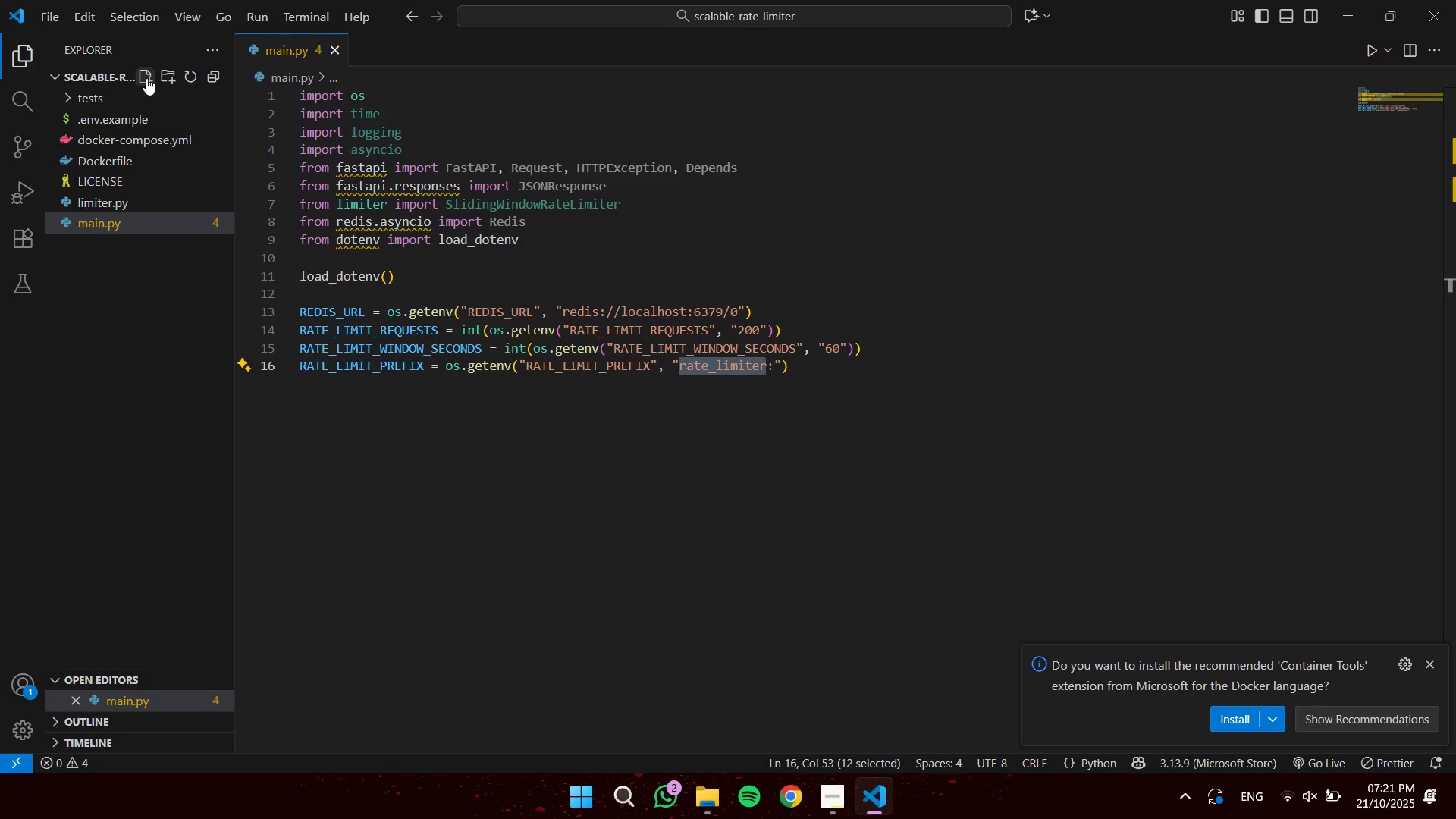 
type(RL)
 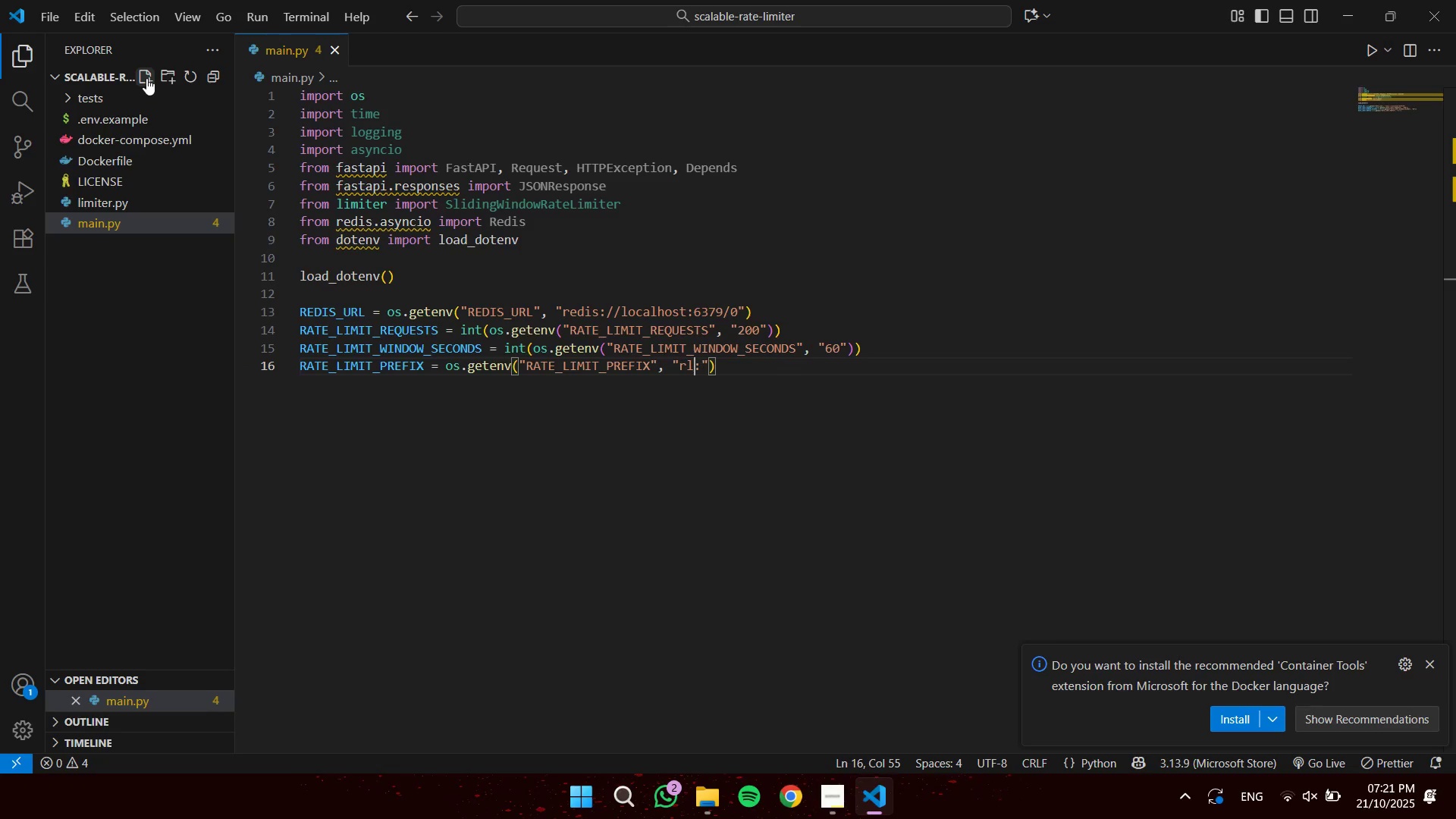 
key(ArrowRight)
 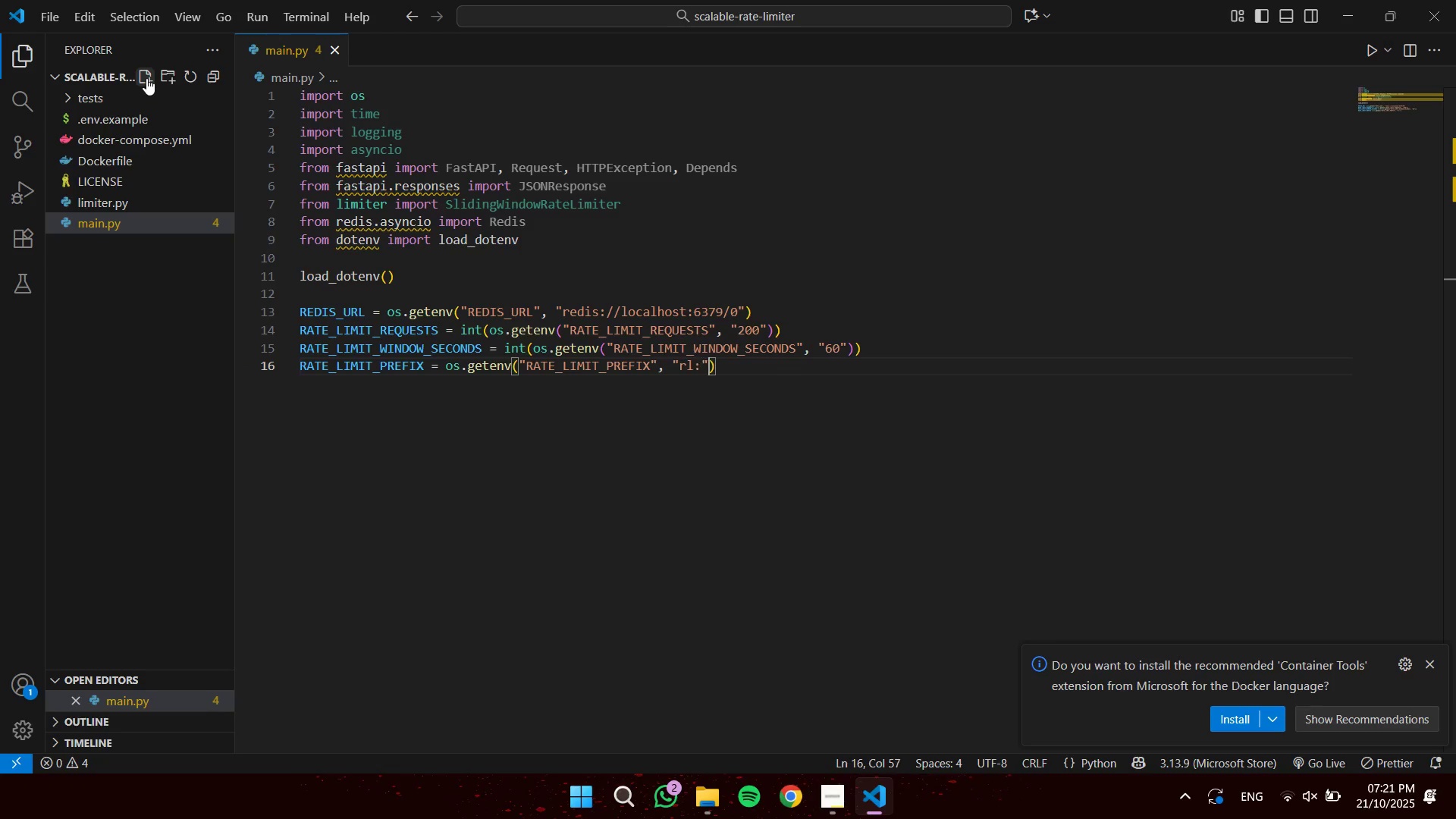 
key(ArrowRight)
 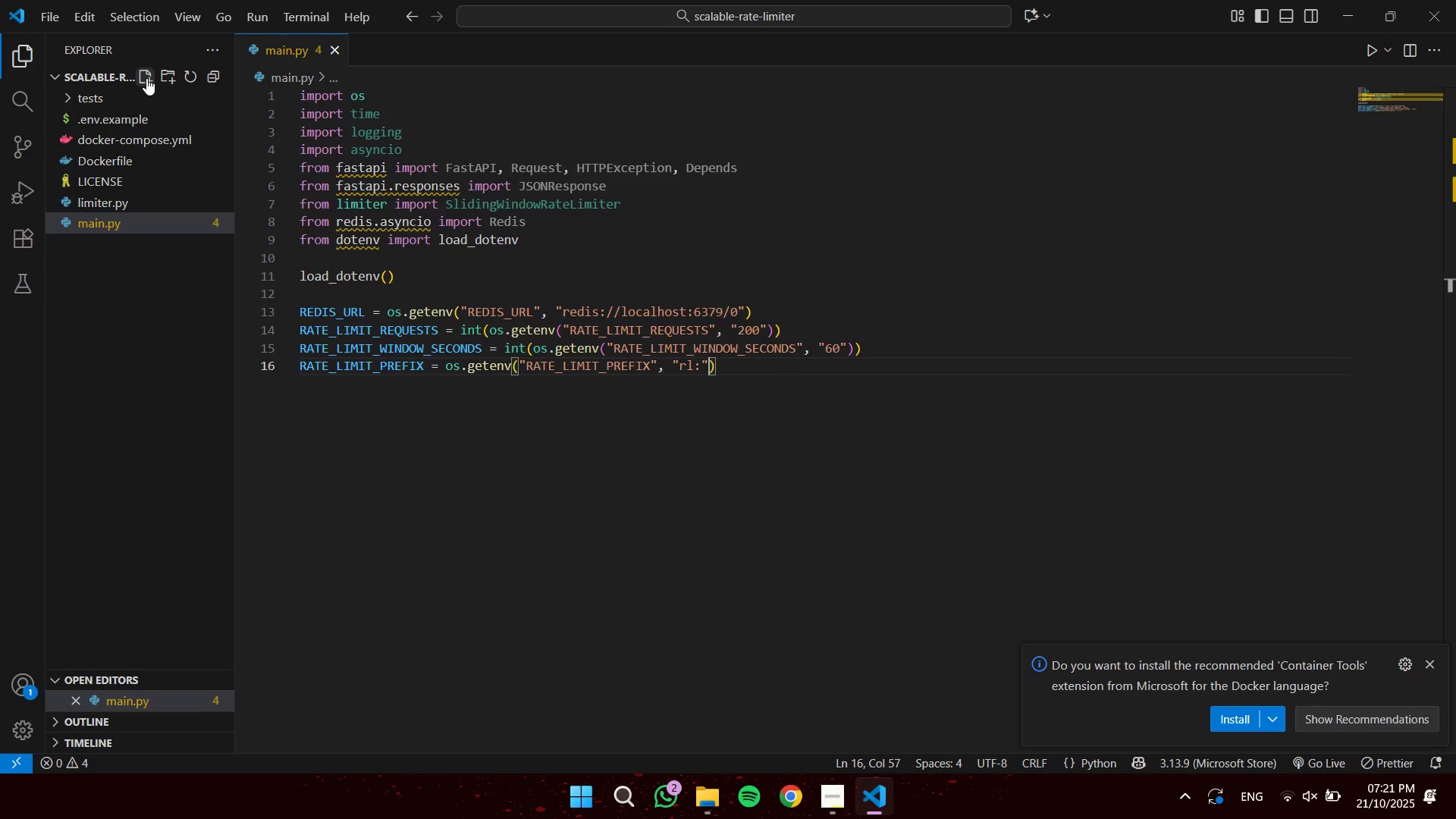 
key(ArrowRight)
 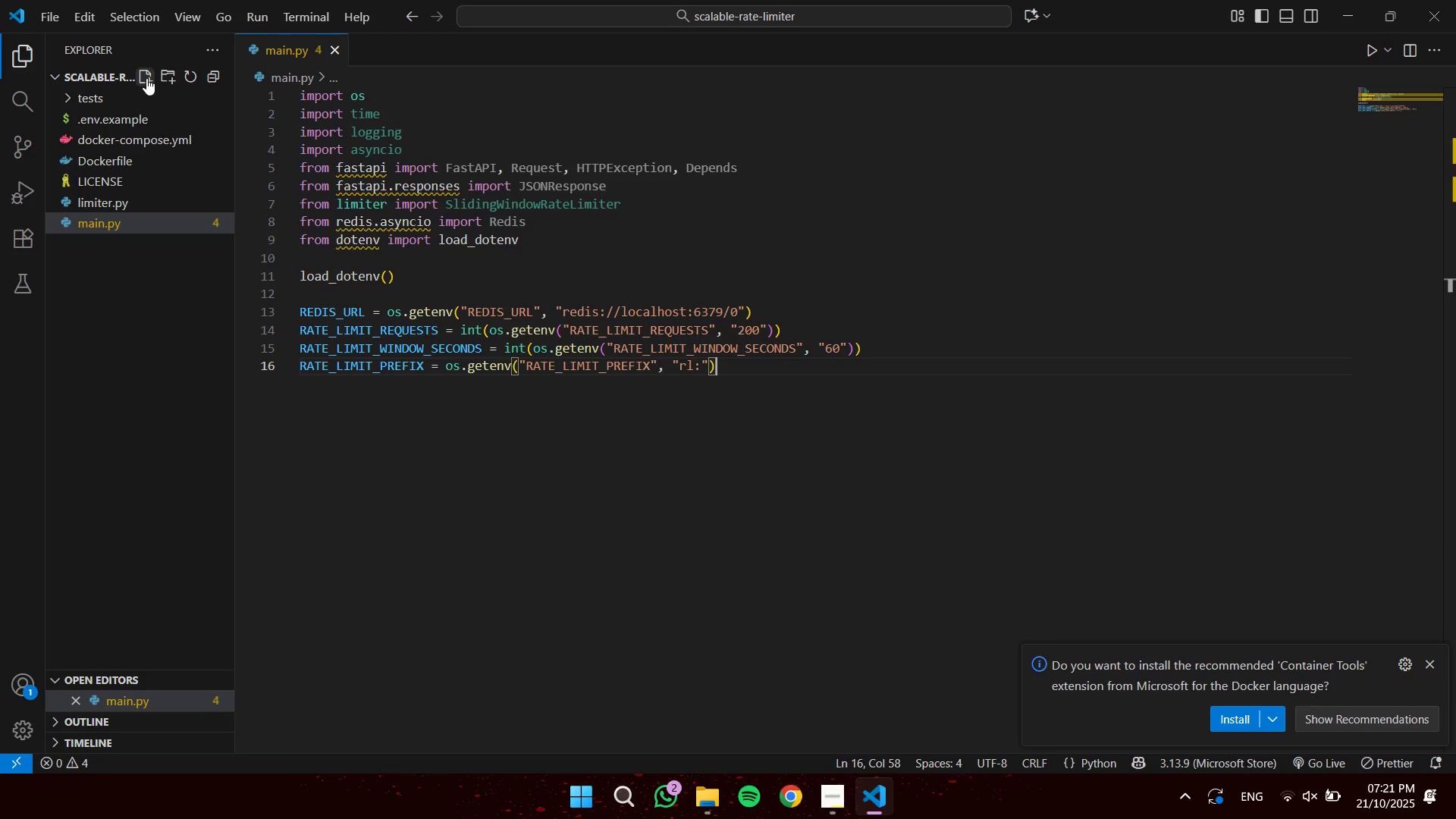 
key(Enter)
 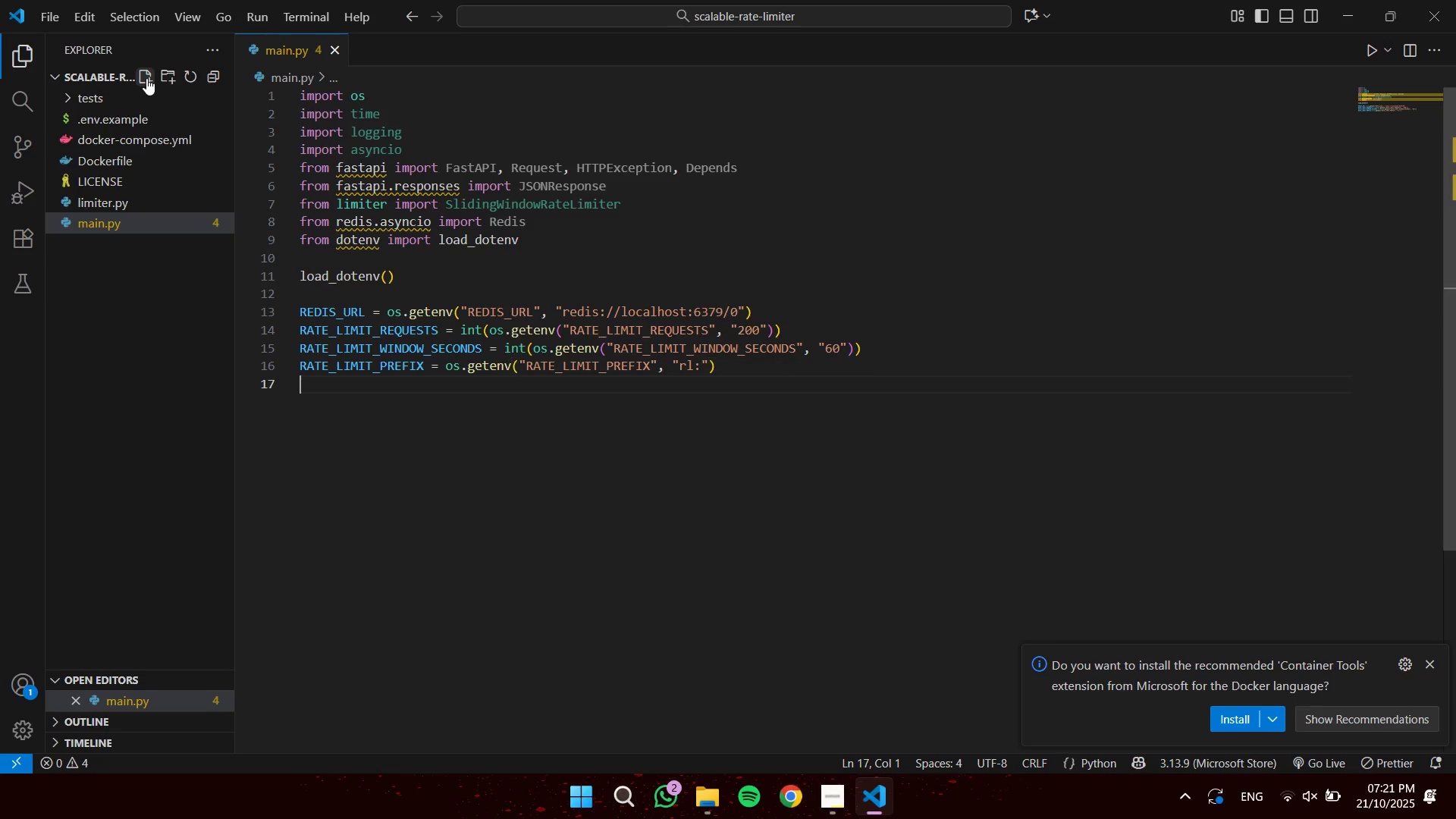 
key(Enter)
 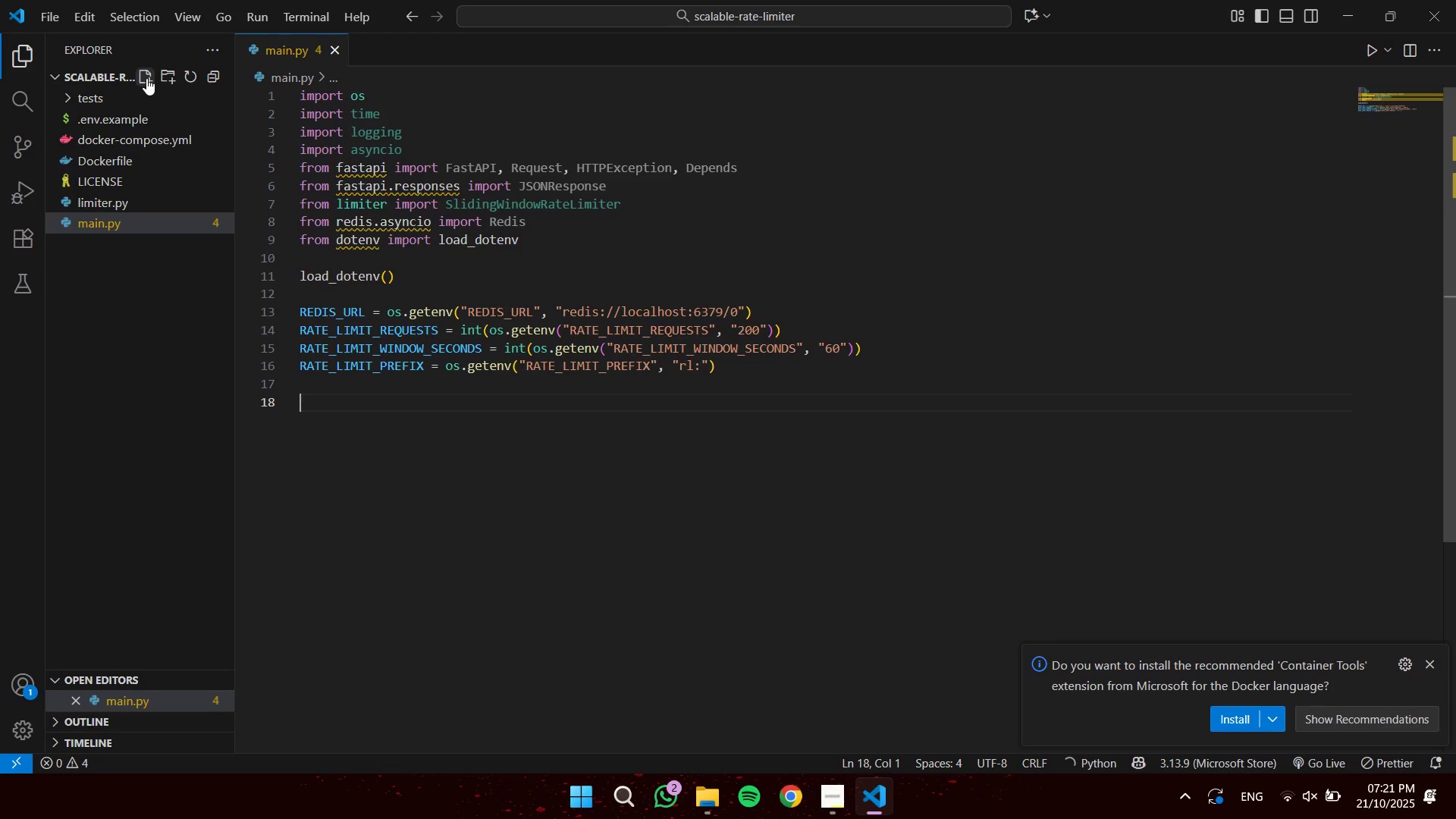 
type(# CONFIGURE LOGGING TO DILE)
key(Backspace)
key(Backspace)
key(Backspace)
key(Backspace)
type(FILE IN json-LINES STYLE)
 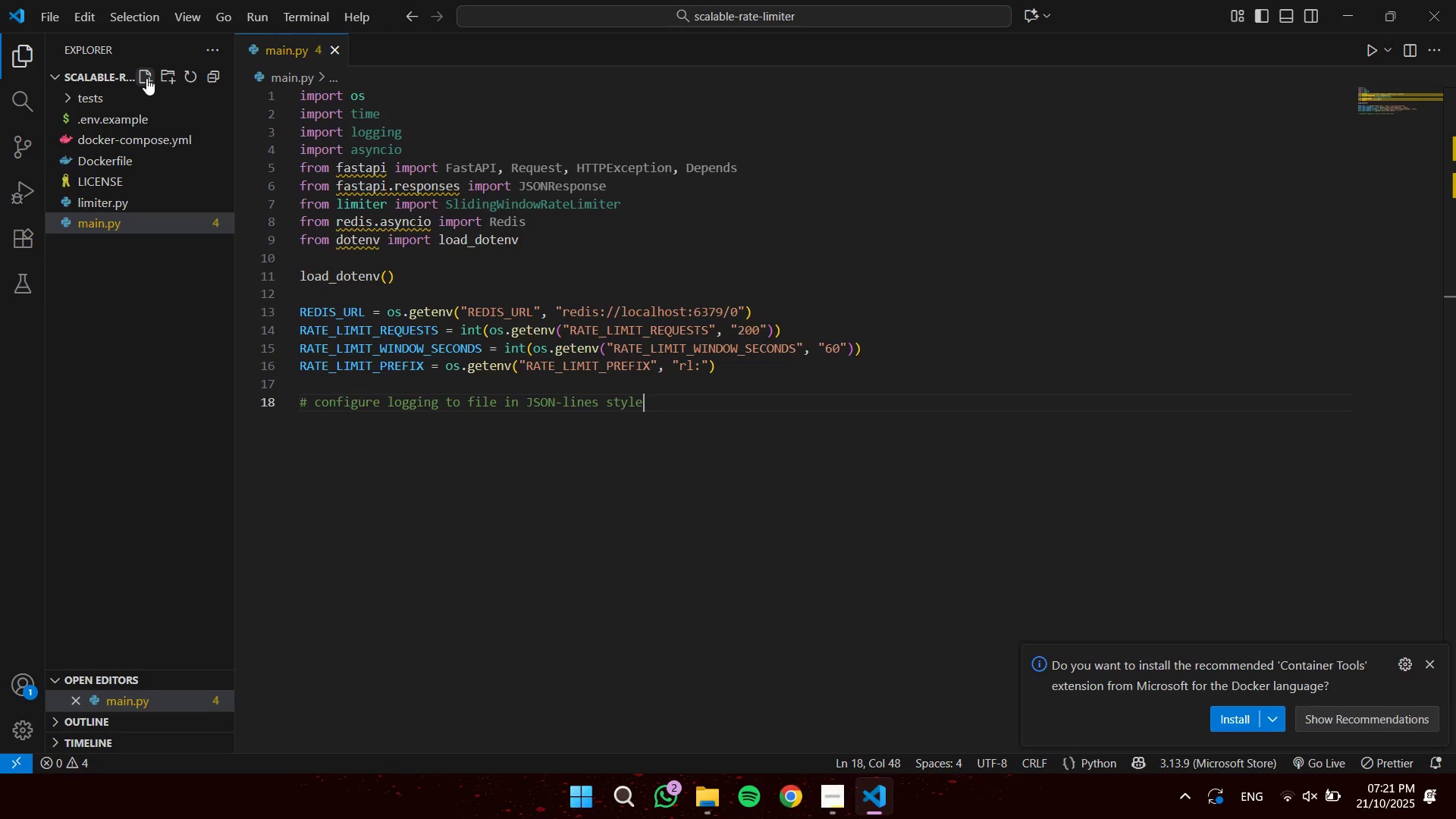 
key(Enter)
 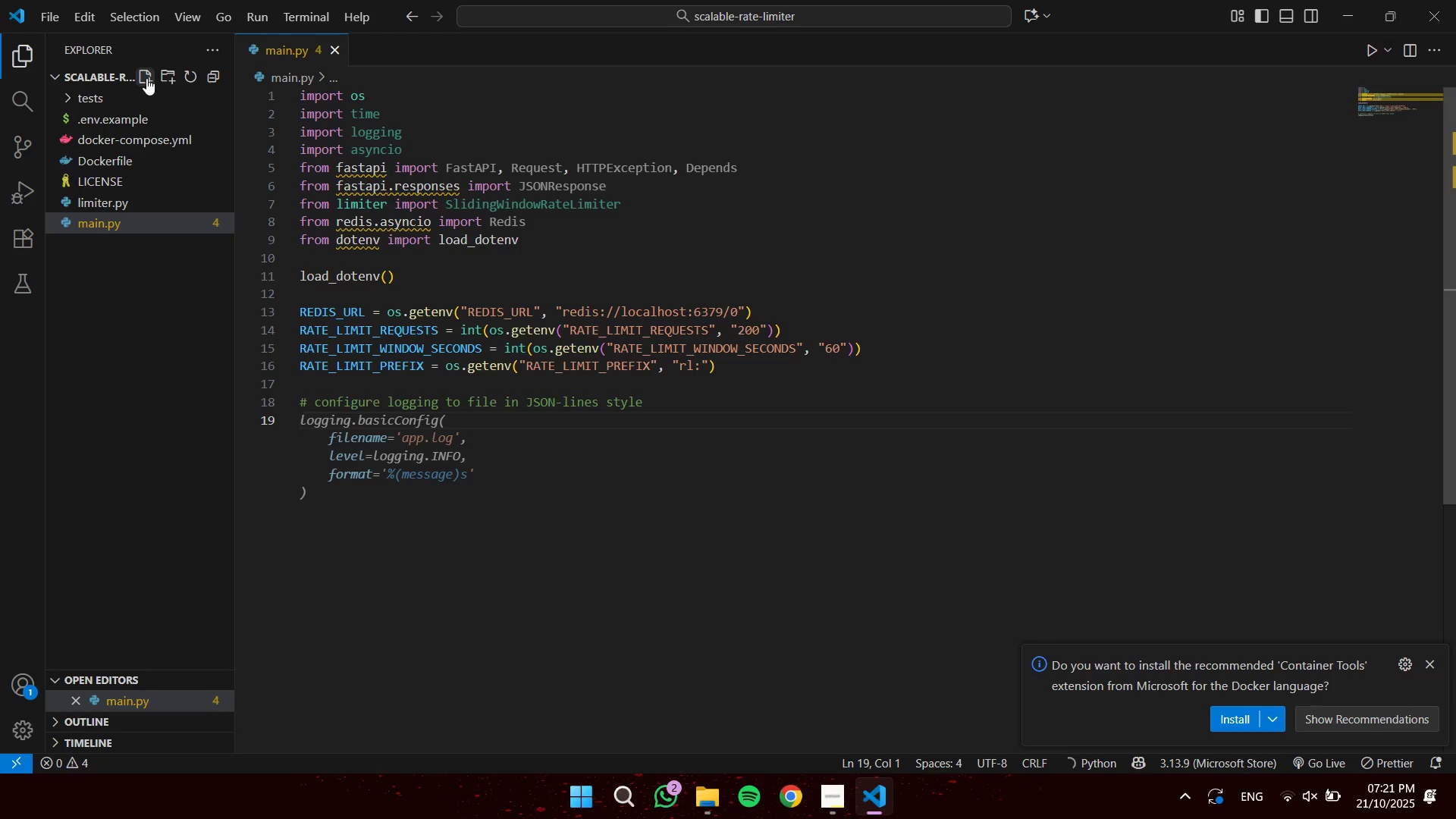 
type(LOGGER = LO)
key(Tab)
key(Tab)
 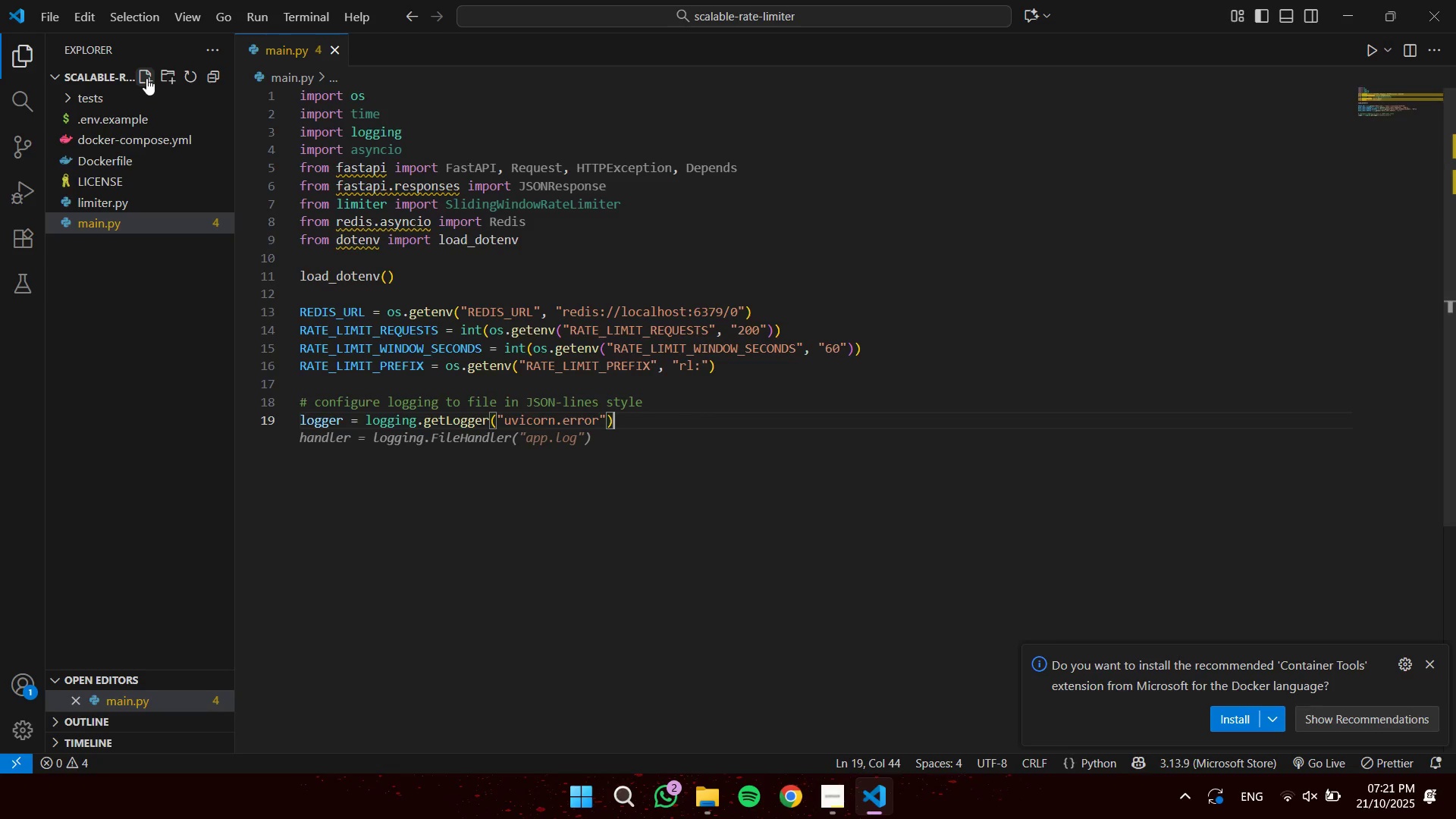 
key(ArrowLeft)
 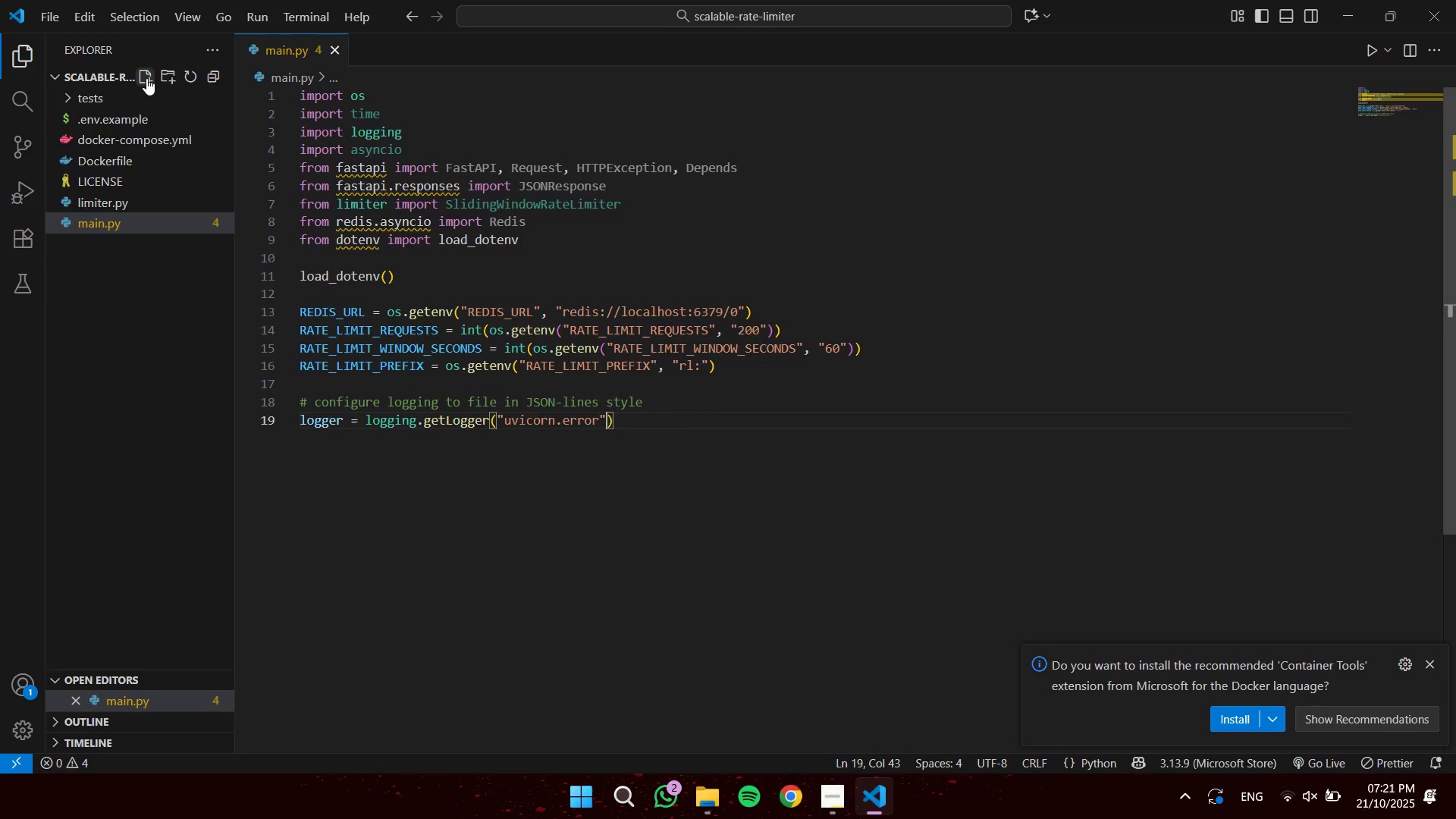 
key(ArrowLeft)
 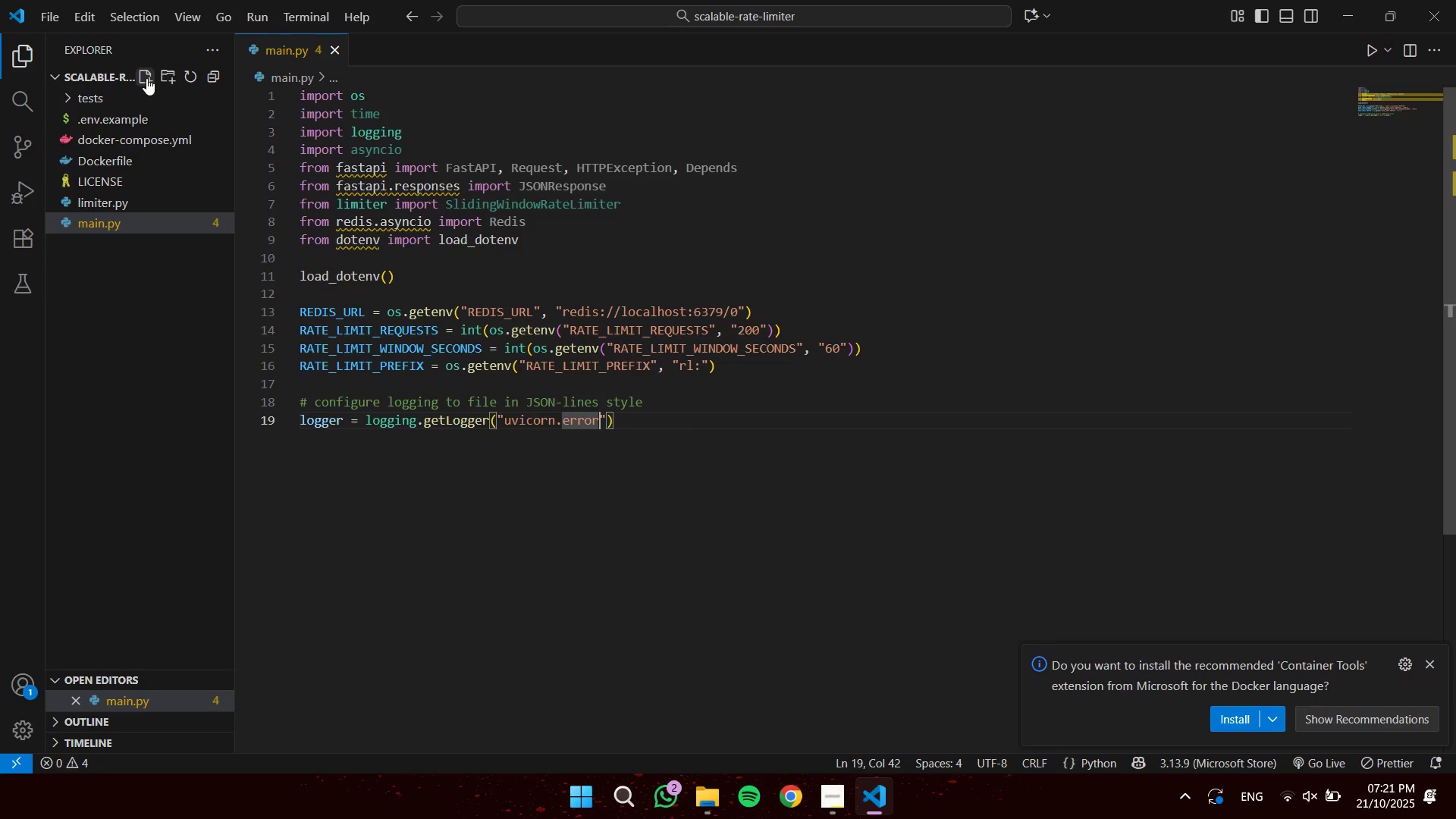 
key(Control+Shift+ArrowLeft)
 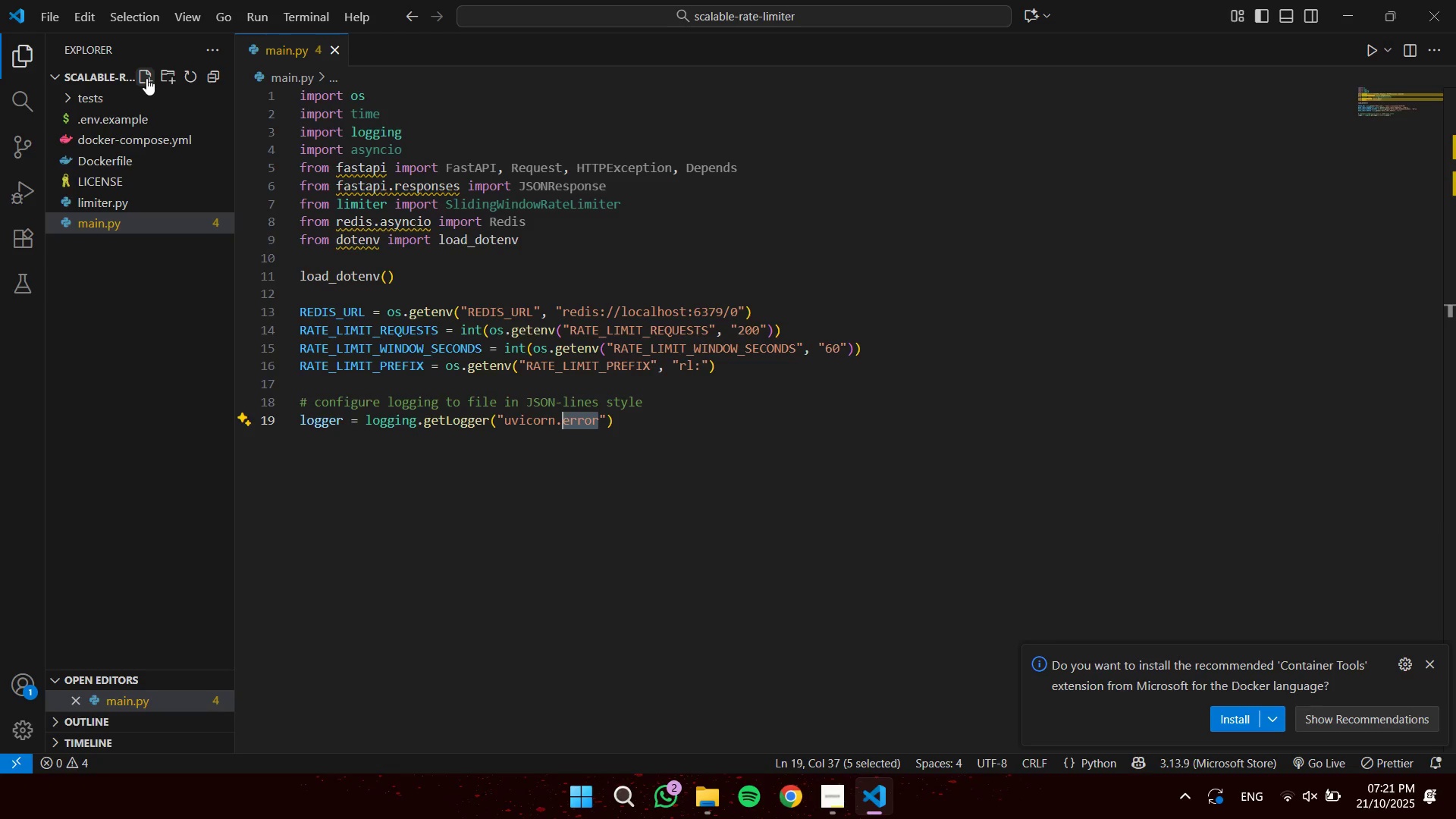 
key(Control+Shift+ArrowLeft)
 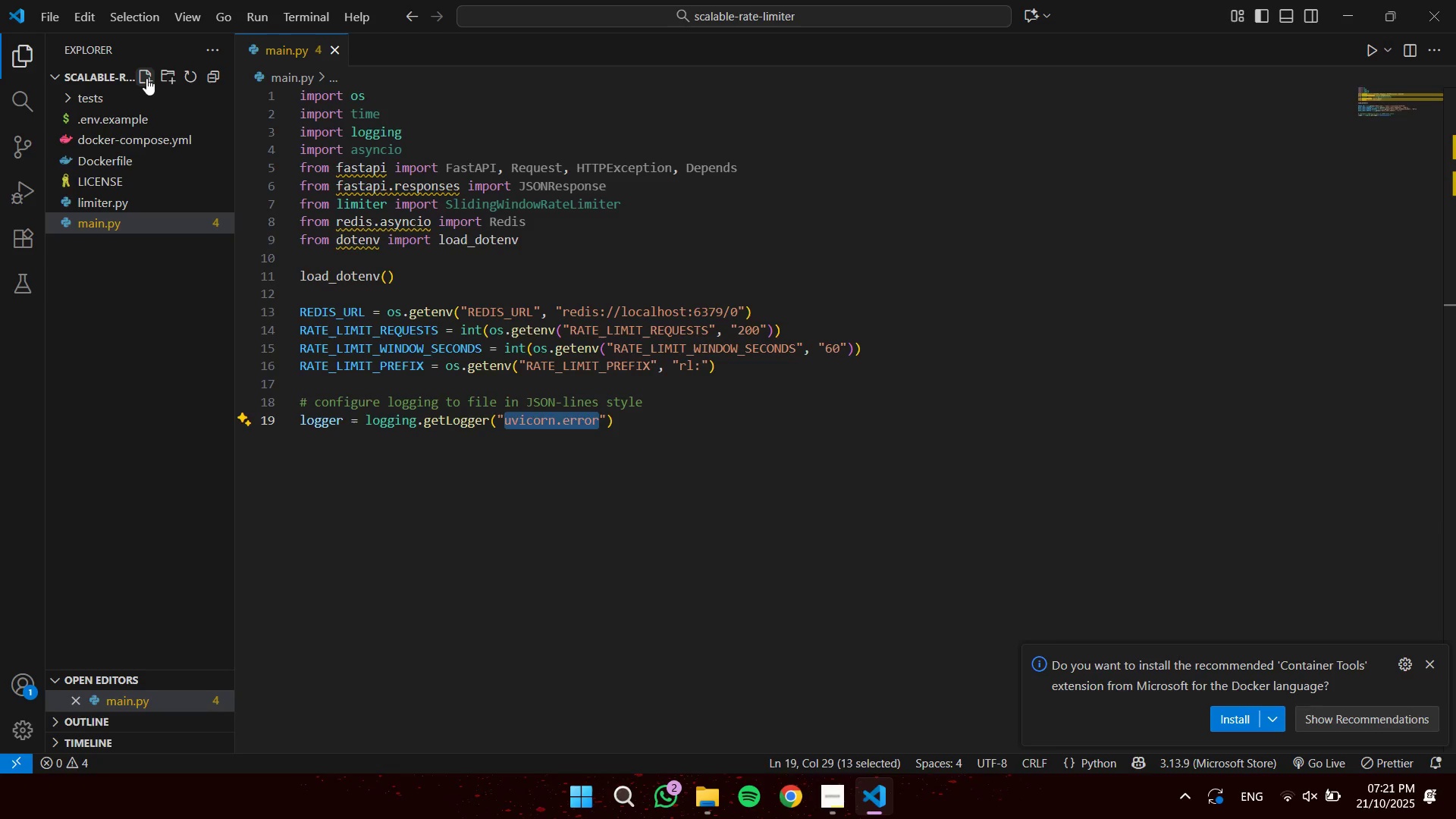 
type(RA)
key(Tab)
 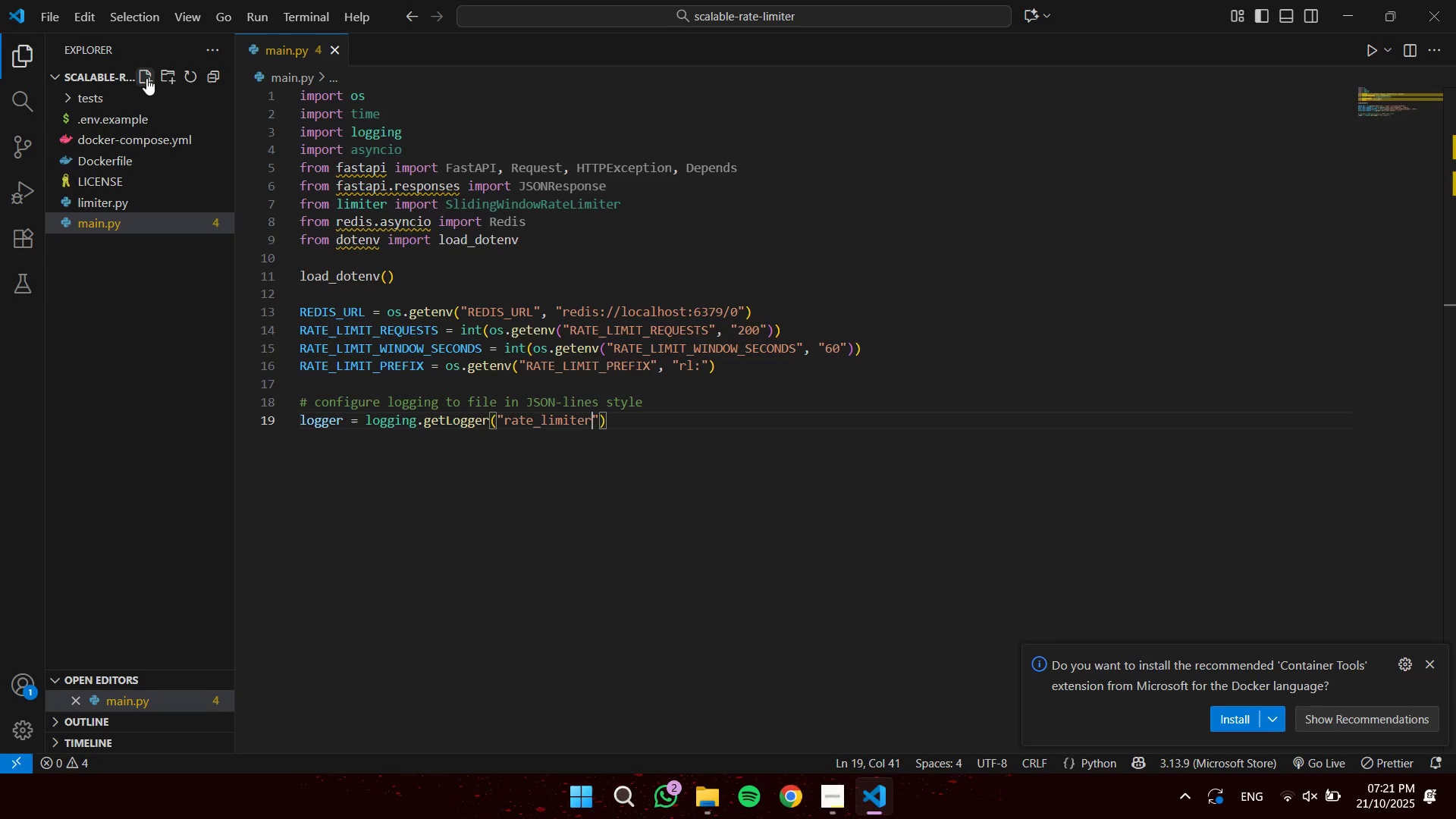 
key(ArrowRight)
 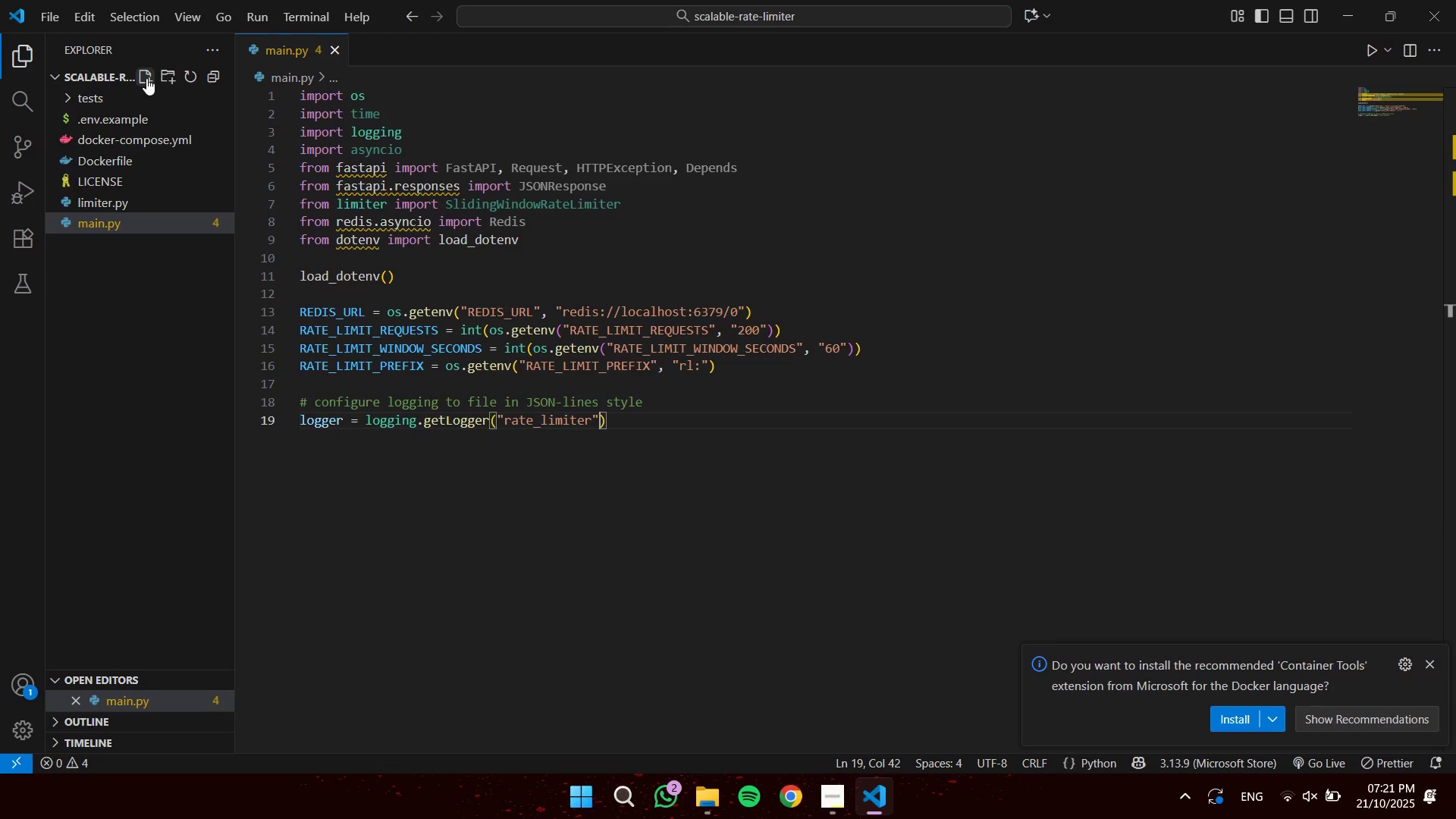 
key(ArrowRight)
 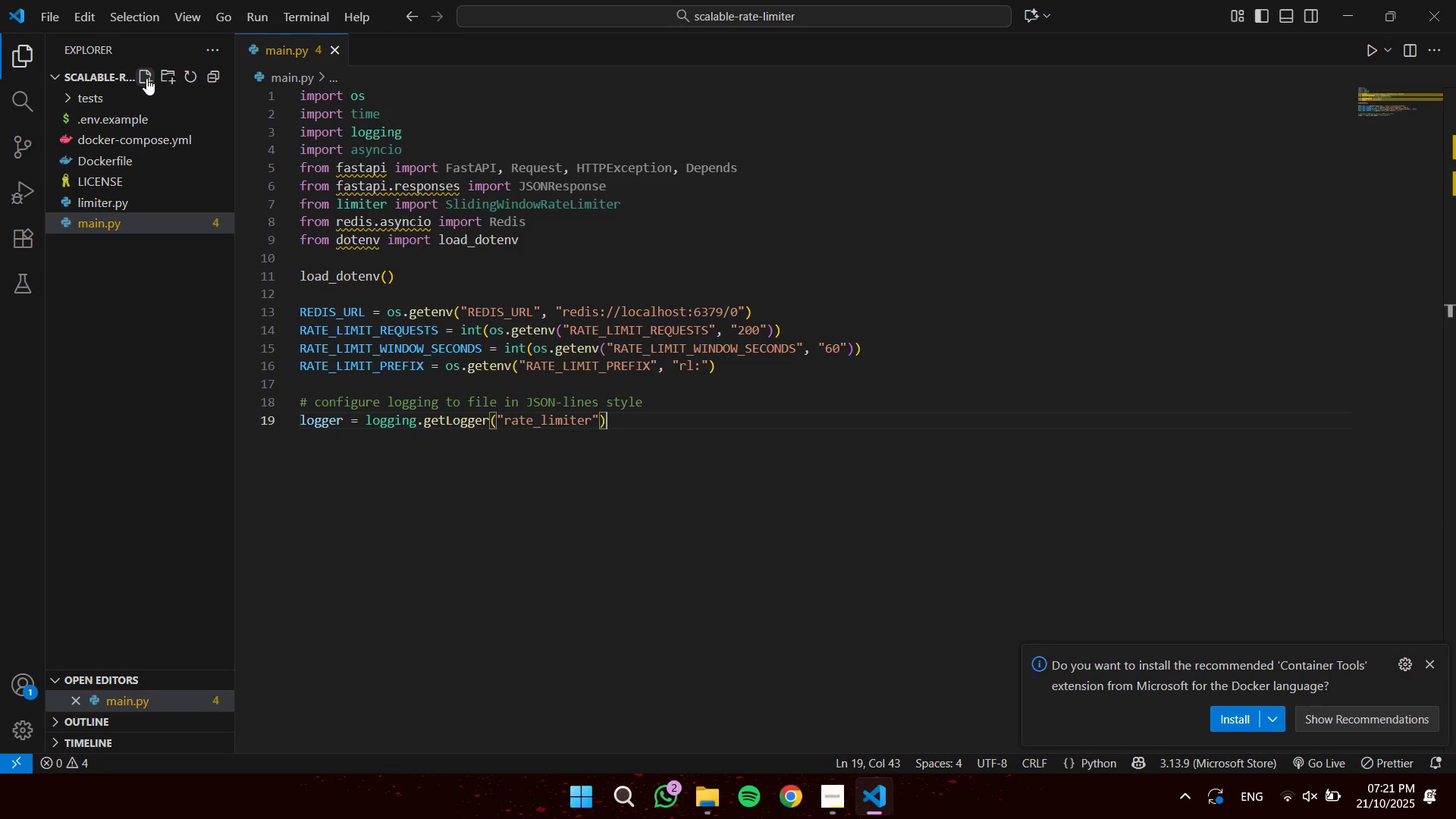 
key(Enter)
 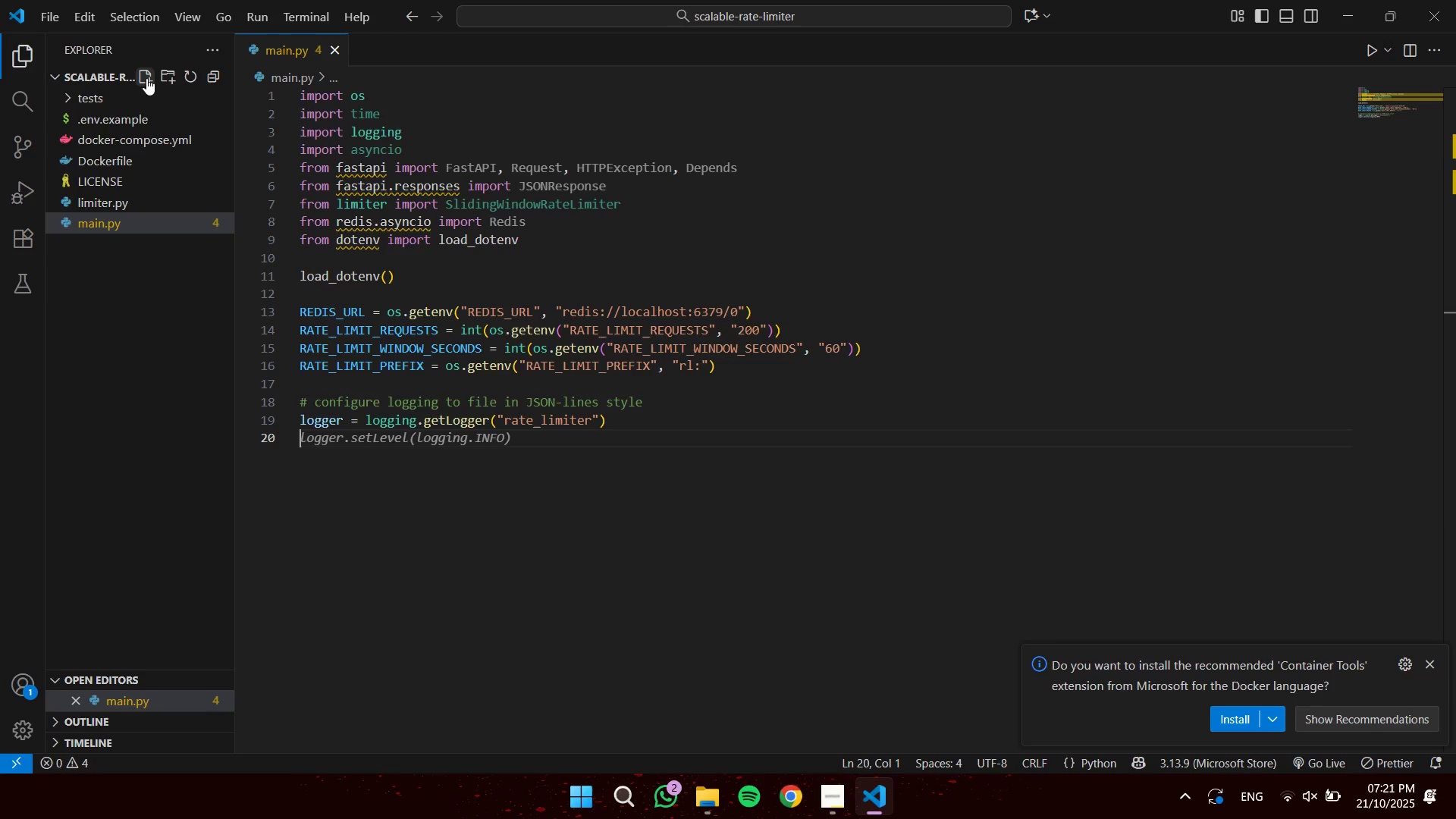 
type(LOGGE)
 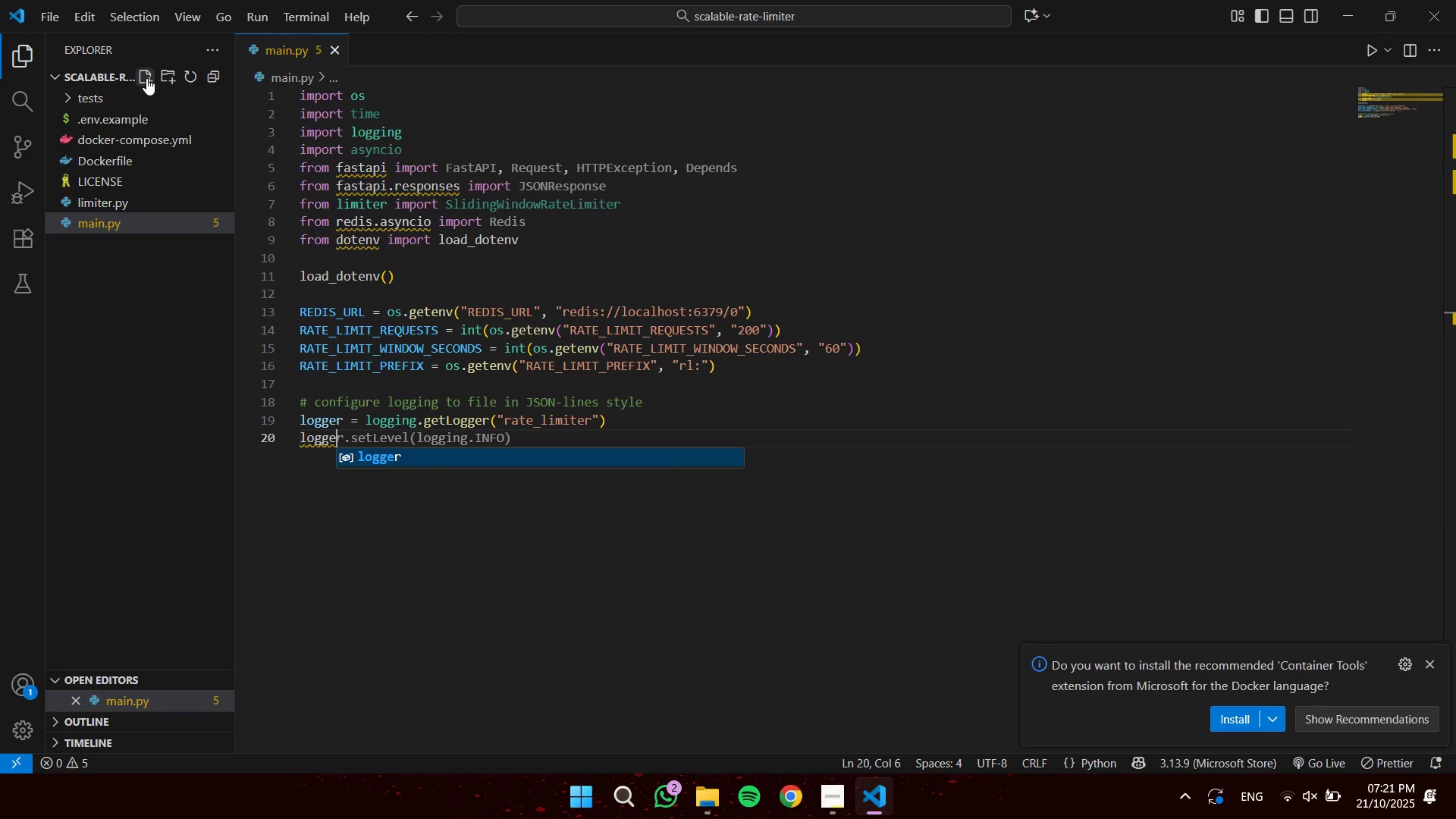 
key(Enter)
 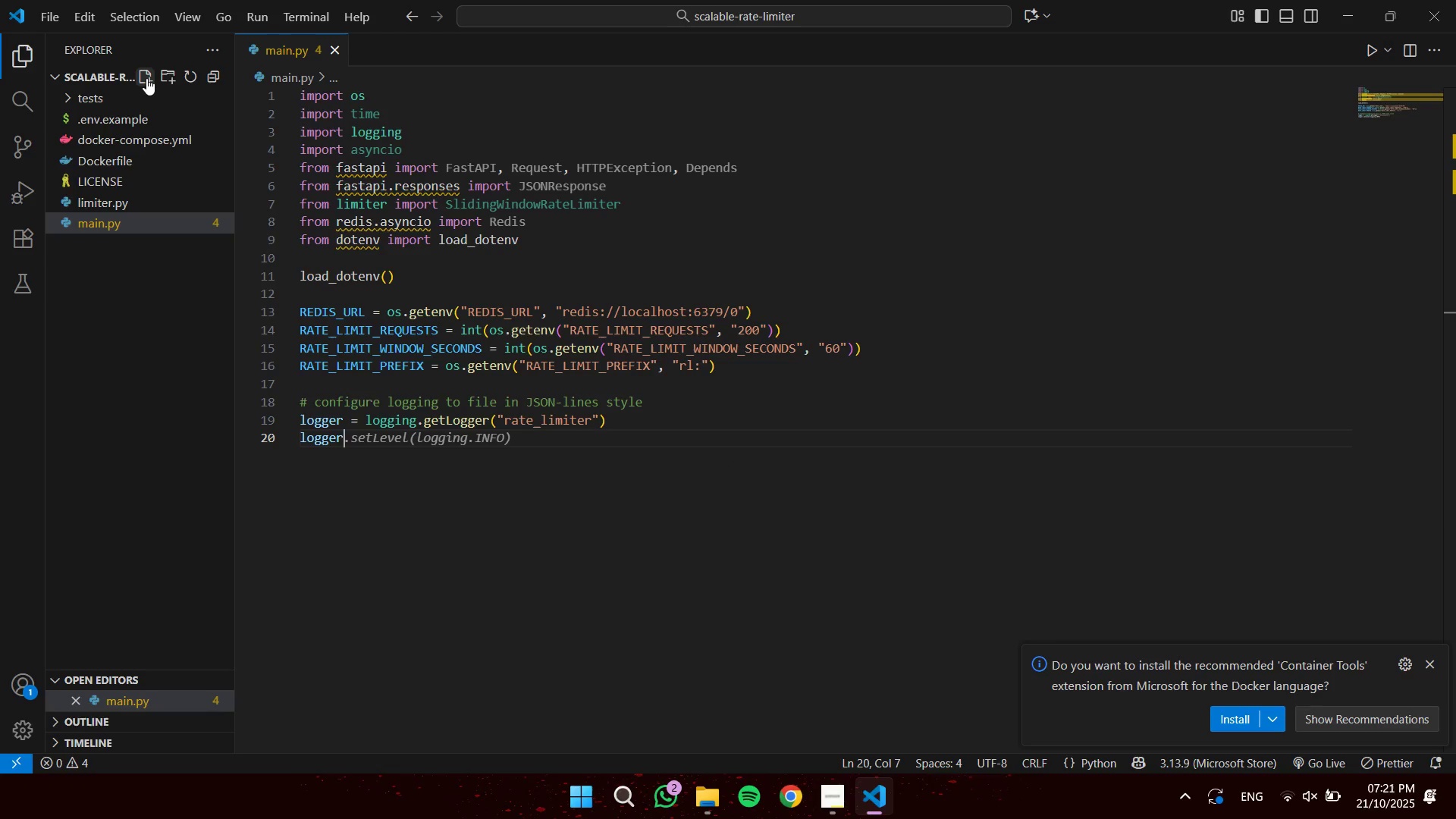 
key(Tab)
 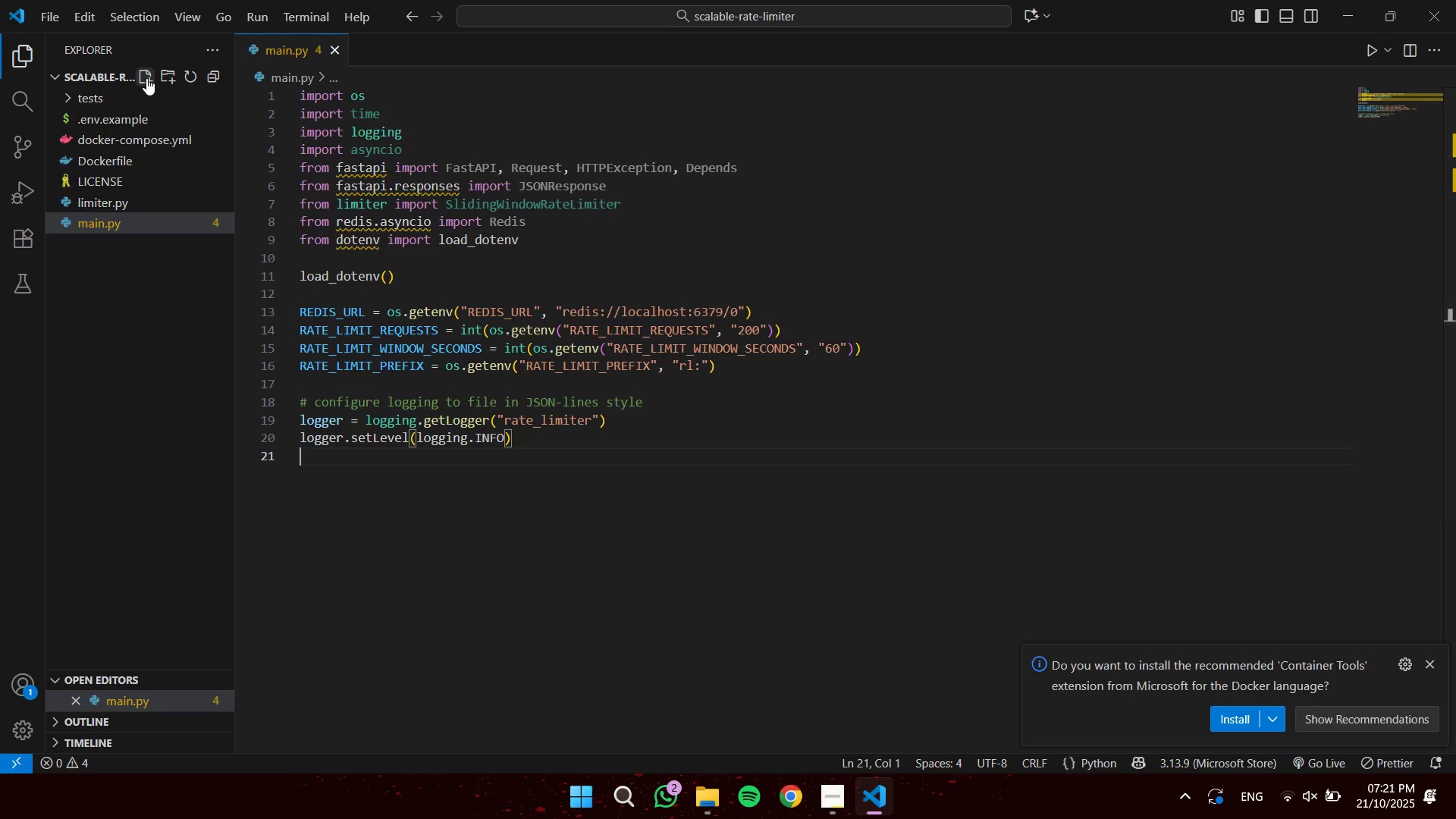 
key(Enter)
 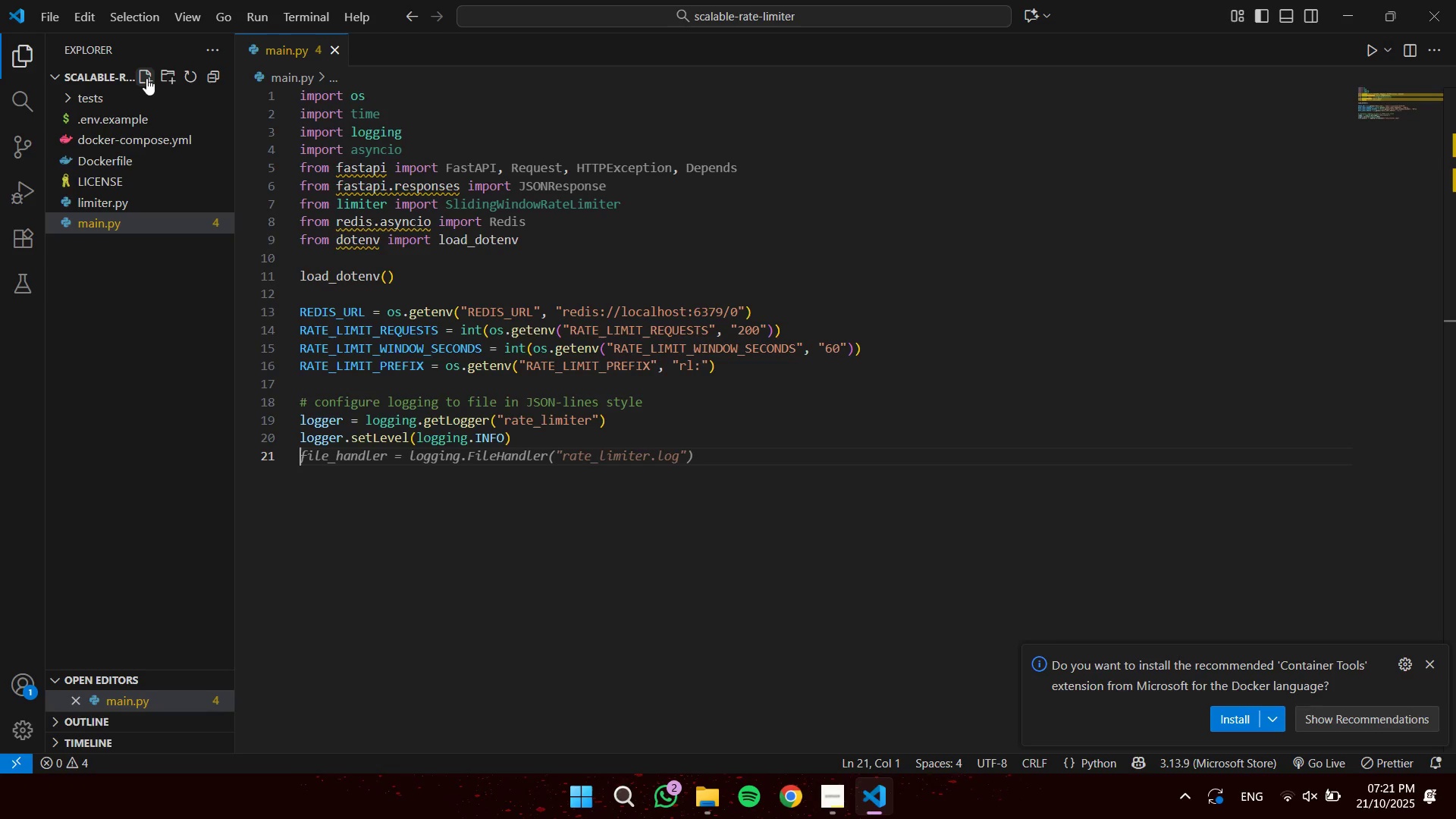 
type(FH = LO)
key(Tab)
key(Tab)
 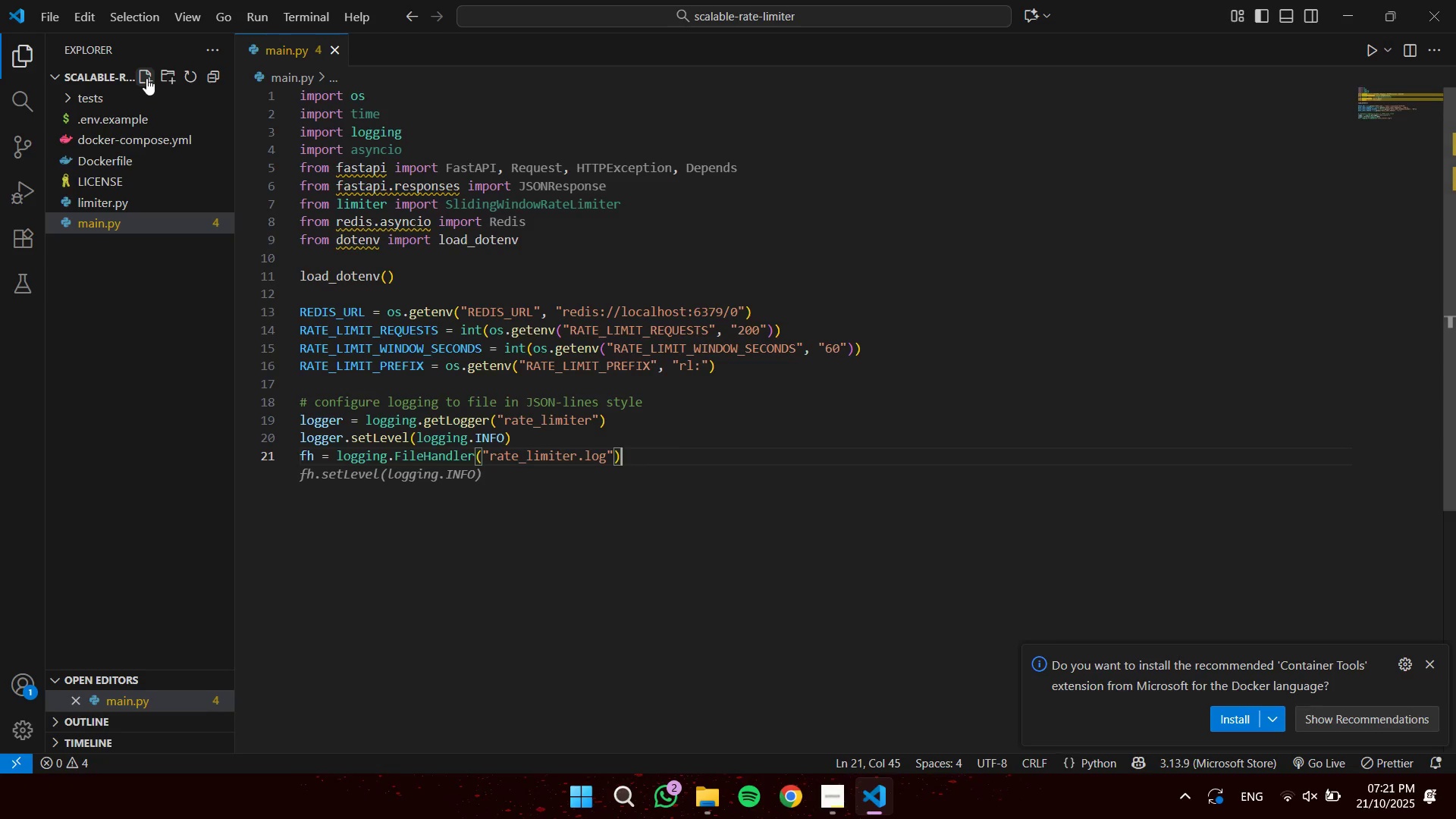 
key(Enter)
 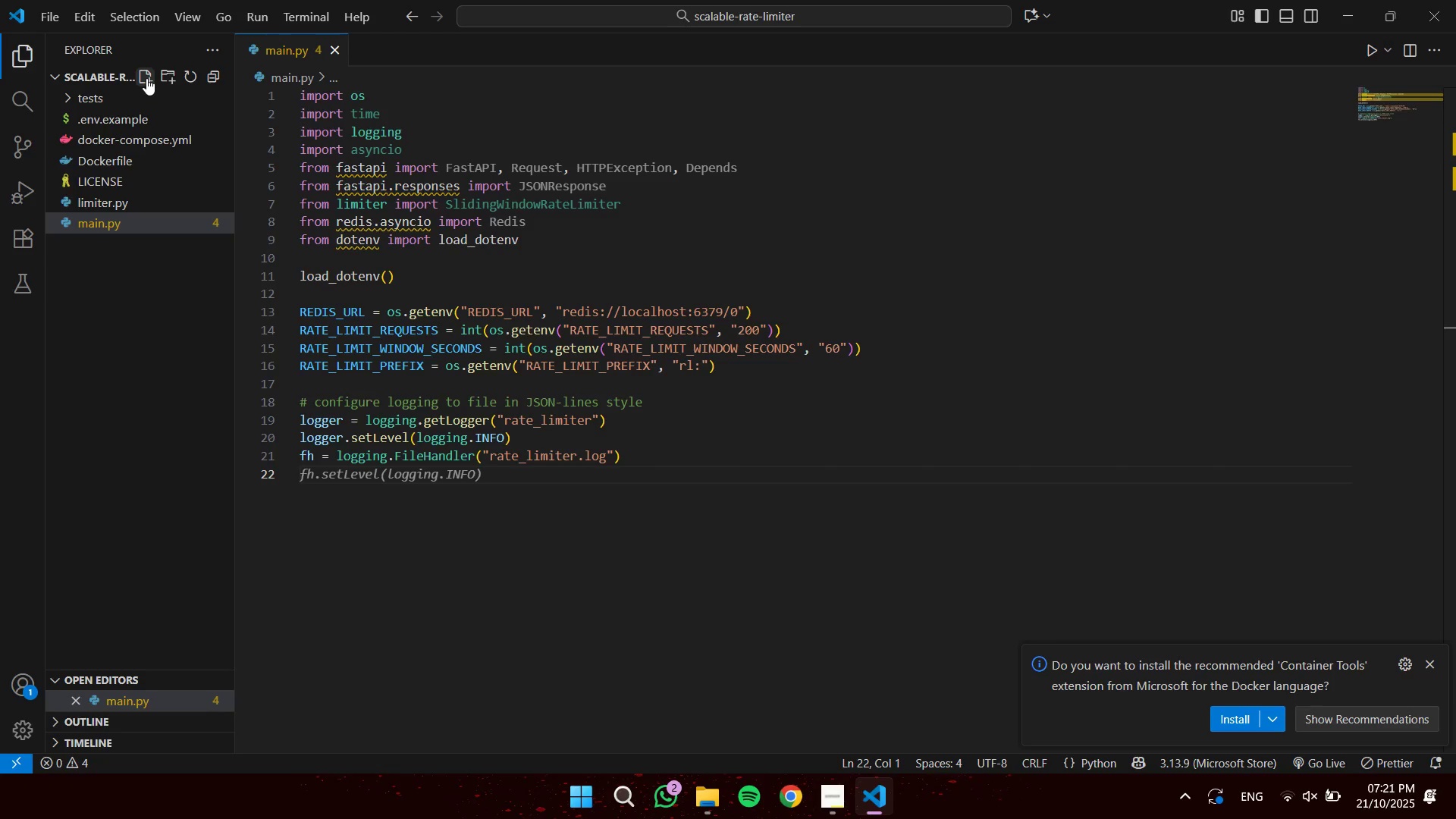 
key(Tab)
 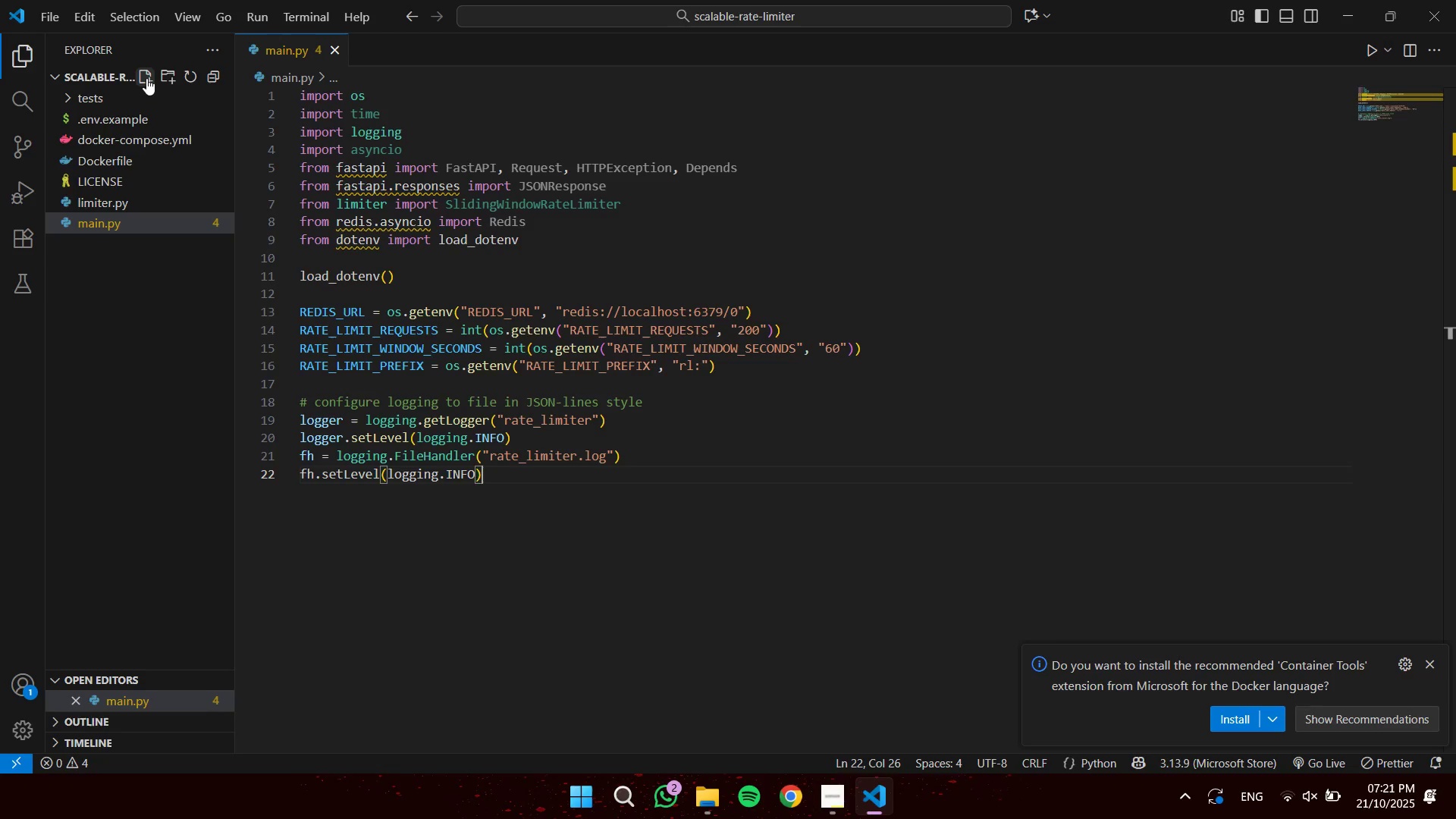 
key(Enter)
 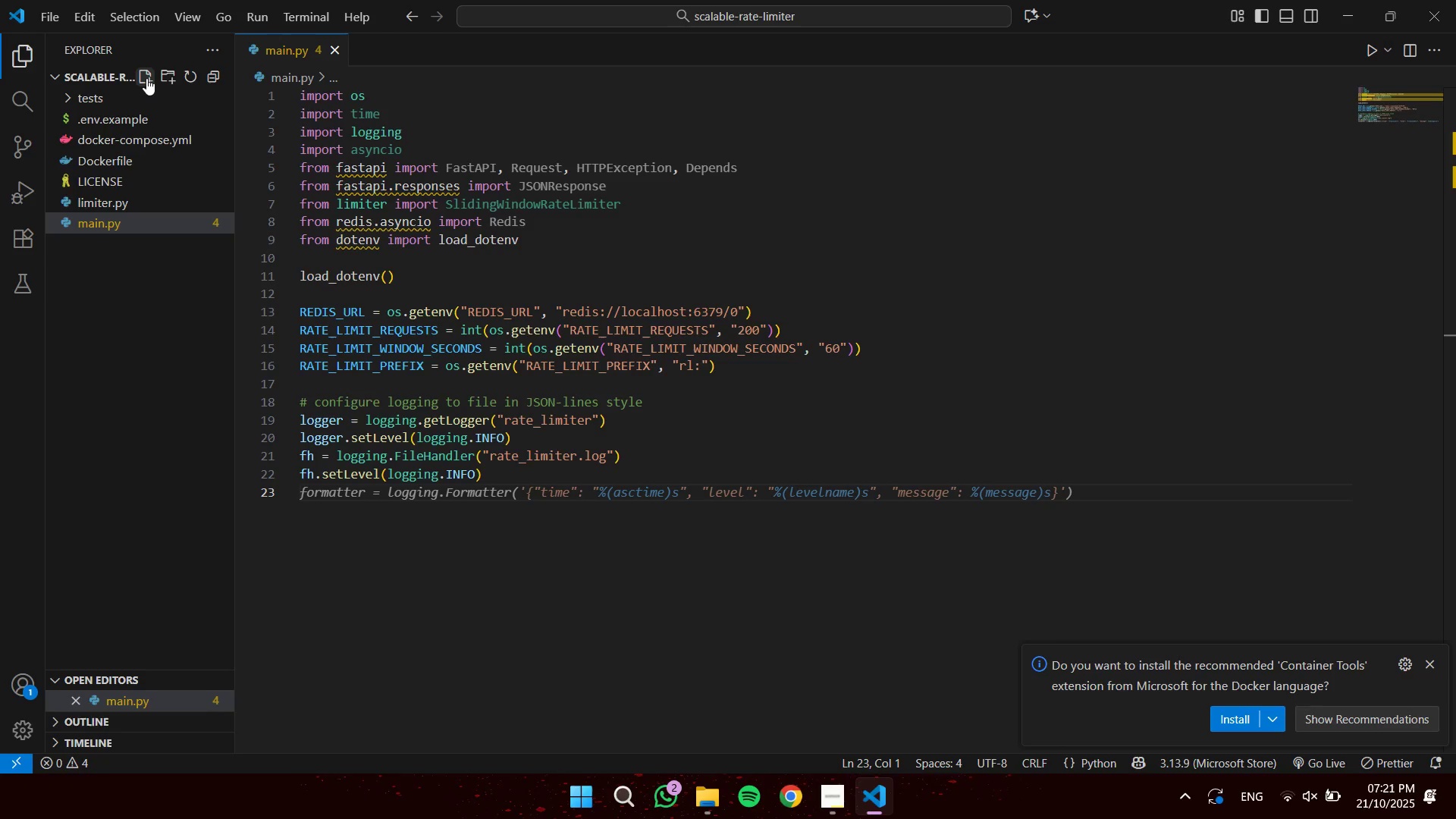 
wait(6.26)
 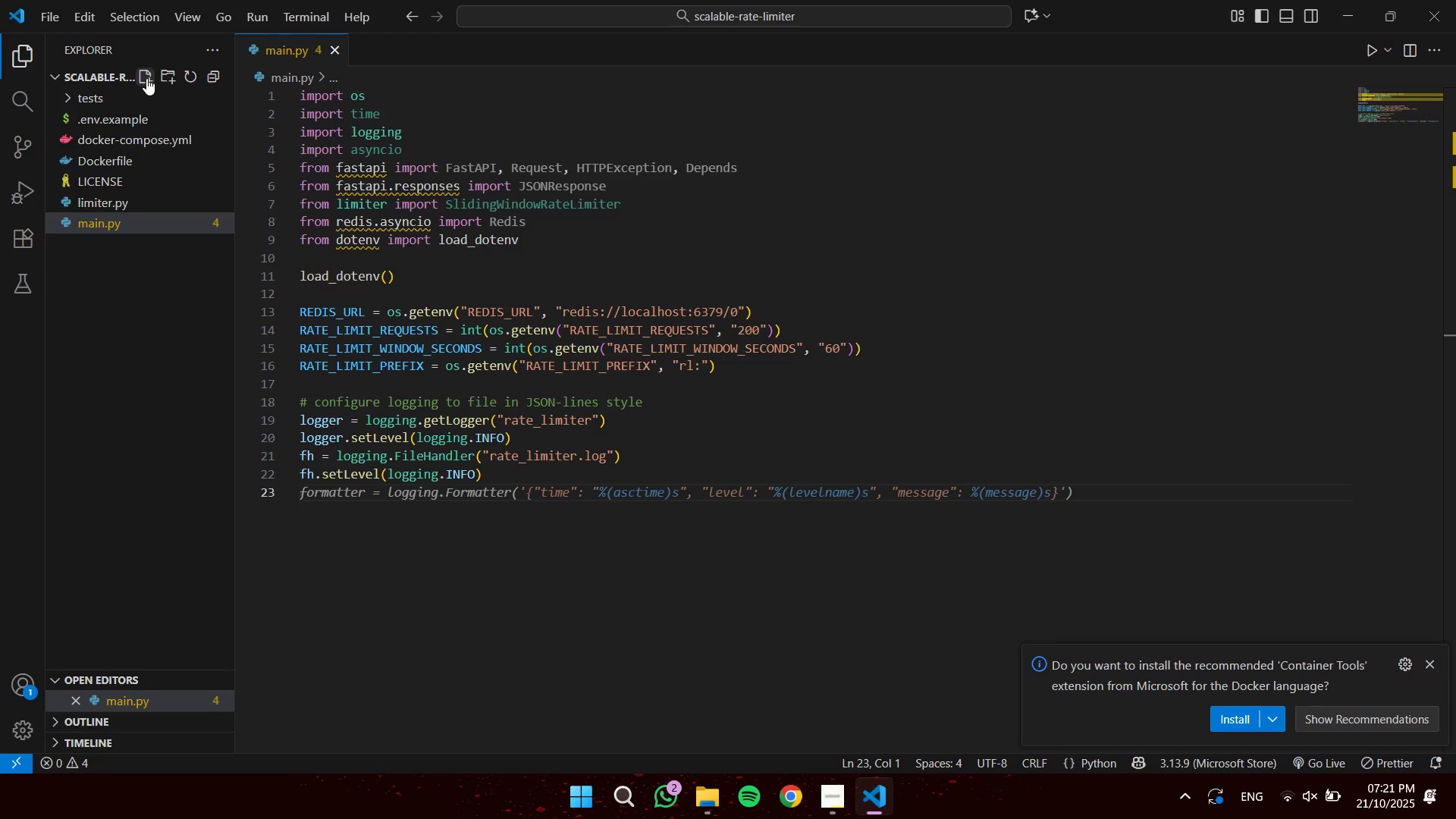 
key(Tab)
 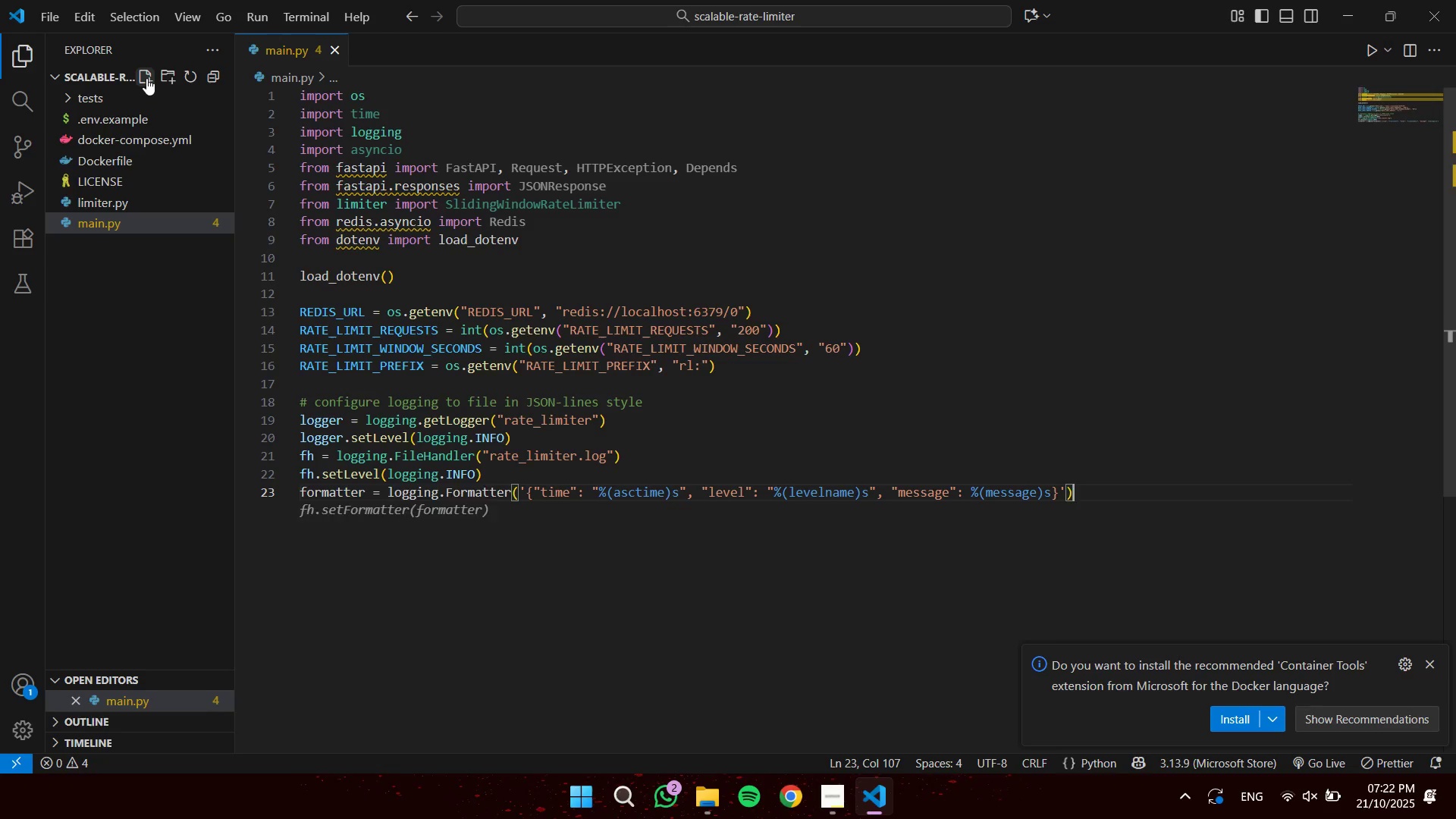 
key(ArrowLeft)
 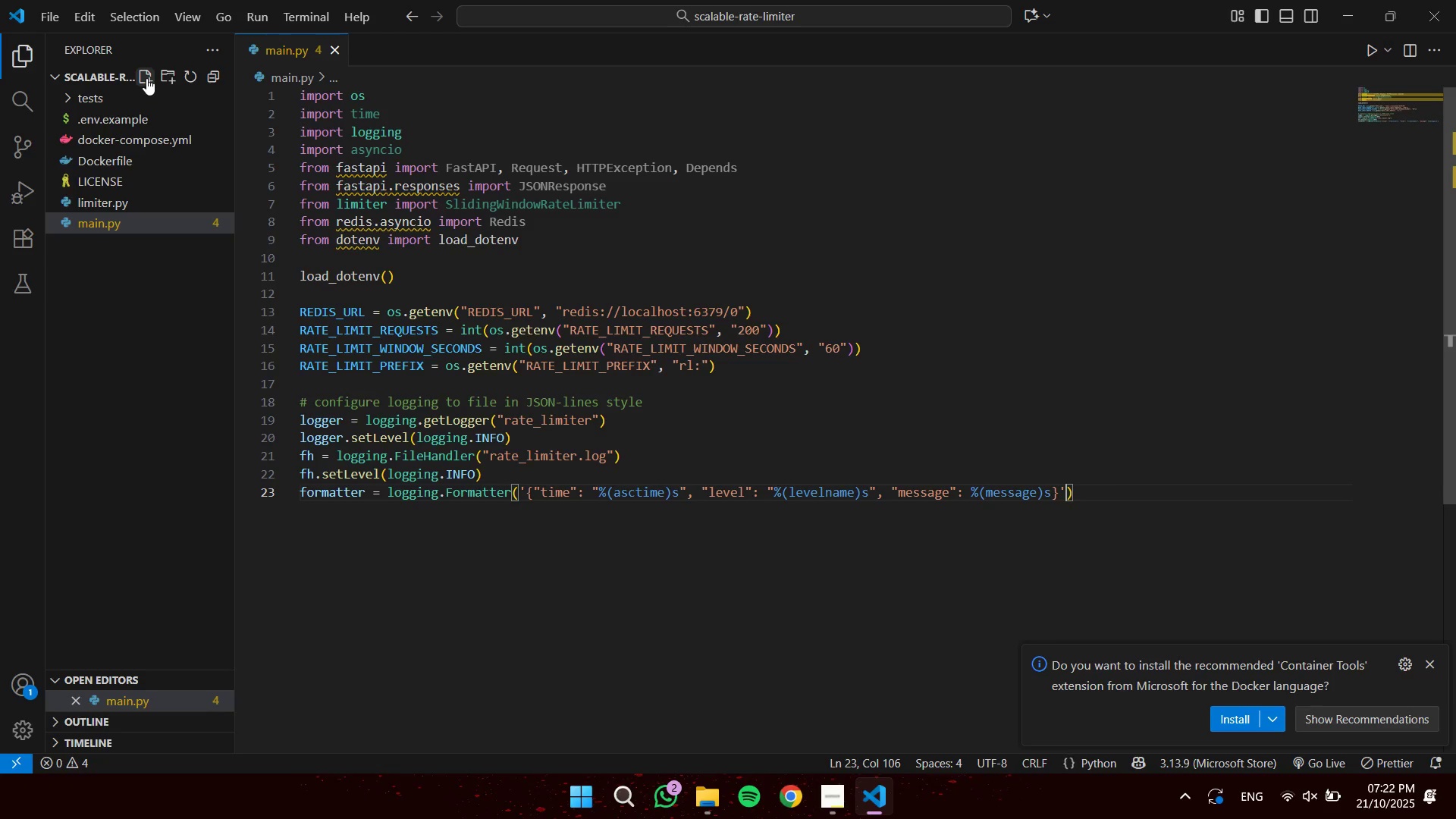 
key(ArrowLeft)
 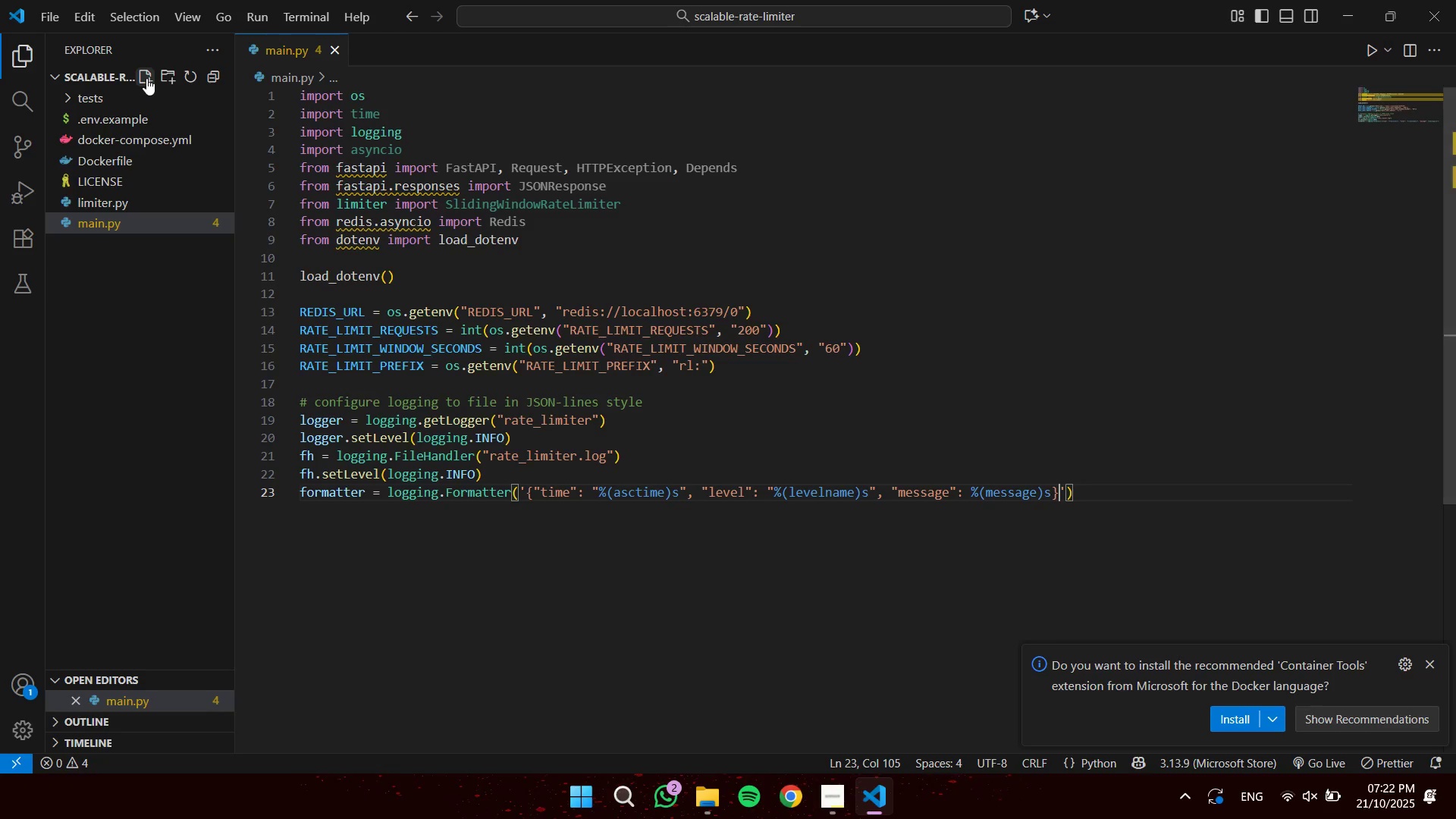 
key(ArrowRight)
 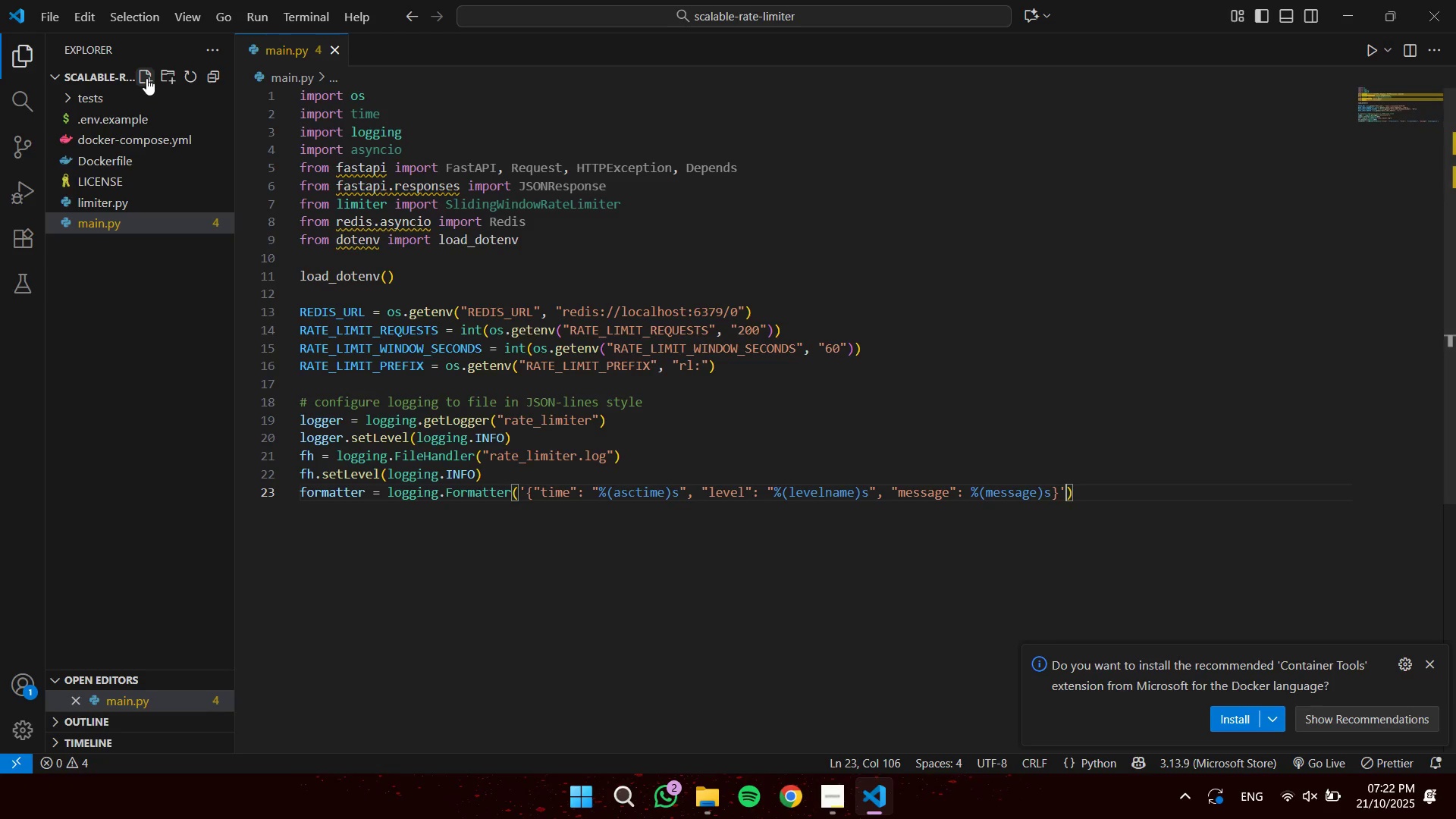 
hold_key(key=ArrowLeft, duration=1.08)
 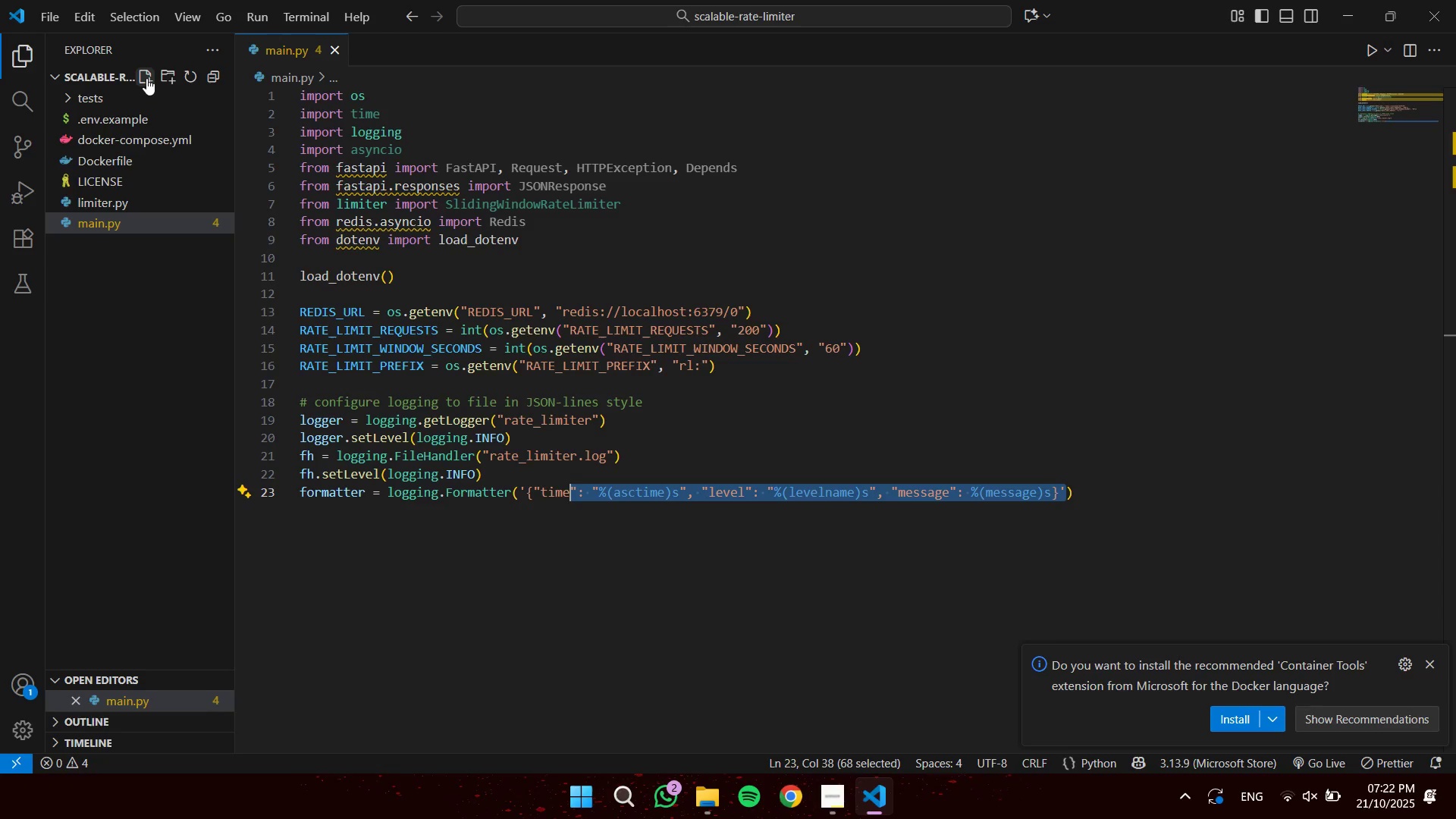 
key(Control+Shift+ArrowLeft)
 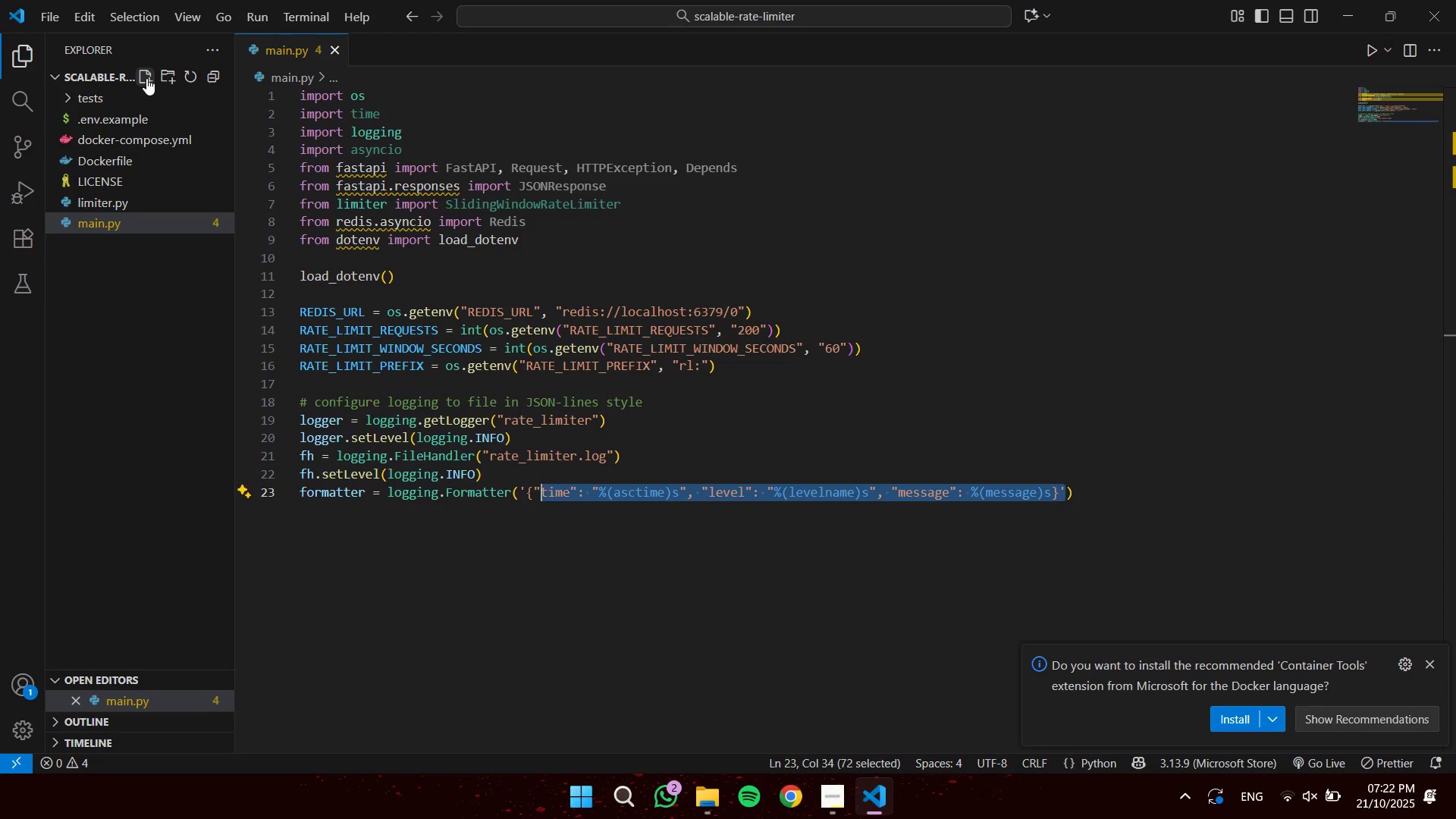 
key(Control+Shift+ArrowLeft)
 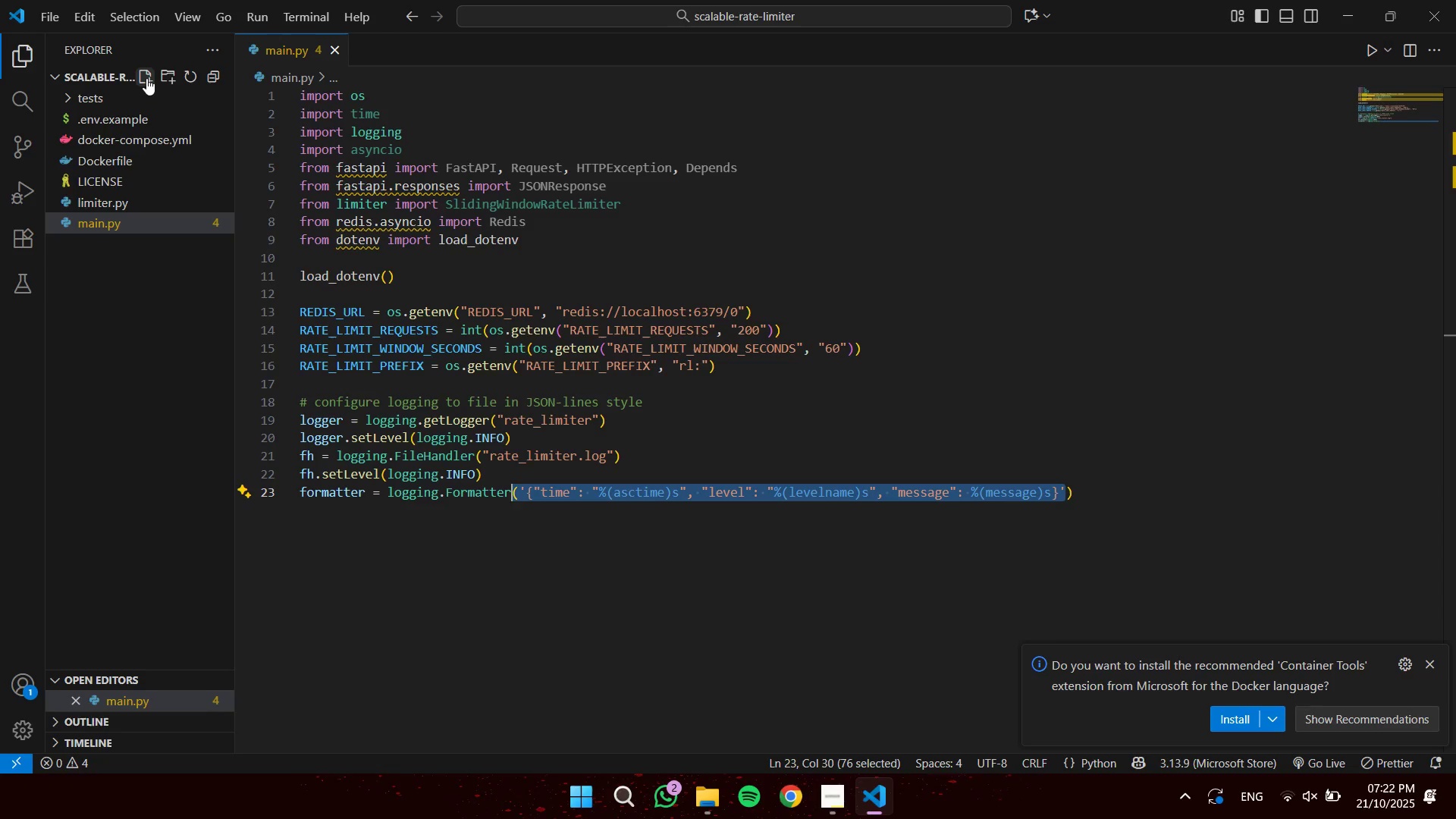 
key(Shift+ArrowRight)
 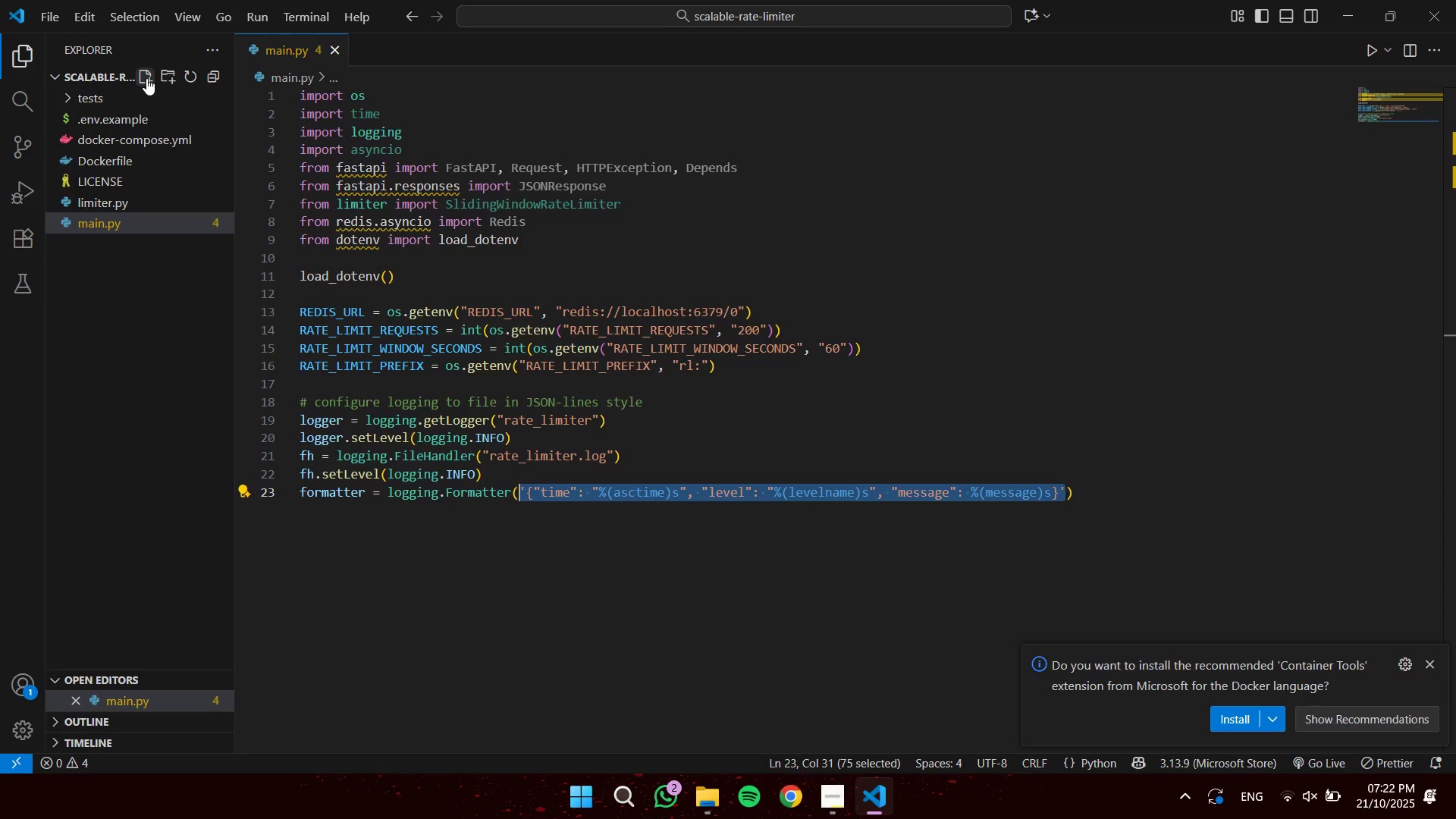 
key(Backspace)
 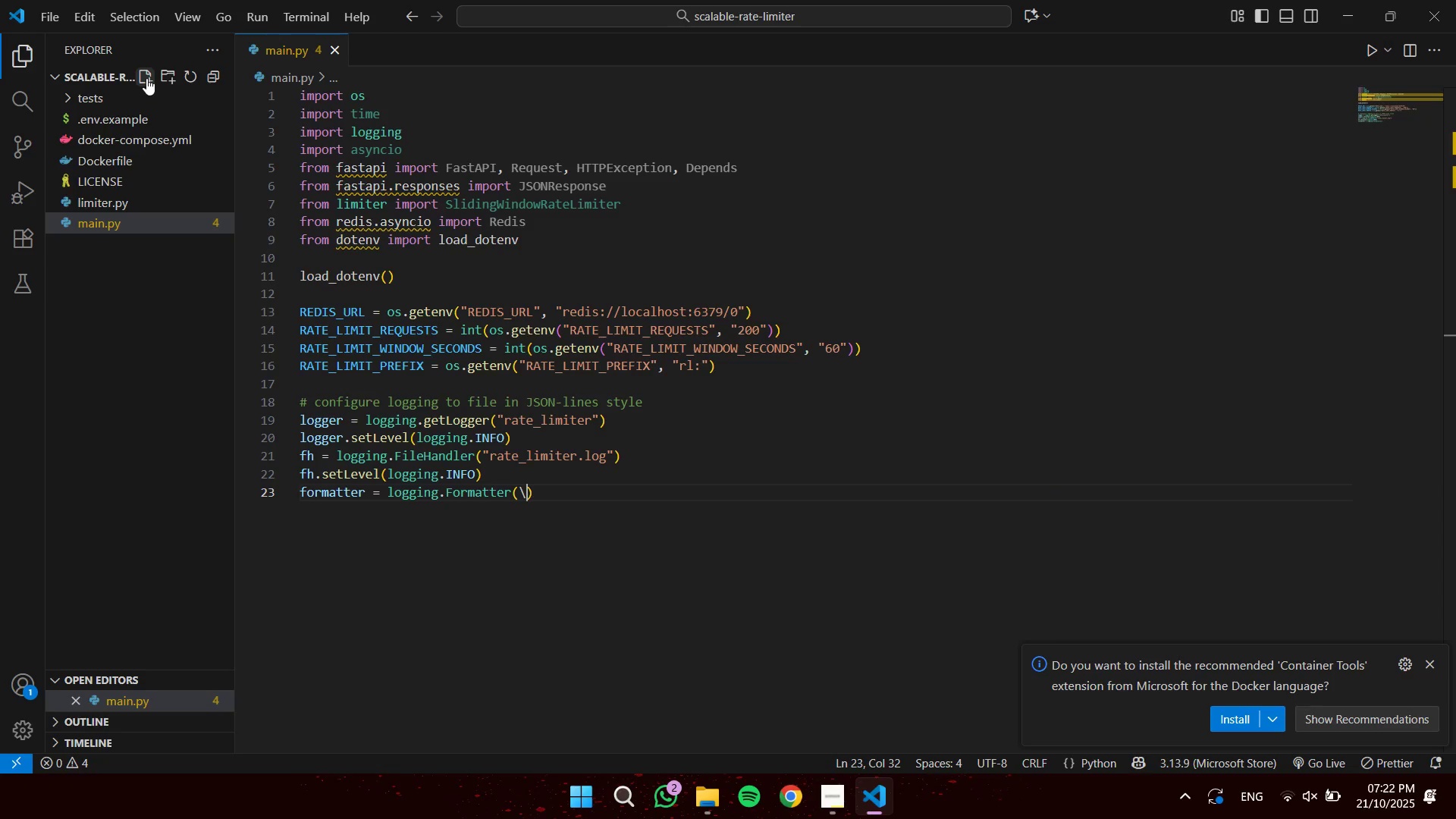 
key(Backslash)
 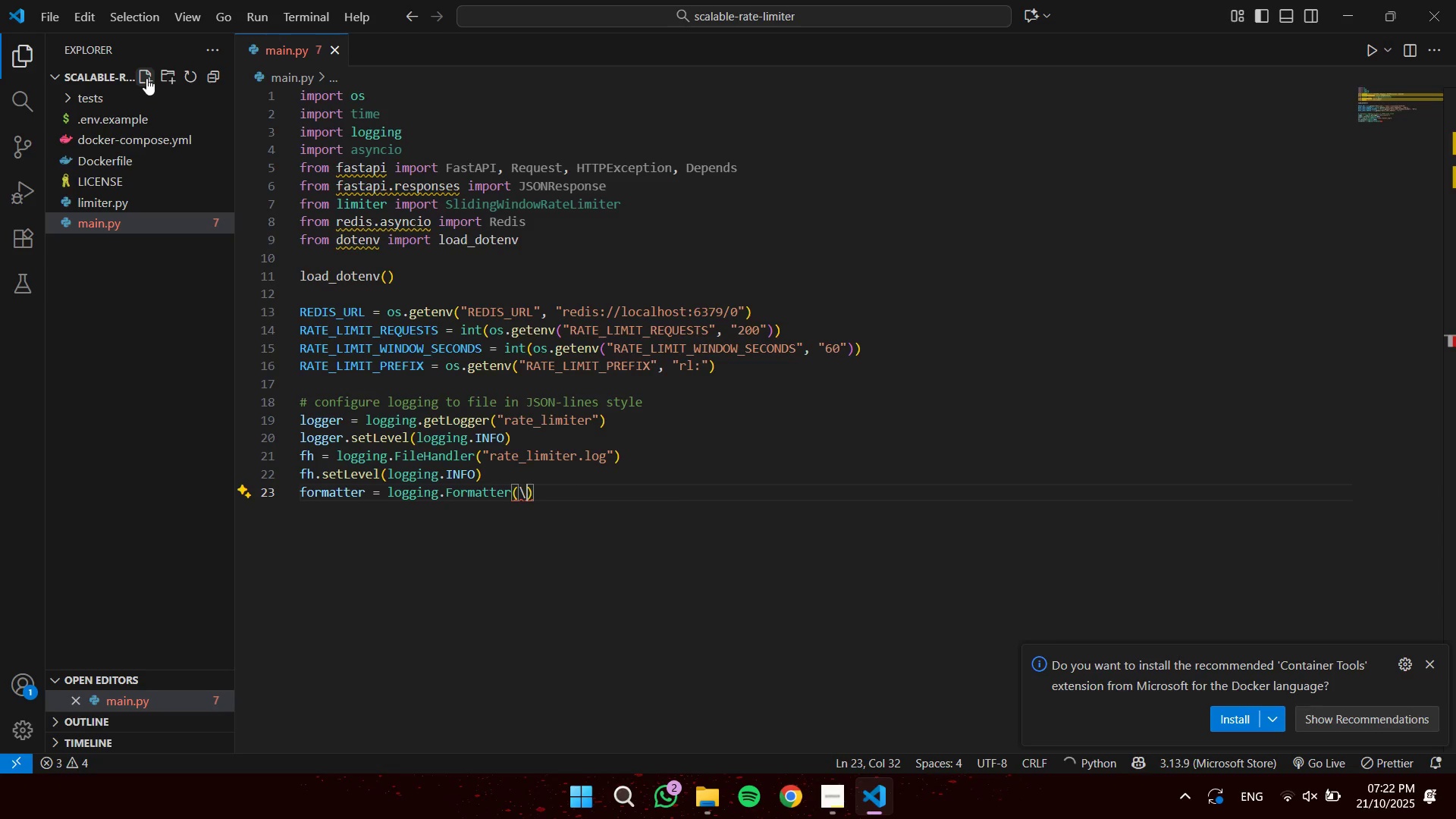 
key(Backspace)
 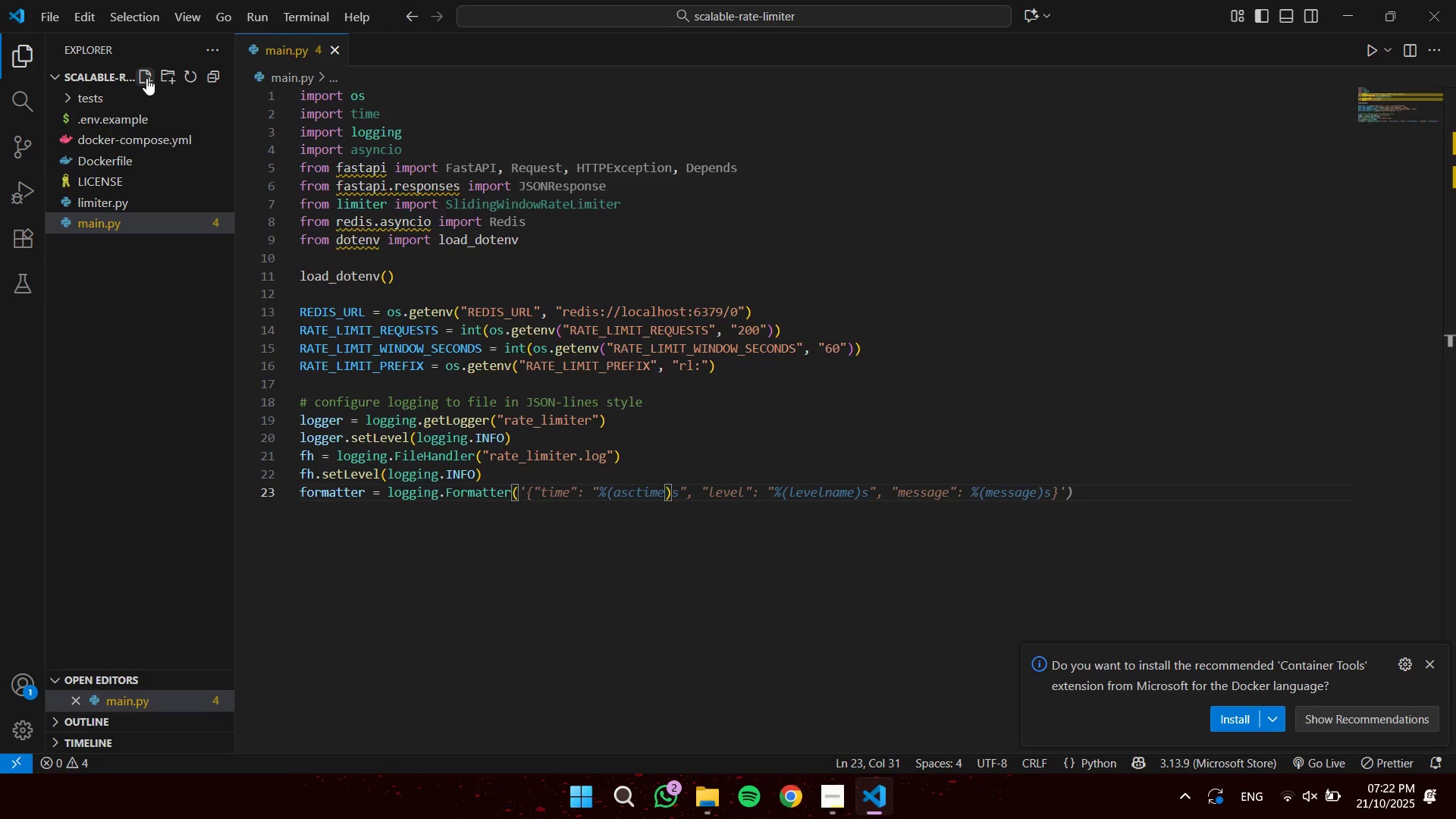 
key(Quote)
 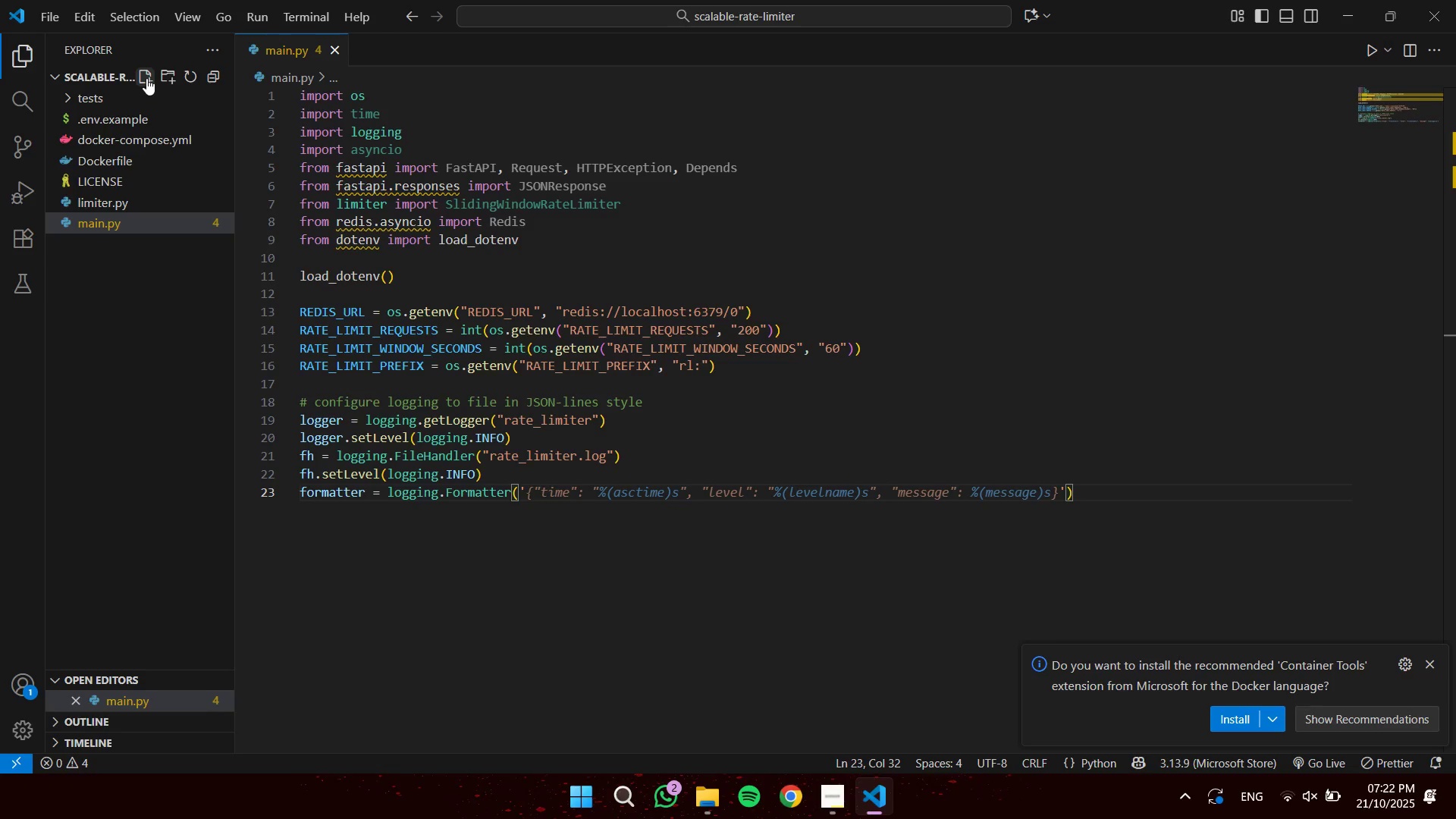 
type(%(MESS)
key(Tab)
 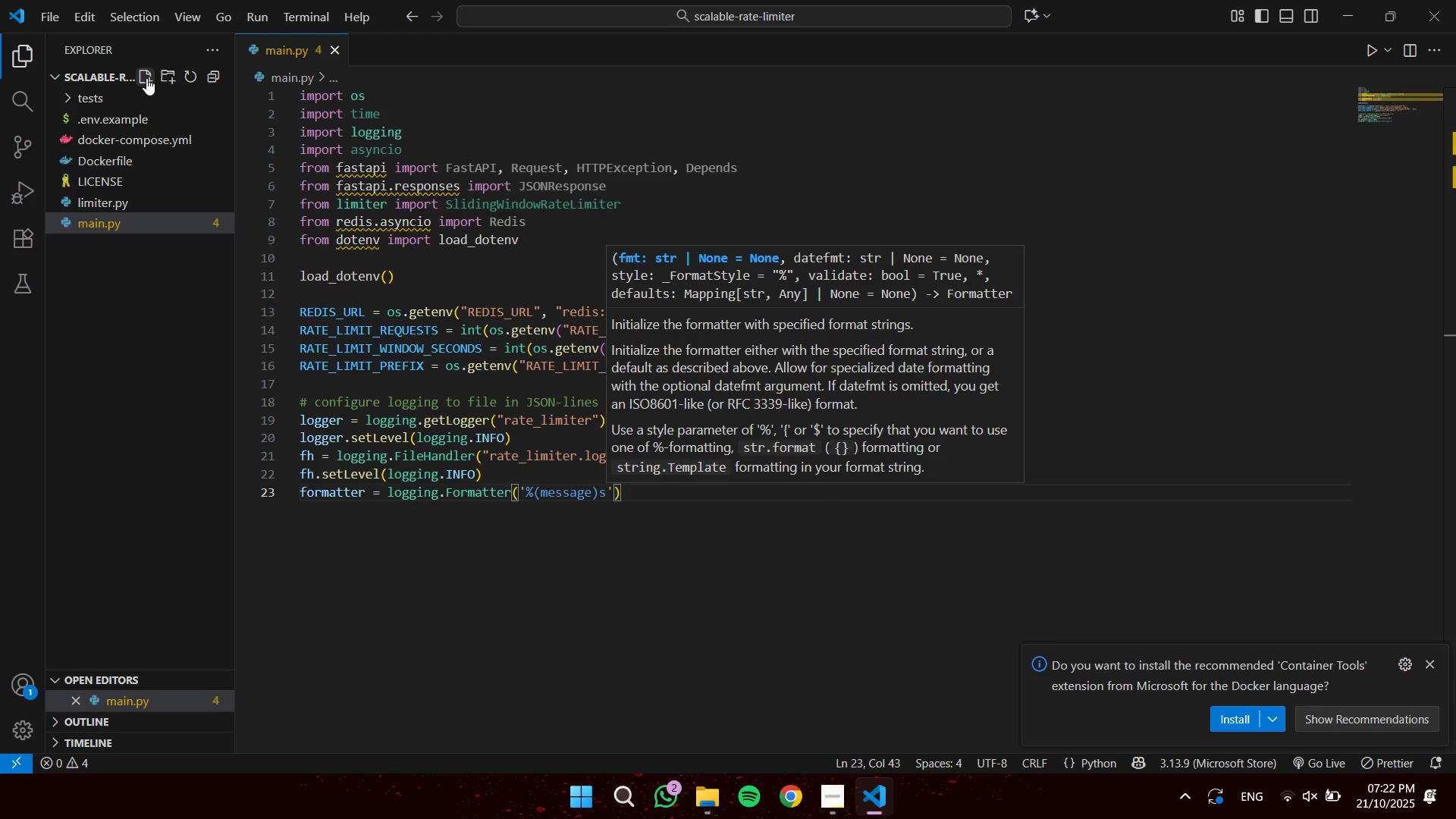 
key(ArrowRight)
 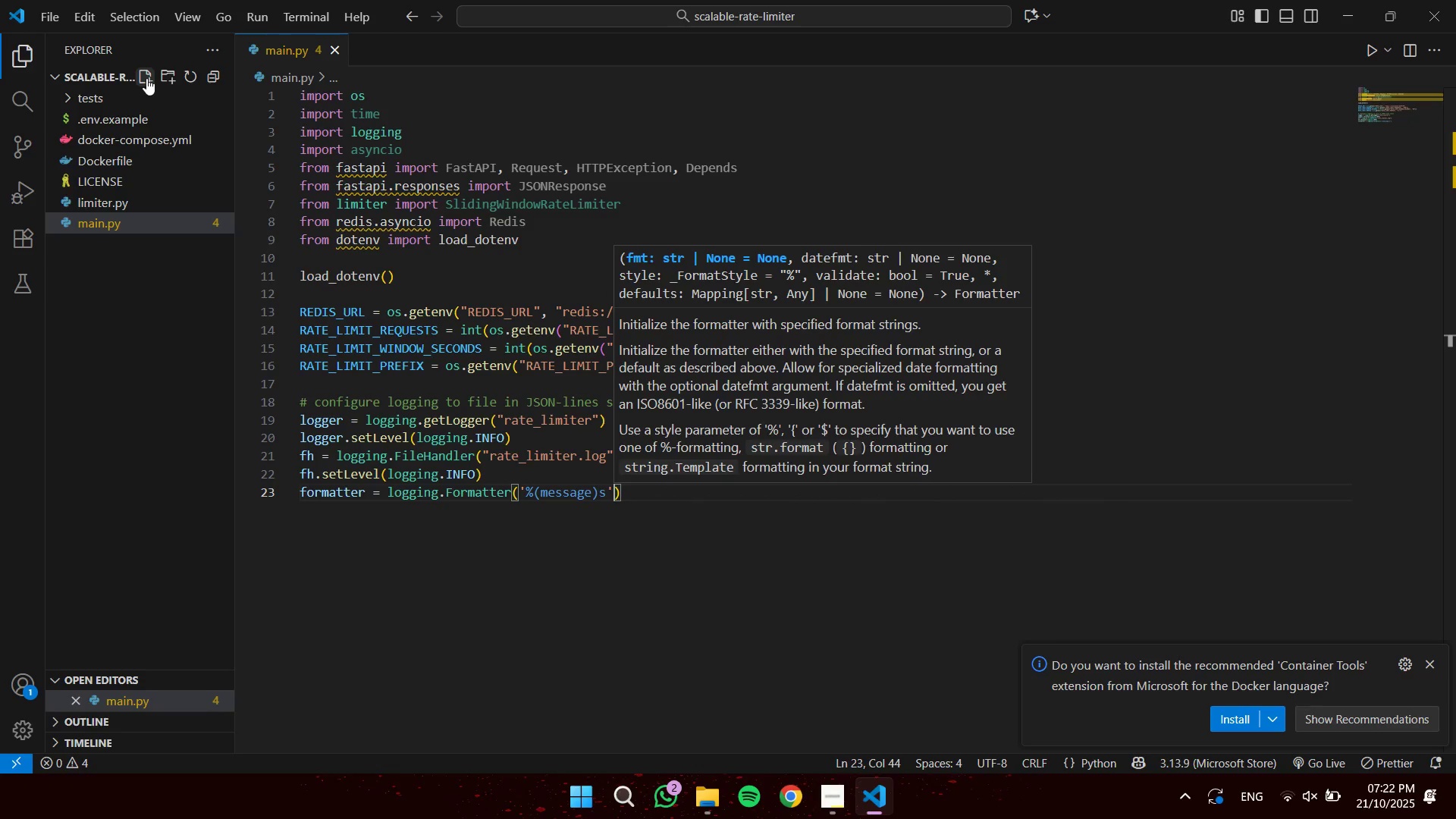 
key(ArrowRight)
 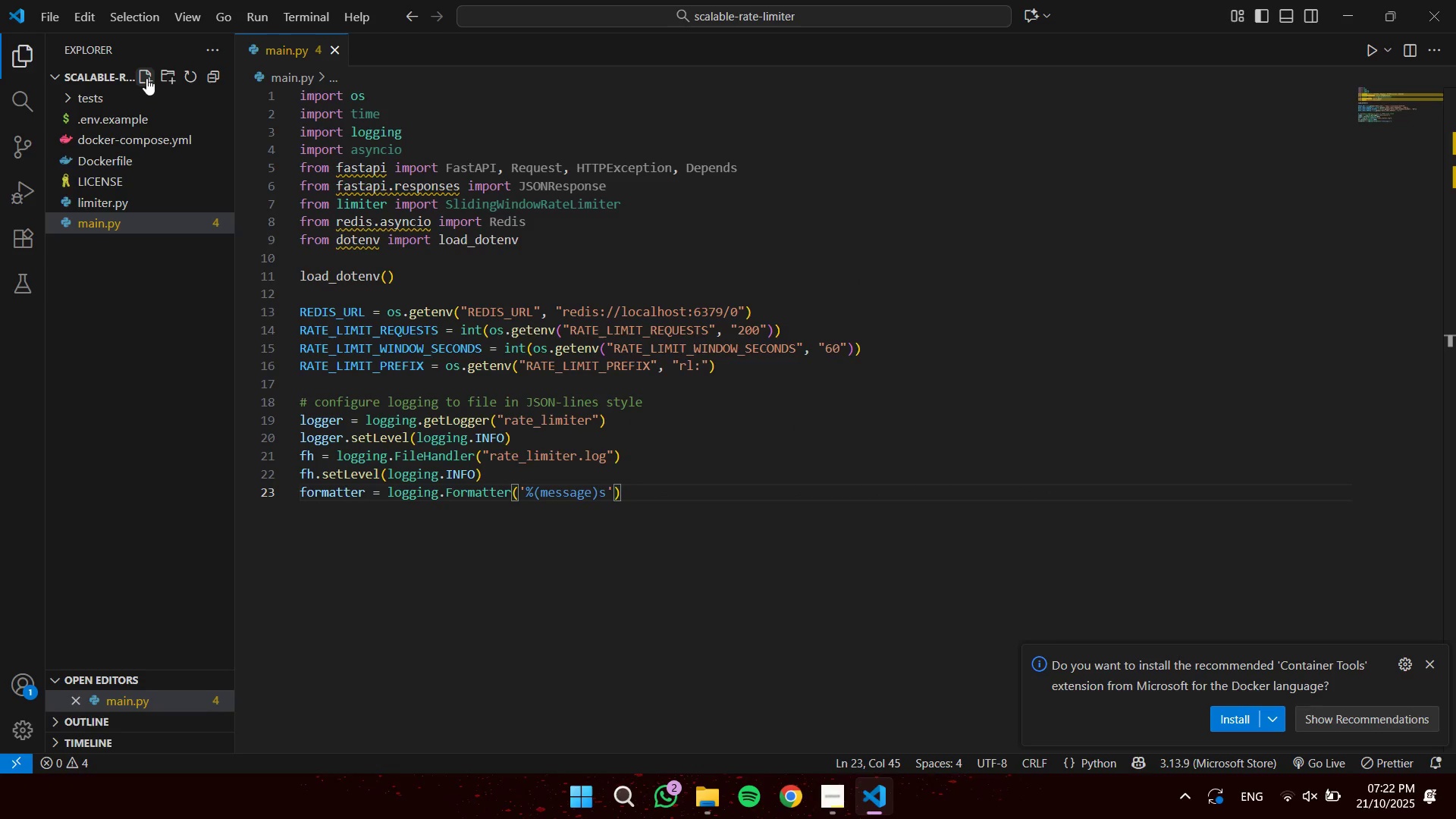 
key(Enter)
 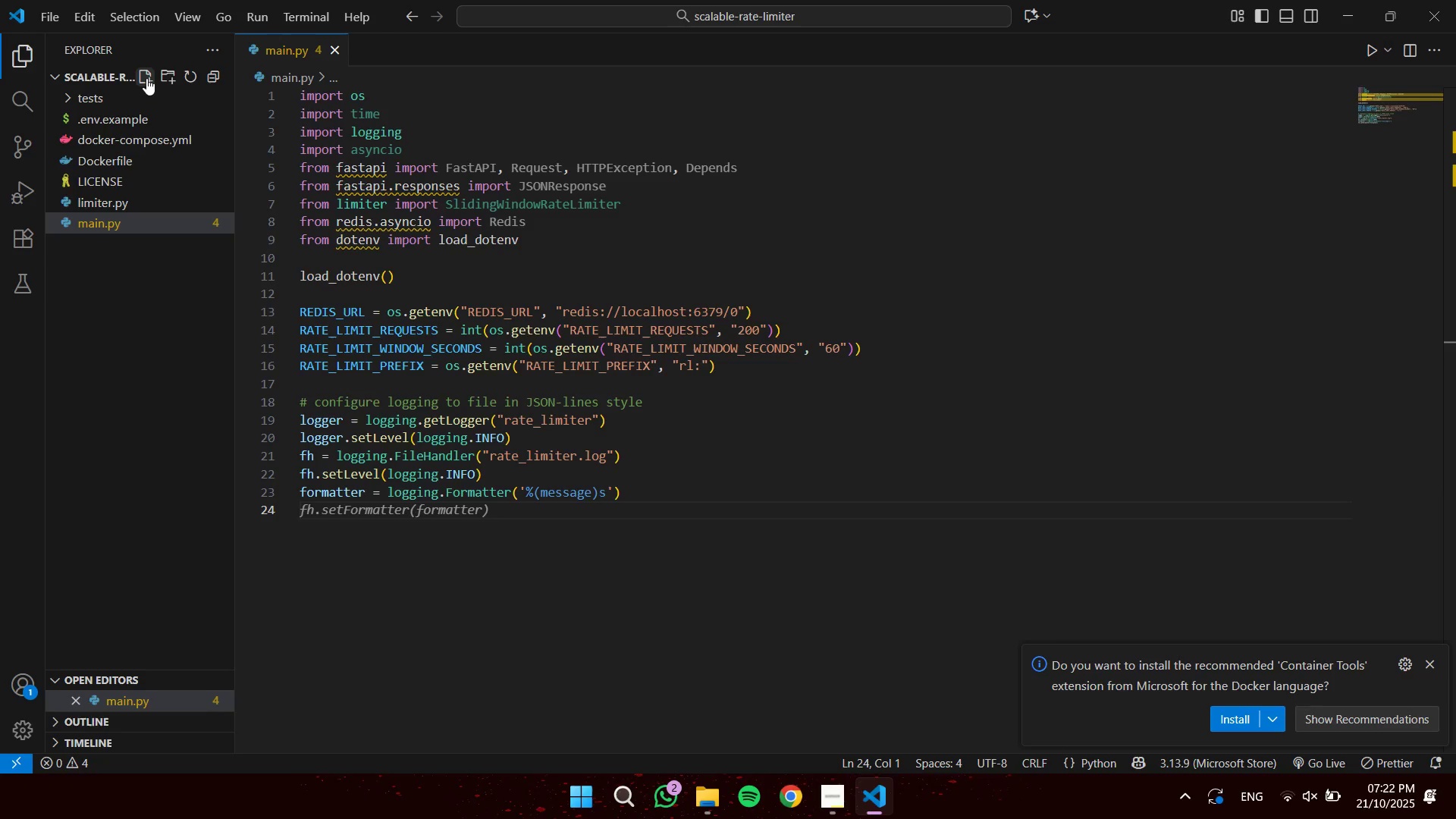 
type(FH.)
key(Tab)
key(Tab)
 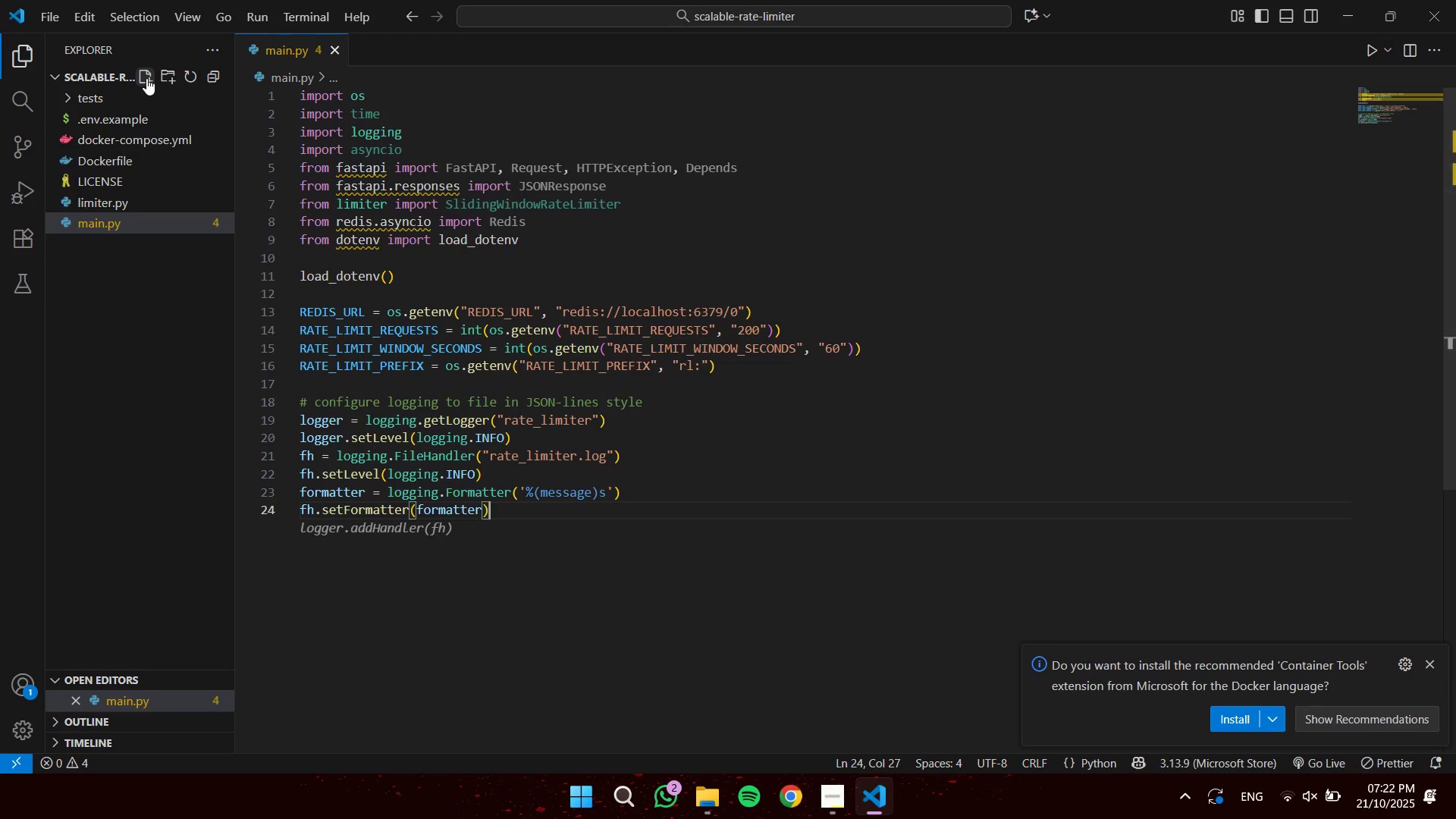 
key(Enter)
 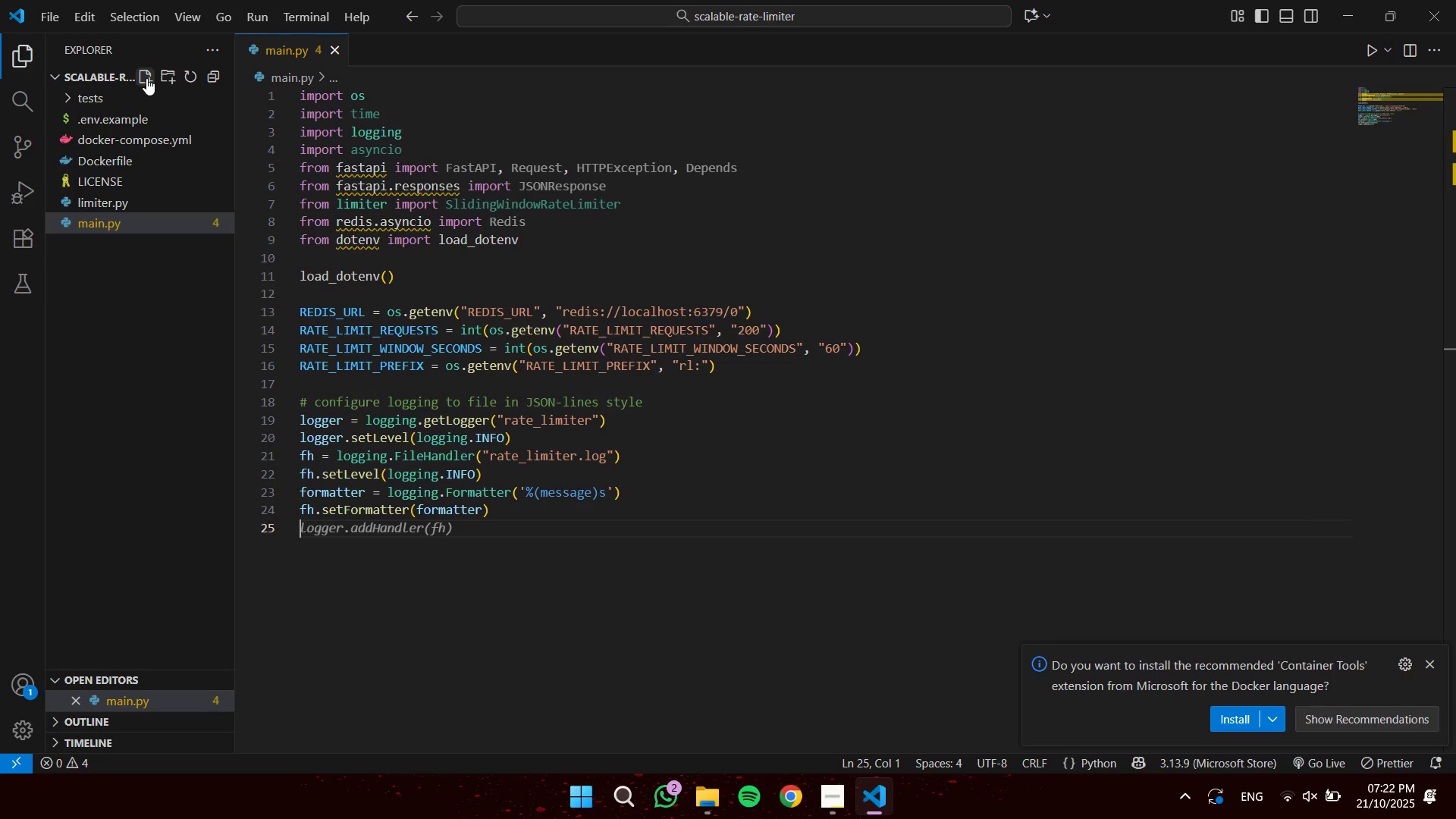 
key(Tab)
 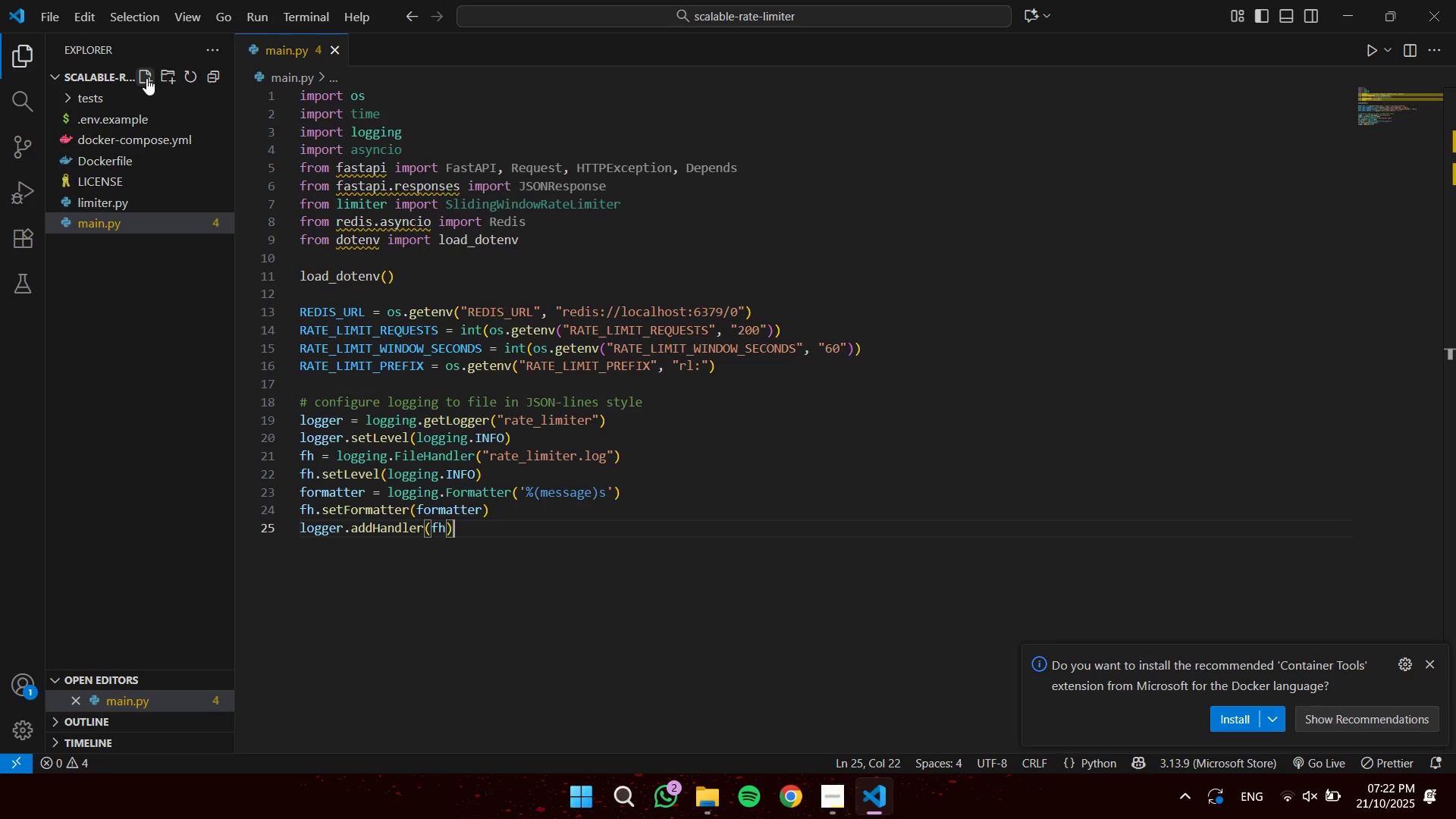 
key(Enter)
 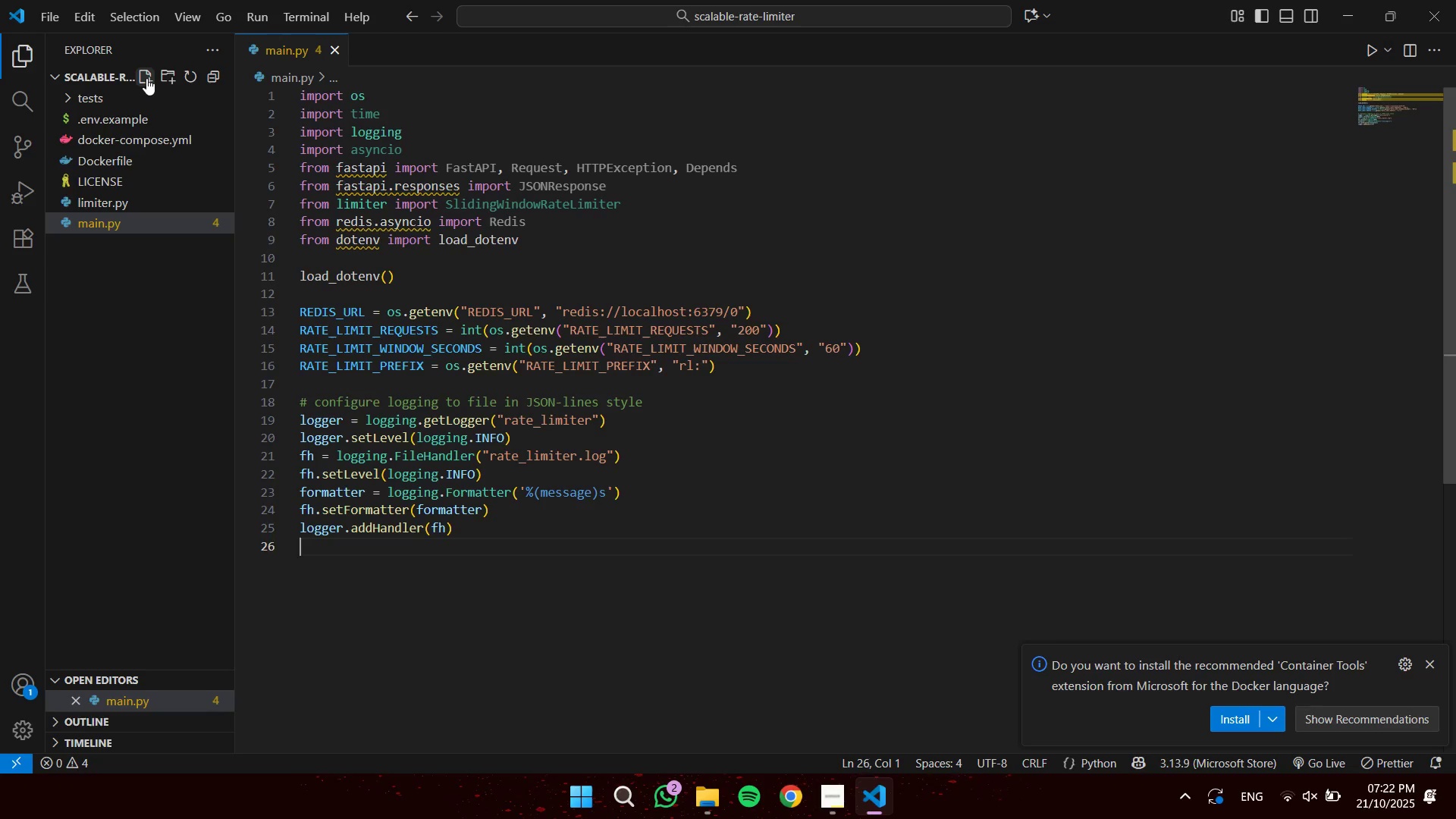 
key(Enter)
 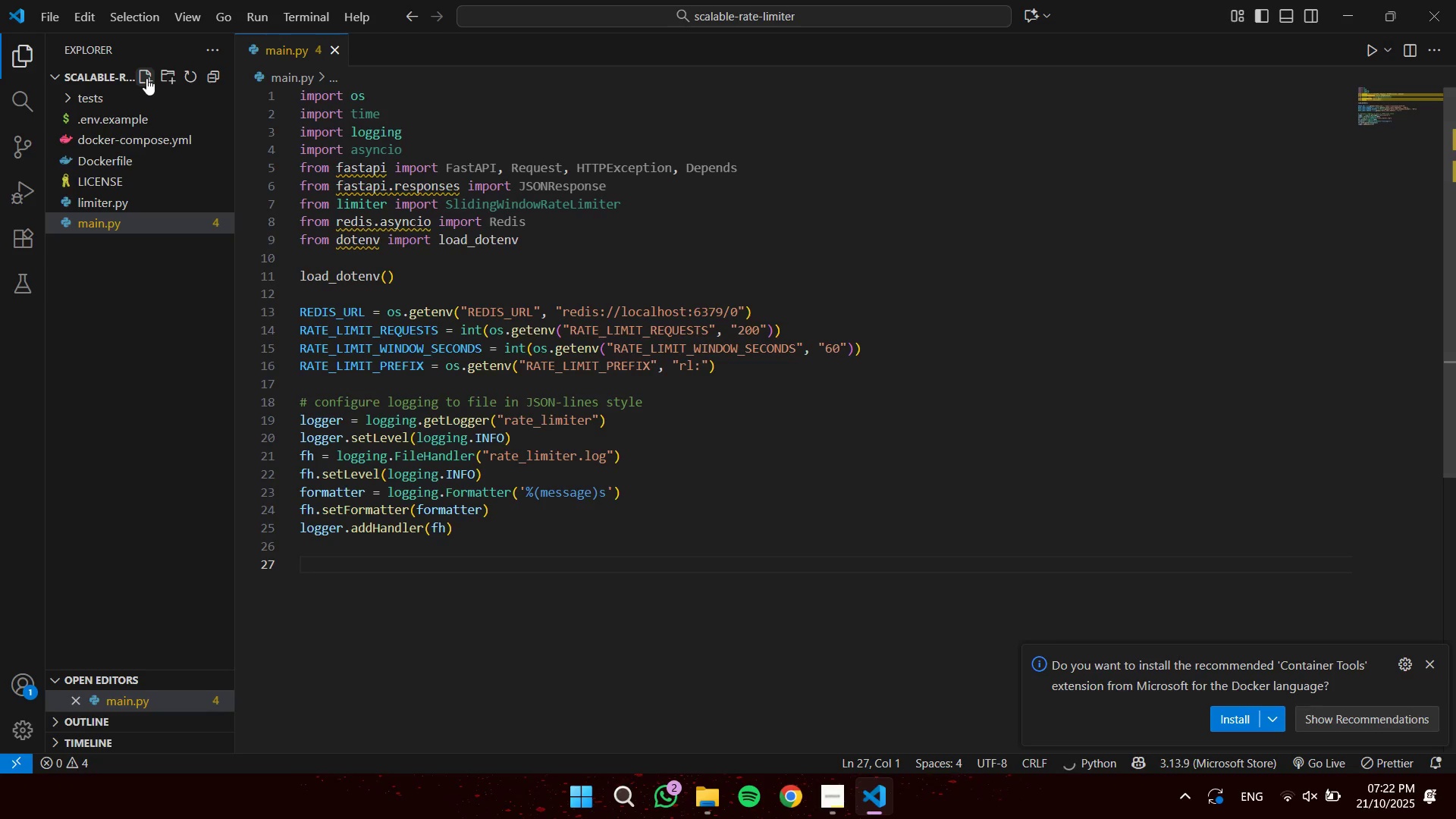 
type(app = FastAPI)
key(Tab)
key(Tab)
 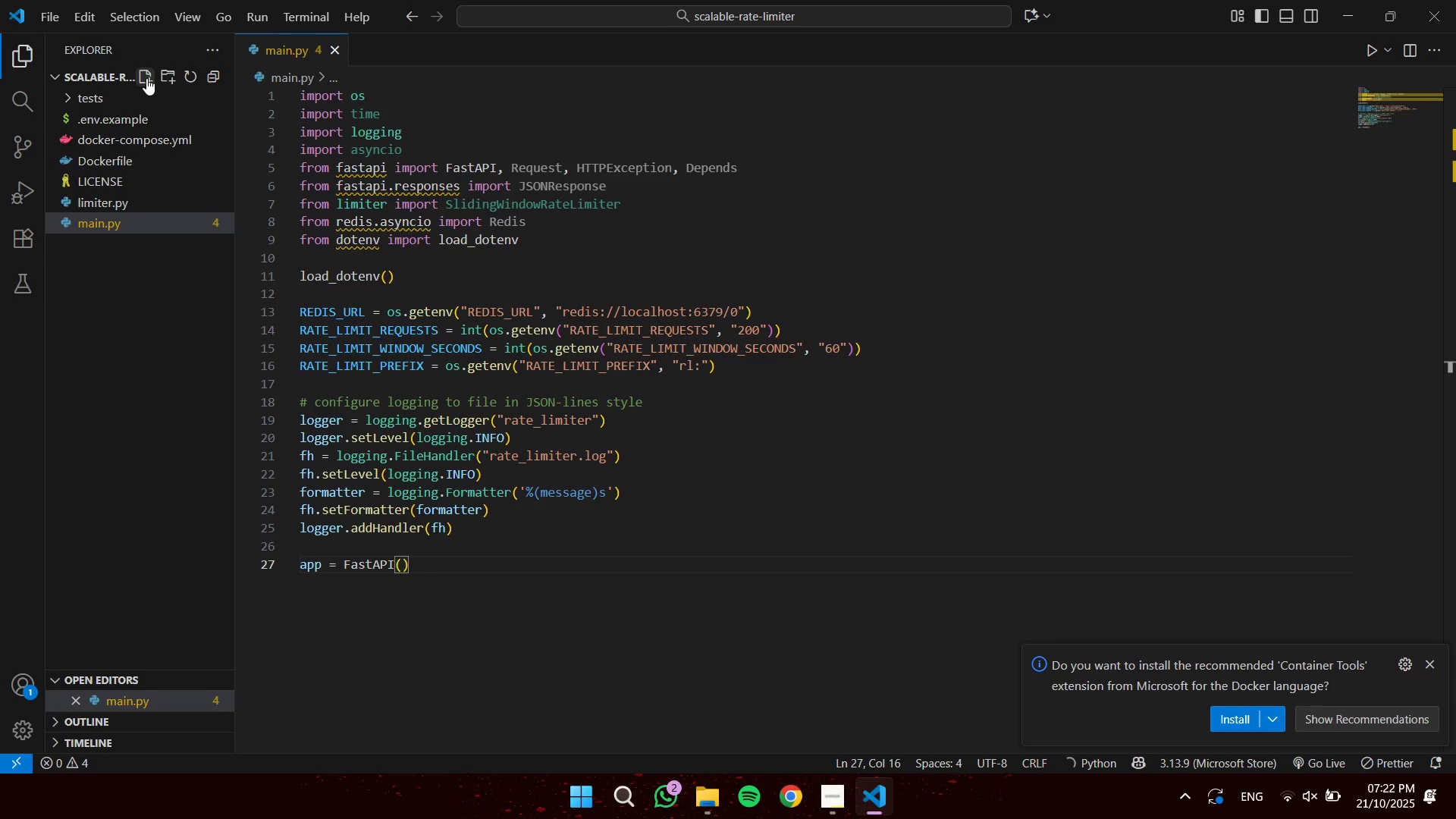 
key(ArrowLeft)
 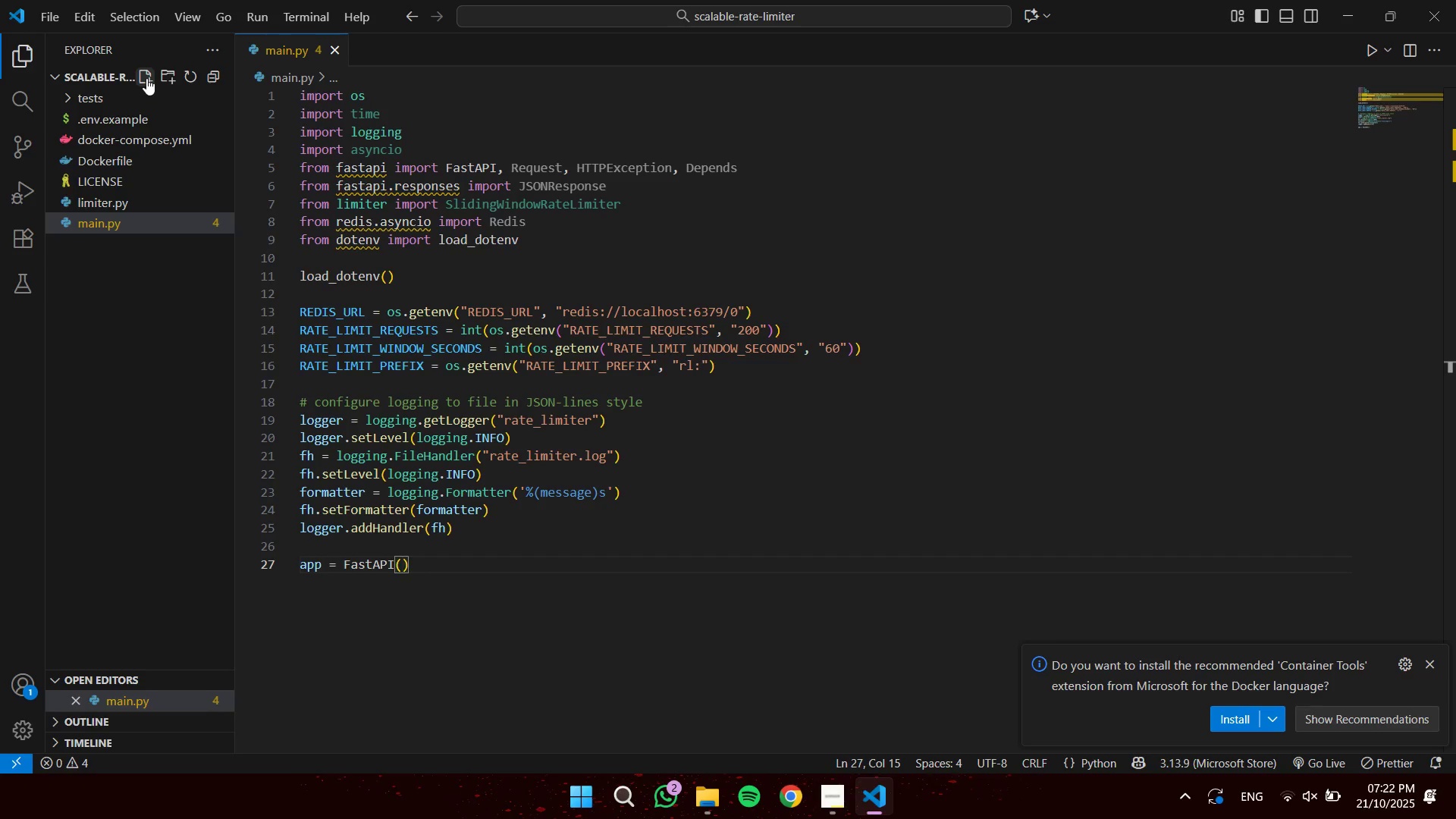 
type(title)
key(Tab)
 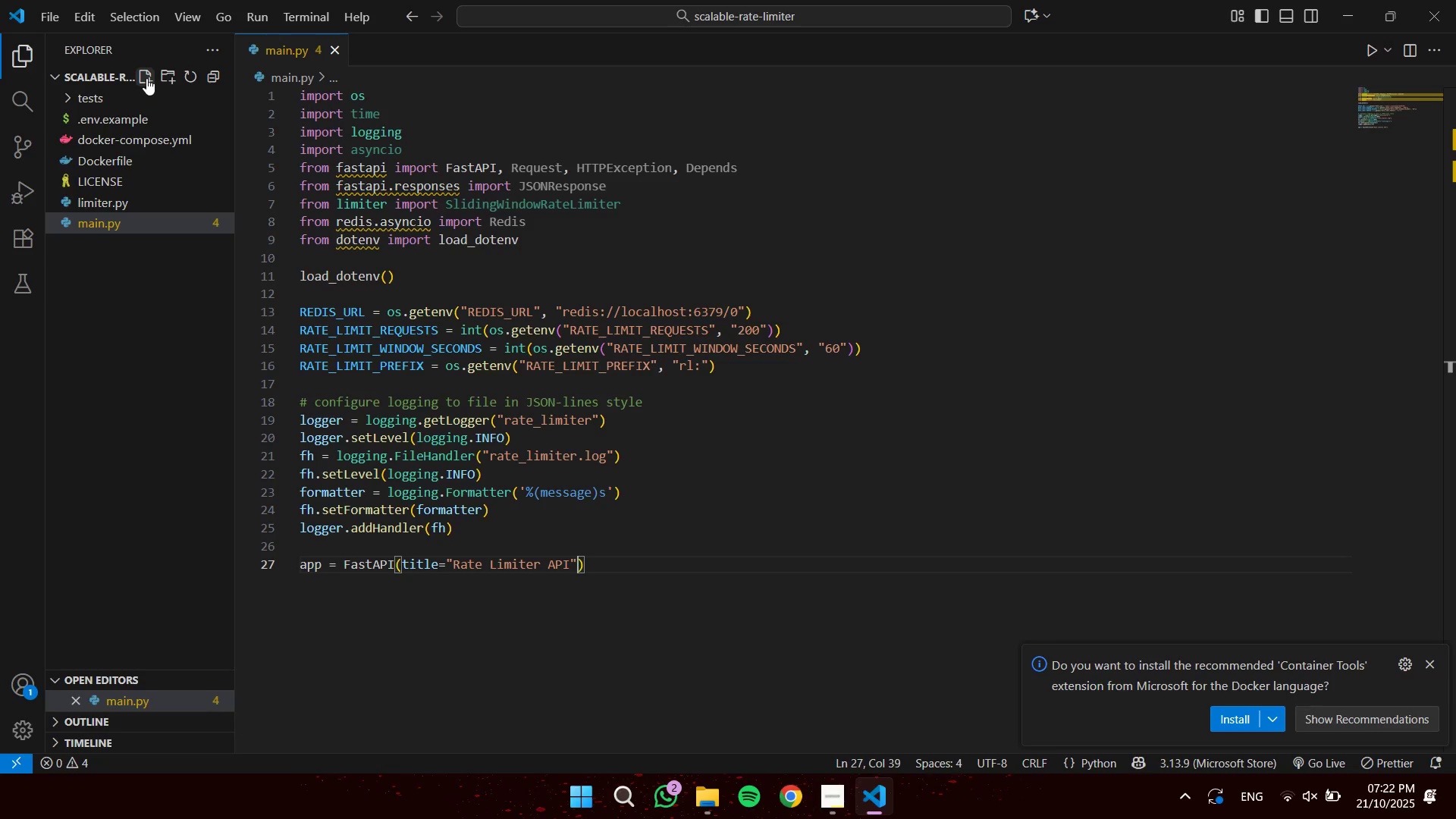 
key(ArrowLeft)
 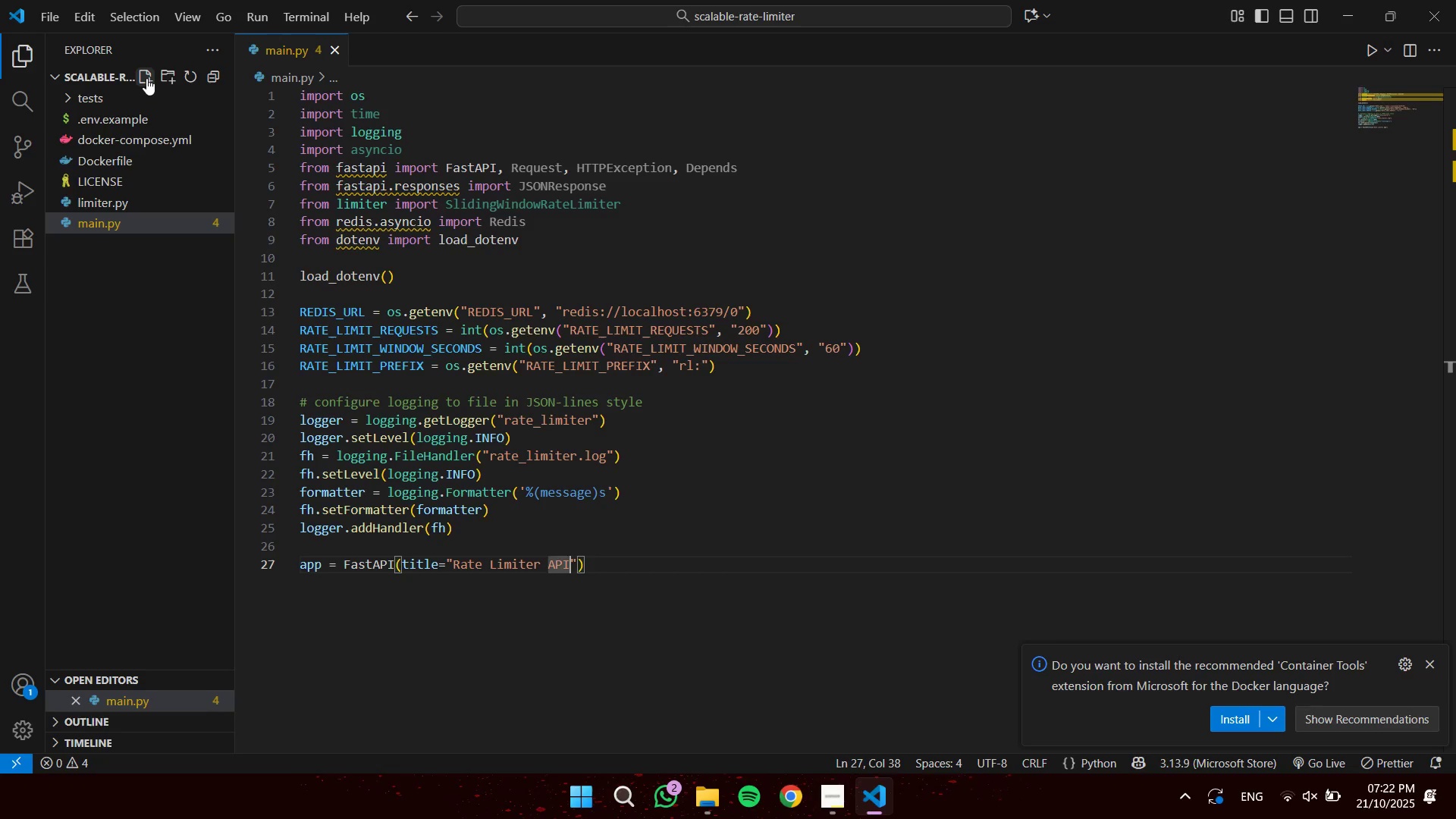 
key(Control+Shift+ArrowLeft)
 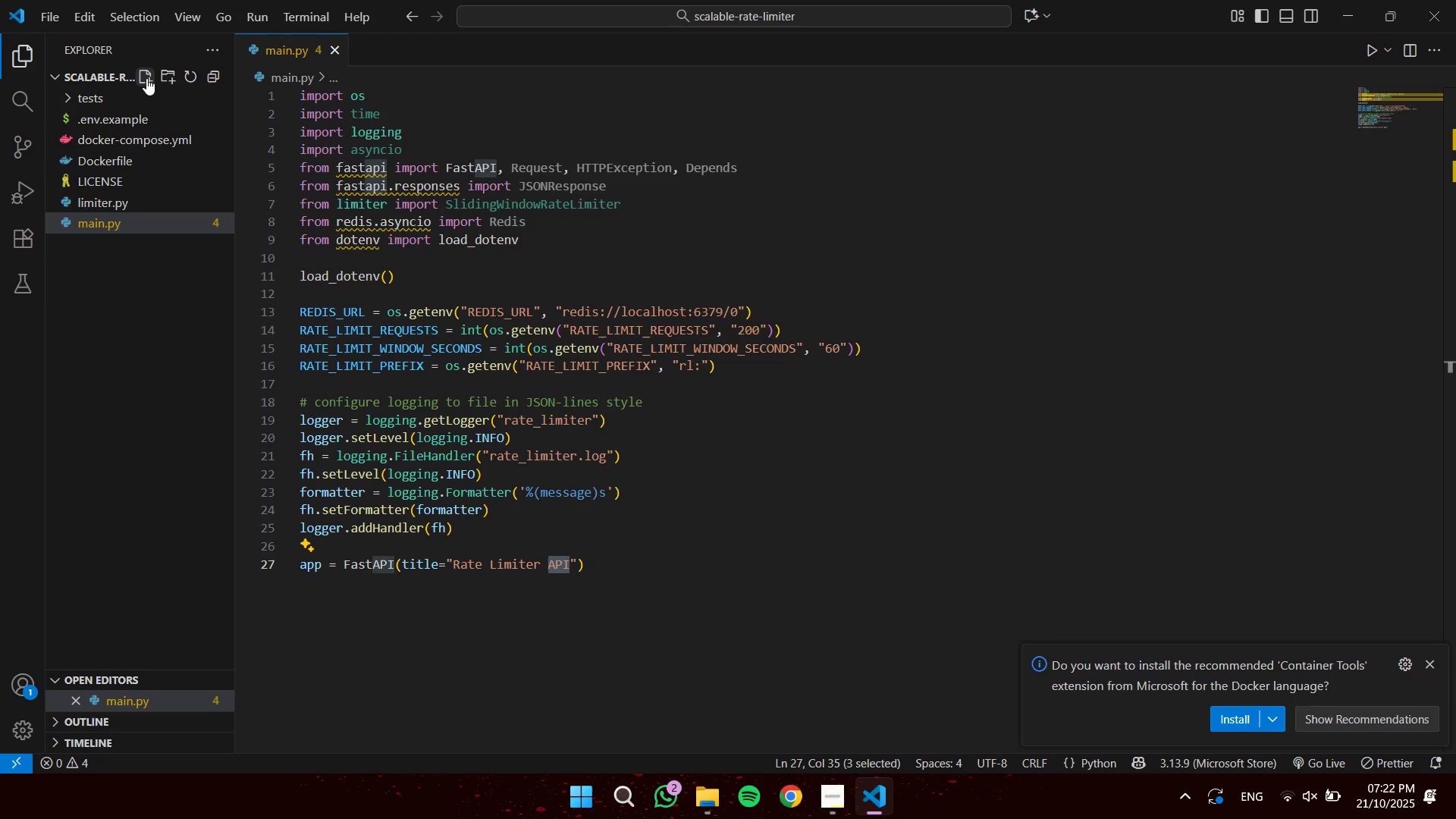 
type(Demo)
 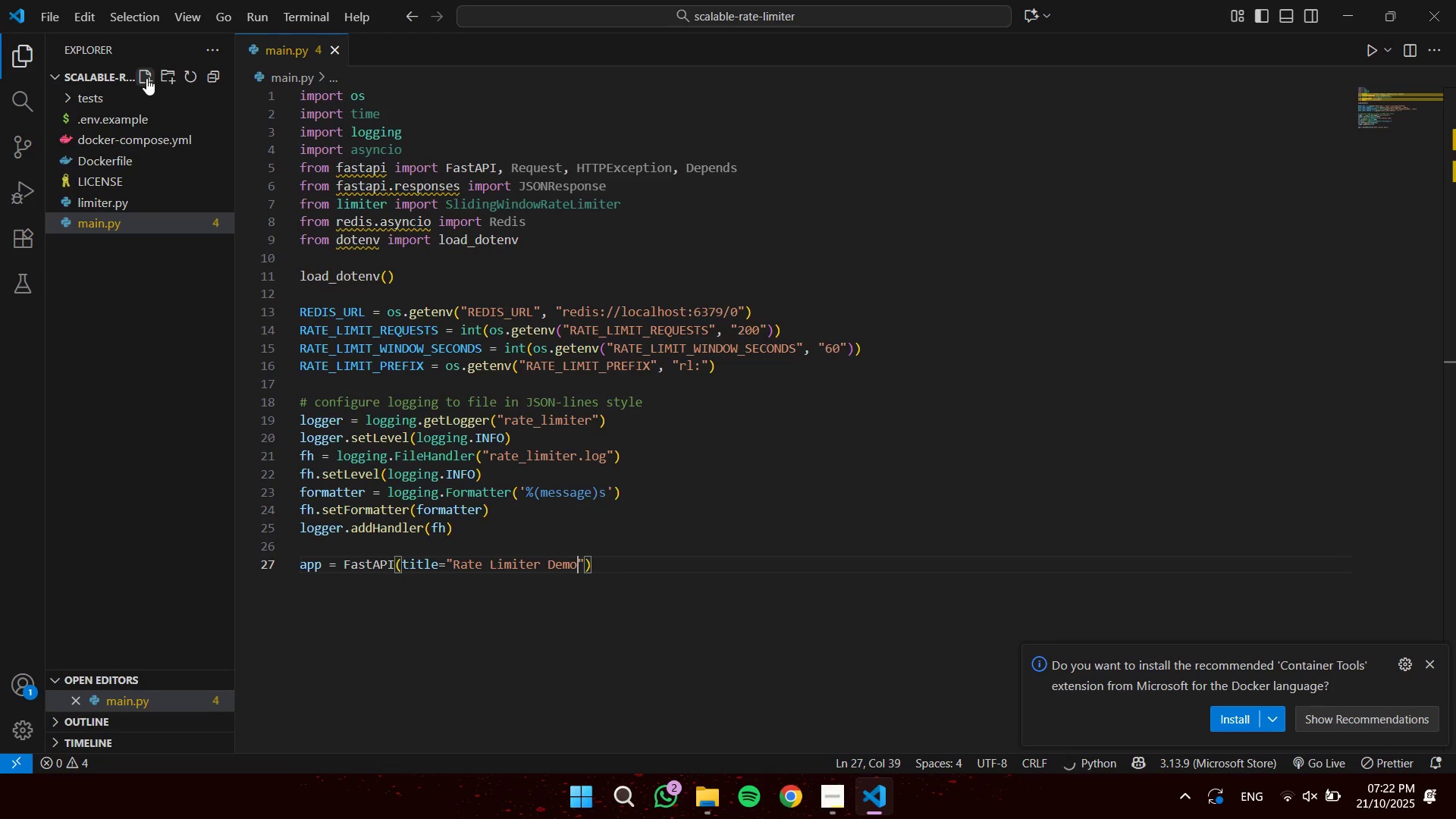 
key(Control+ArrowLeft)
 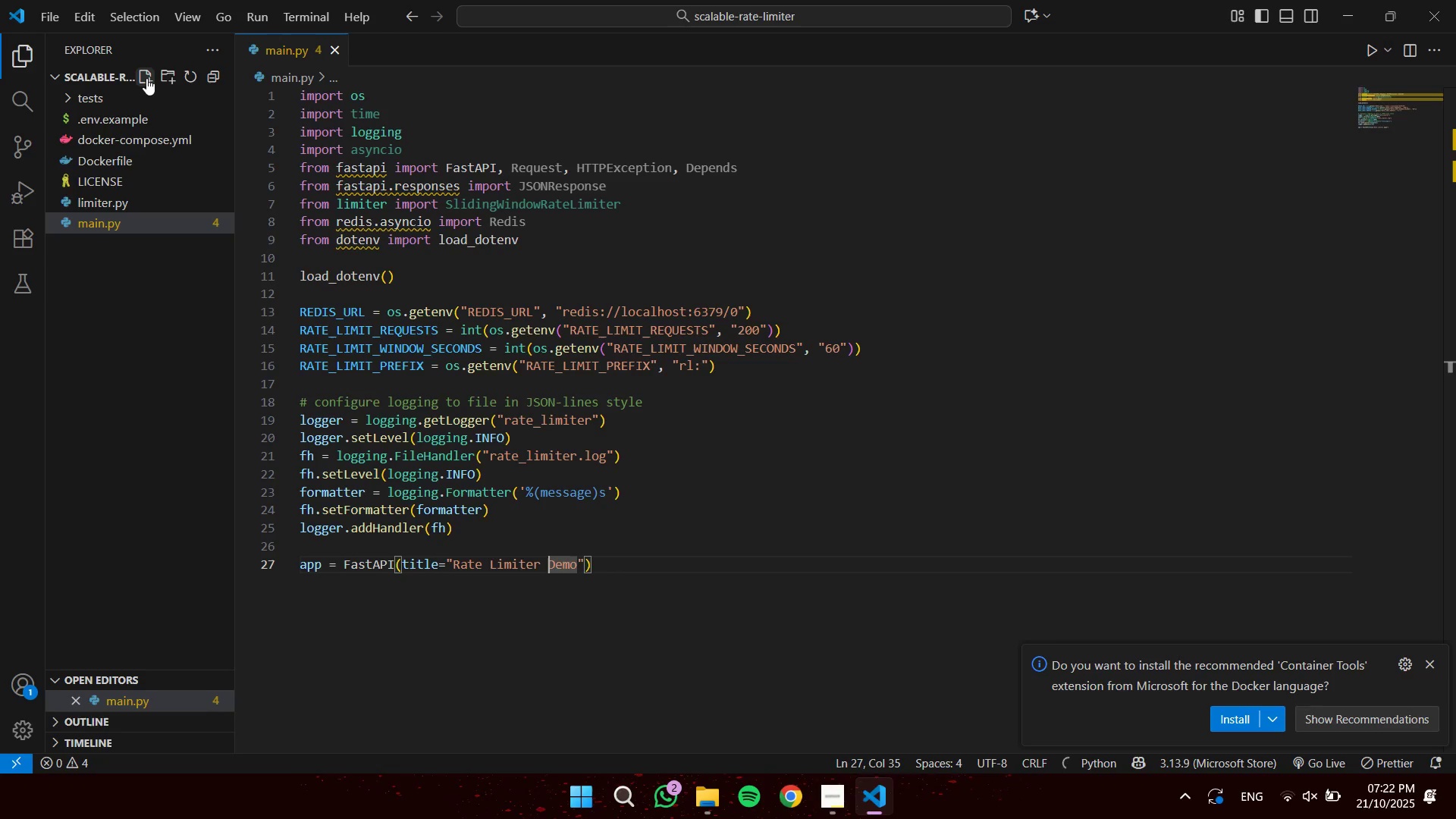 
key(Control+ArrowLeft)
 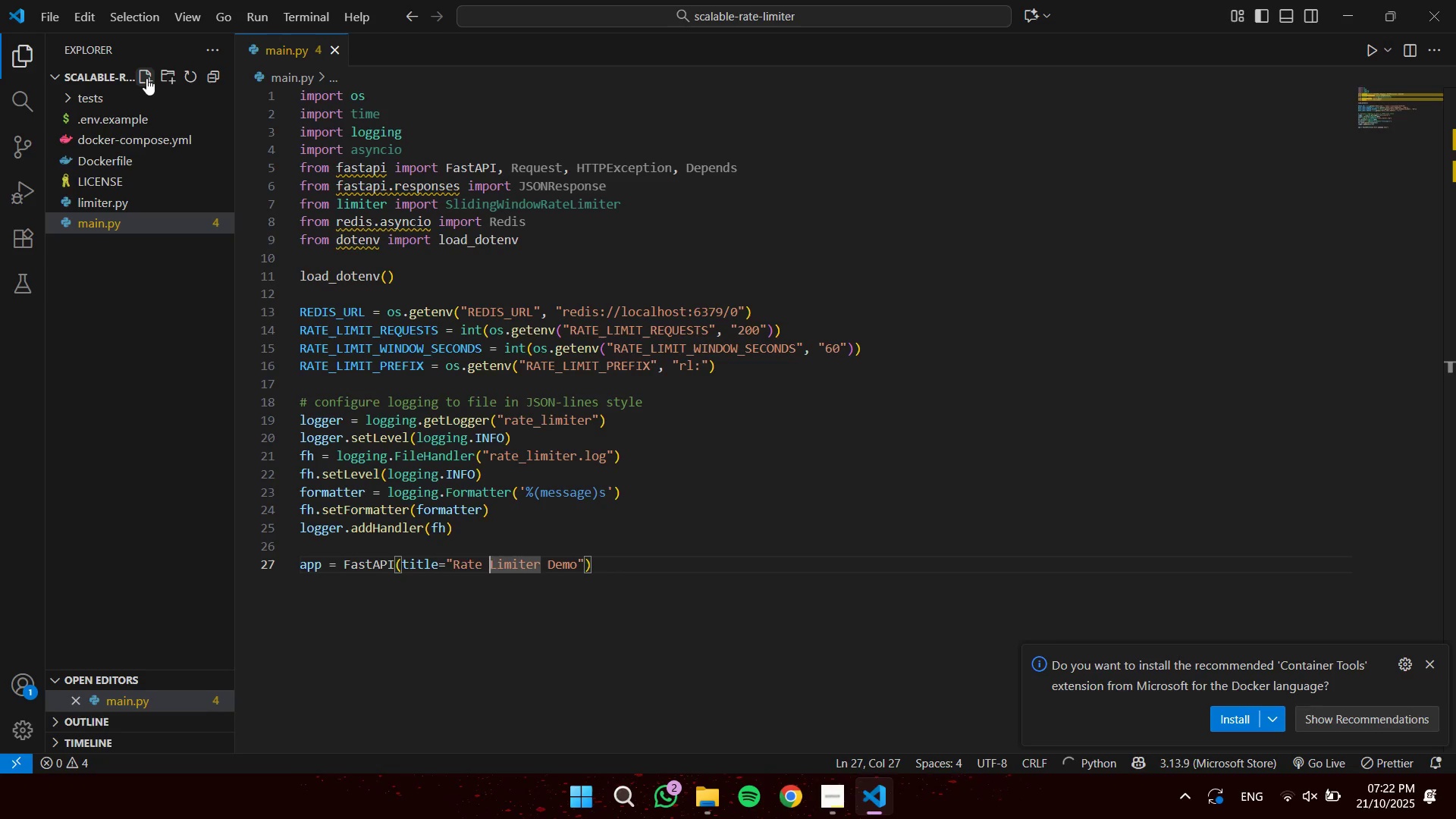 
key(Control+ArrowLeft)
 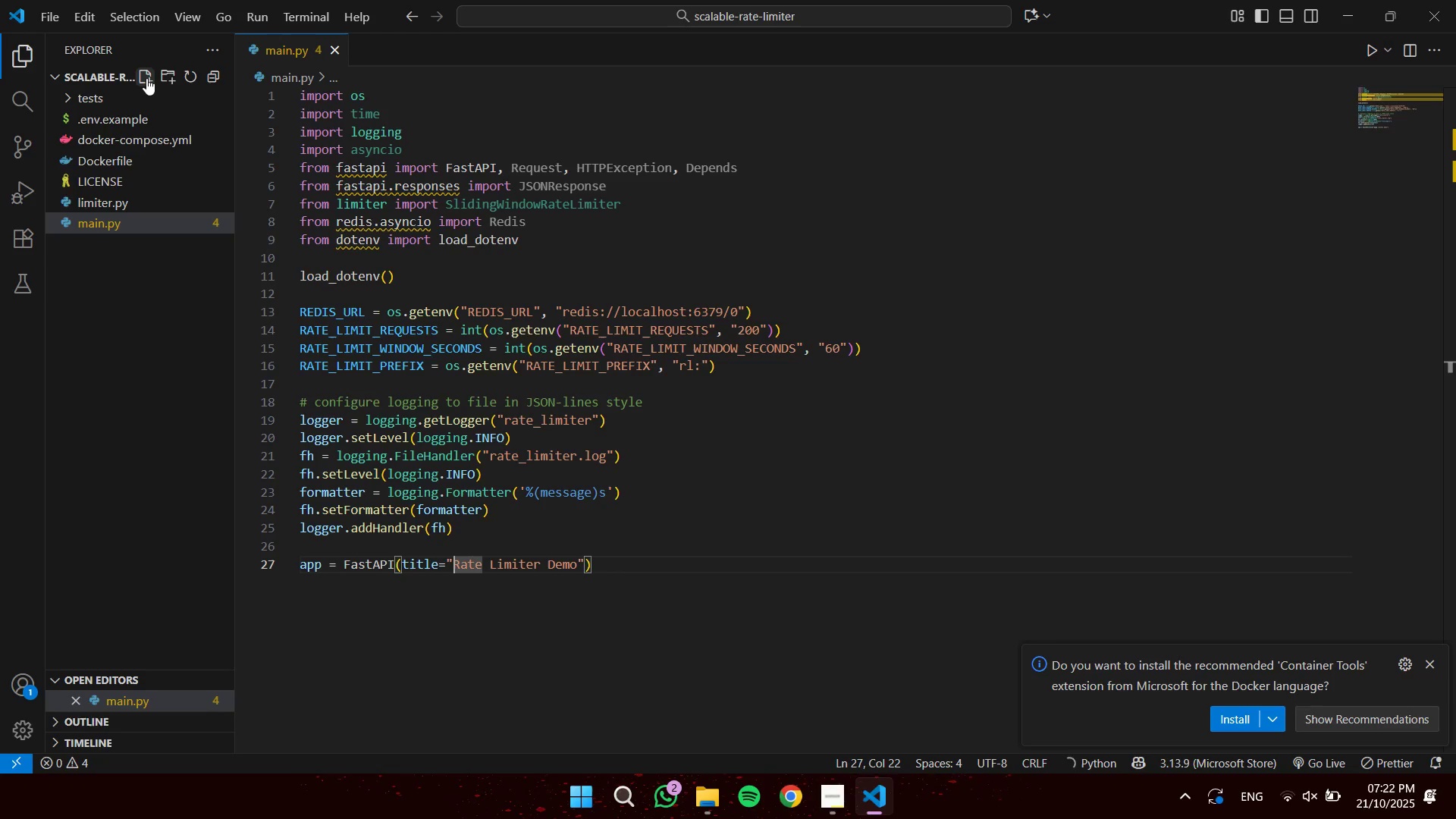 
type(Scl)
key(Backspace)
type(alable )
 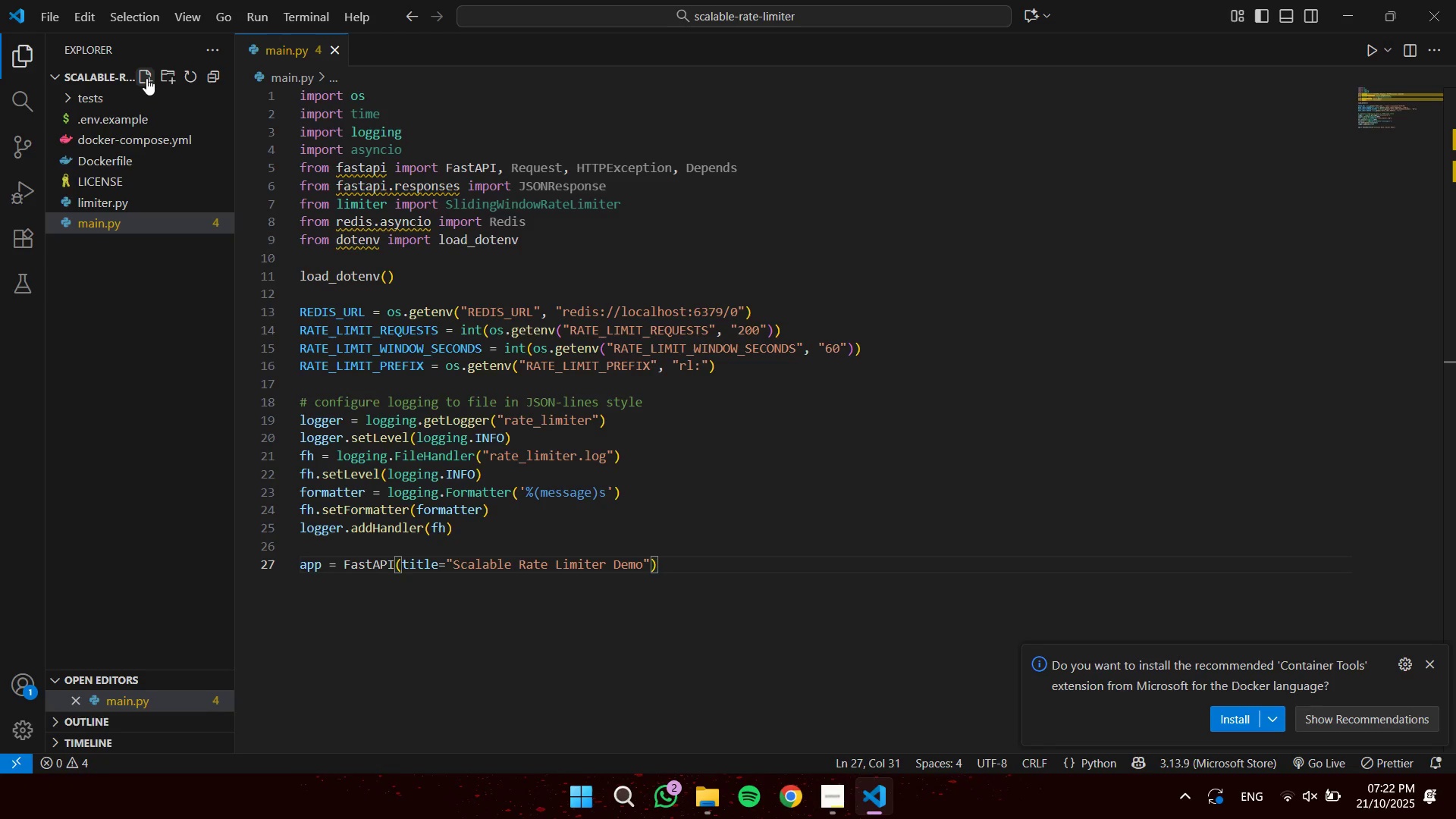 
key(Control+ArrowRight)
 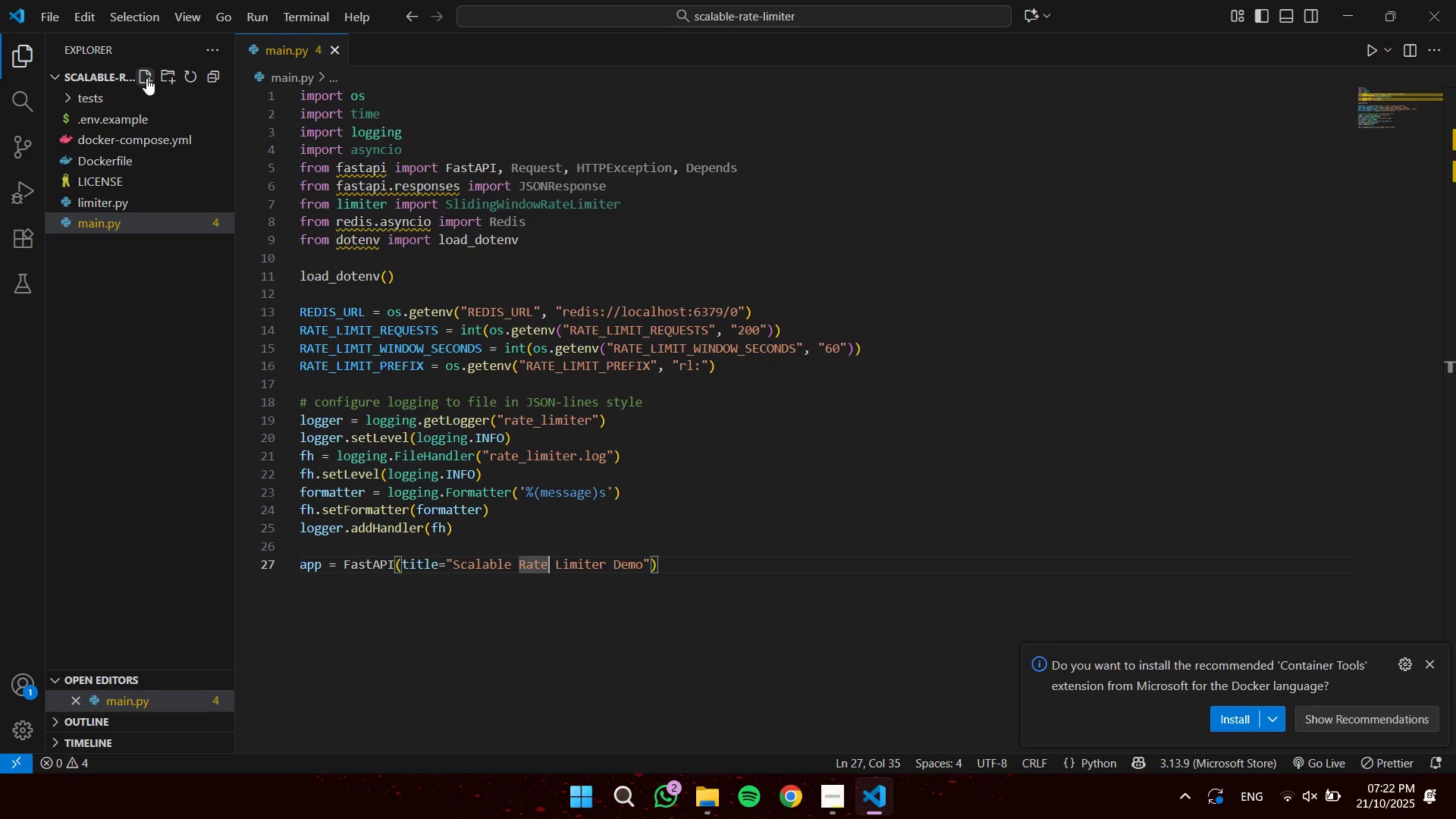 
key(Control+ArrowRight)
 